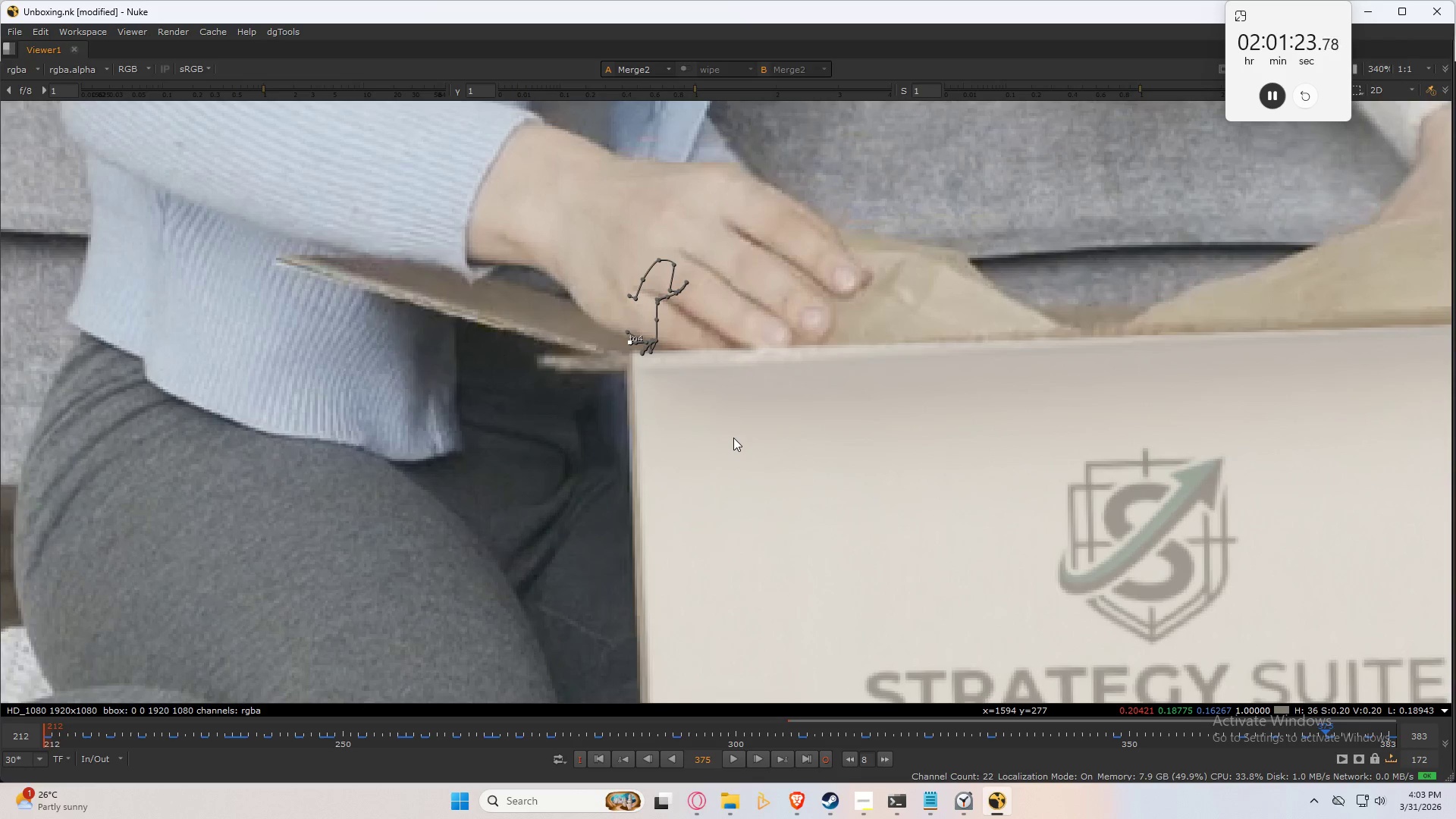 
key(Numpad4)
 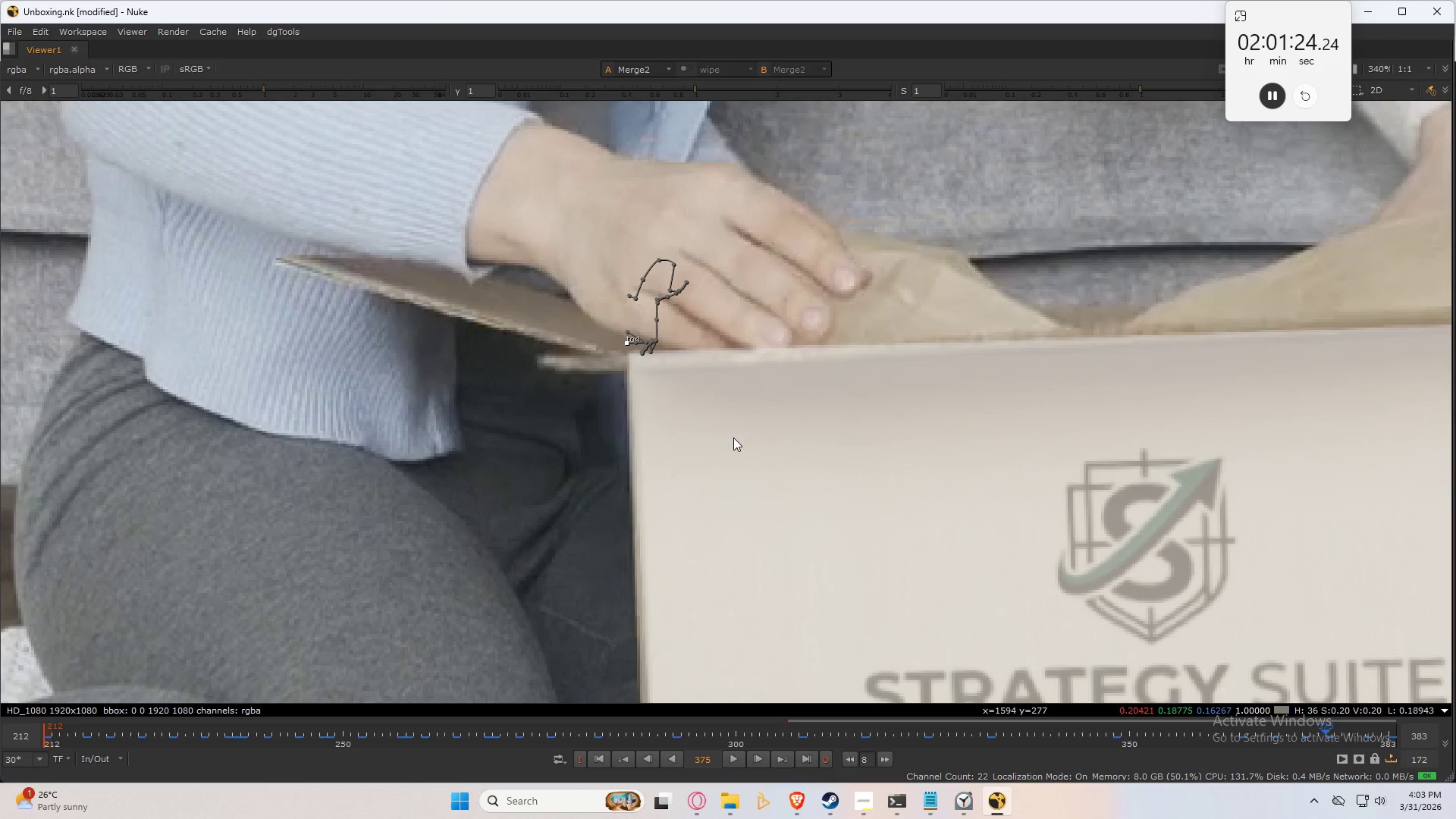 
key(Numpad4)
 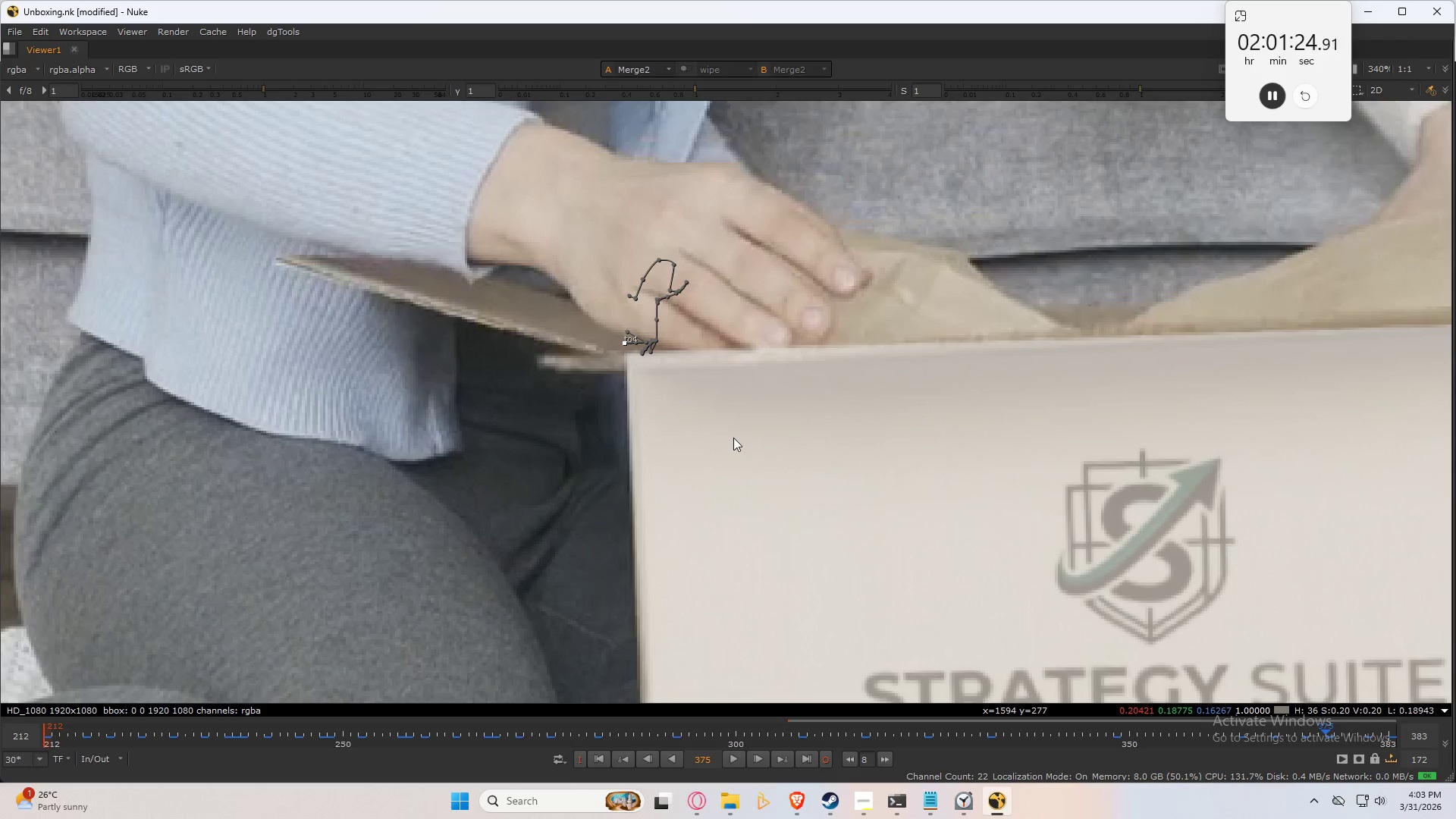 
key(ArrowRight)
 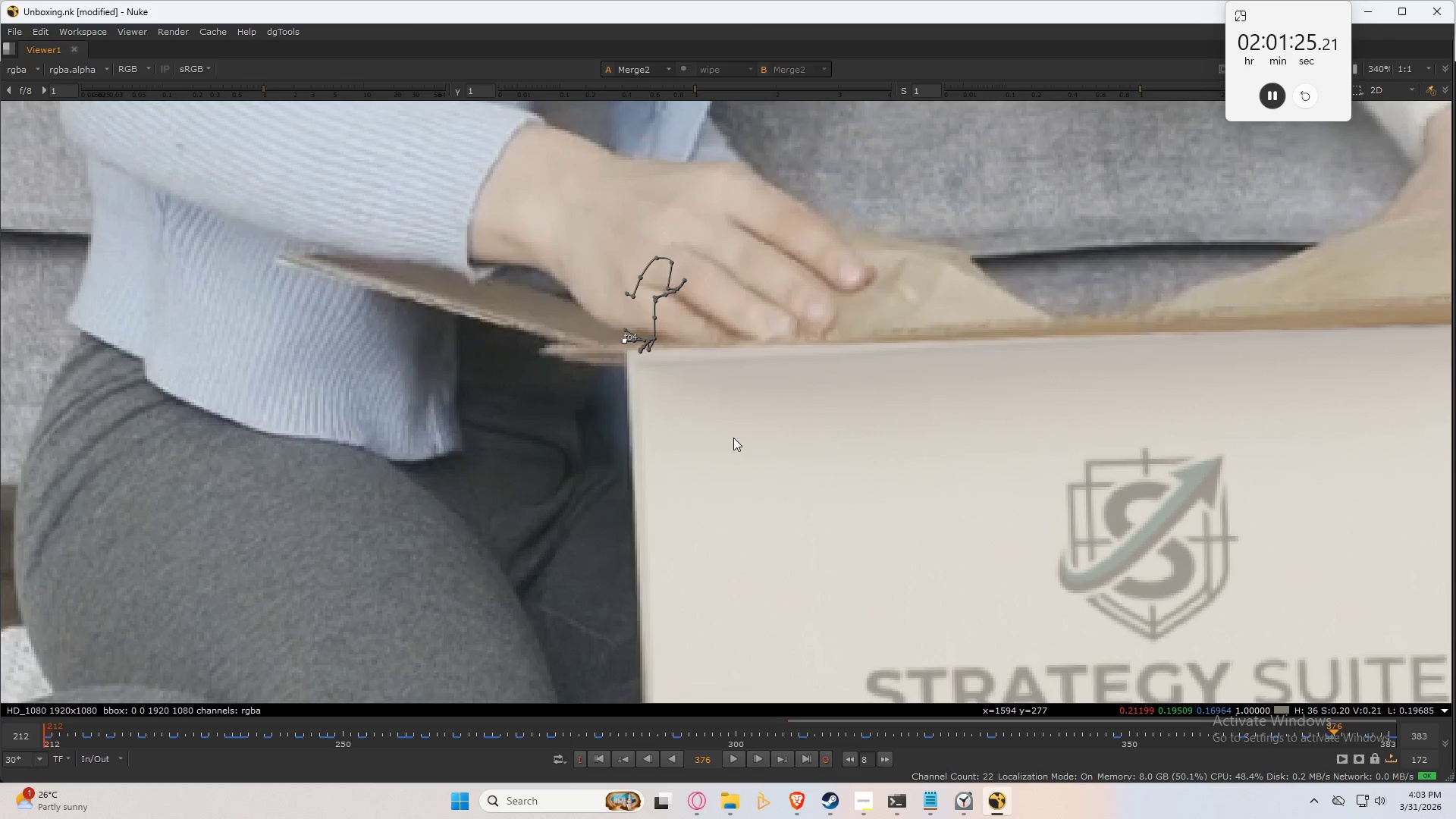 
key(ArrowRight)
 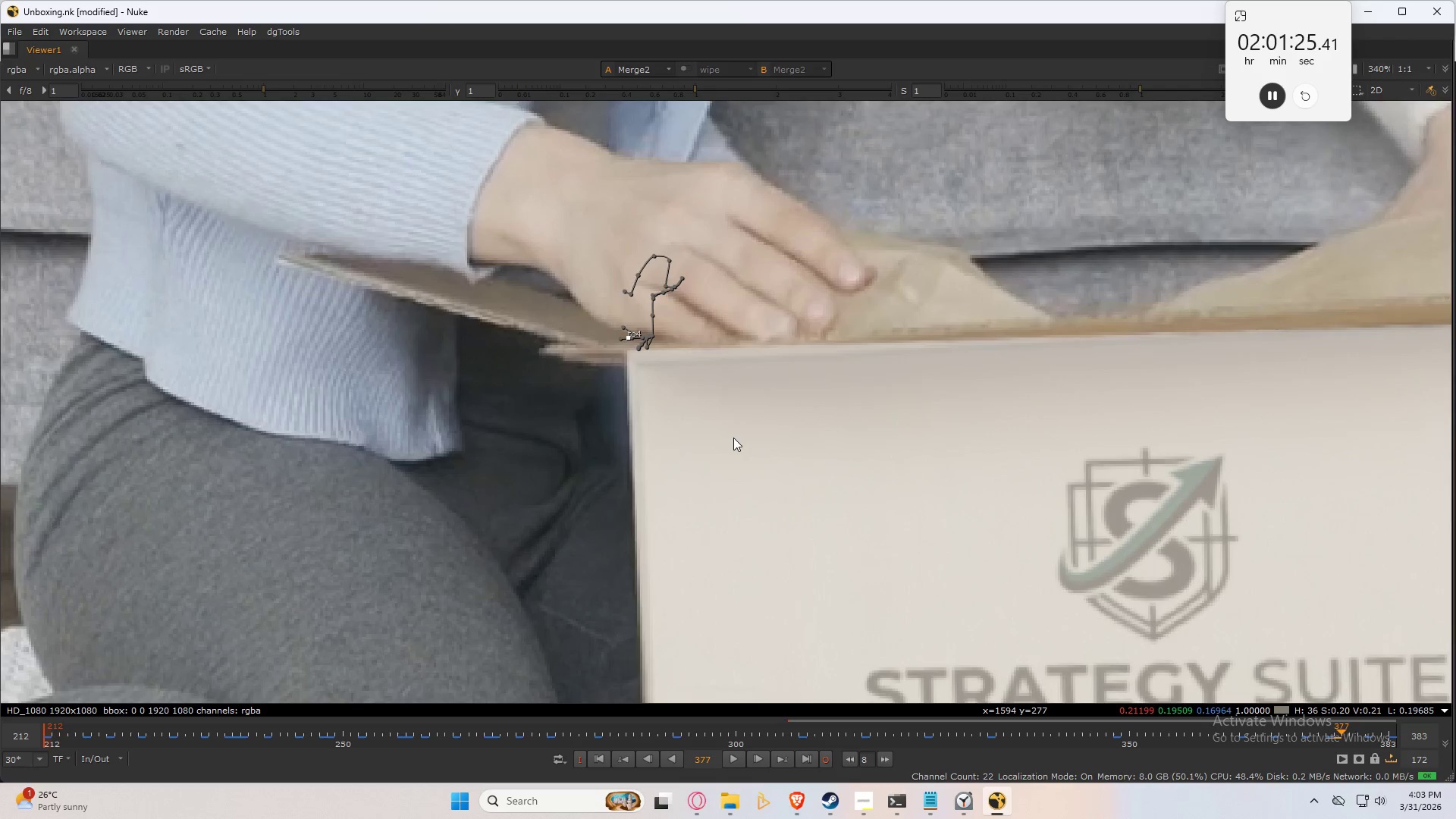 
key(ArrowRight)
 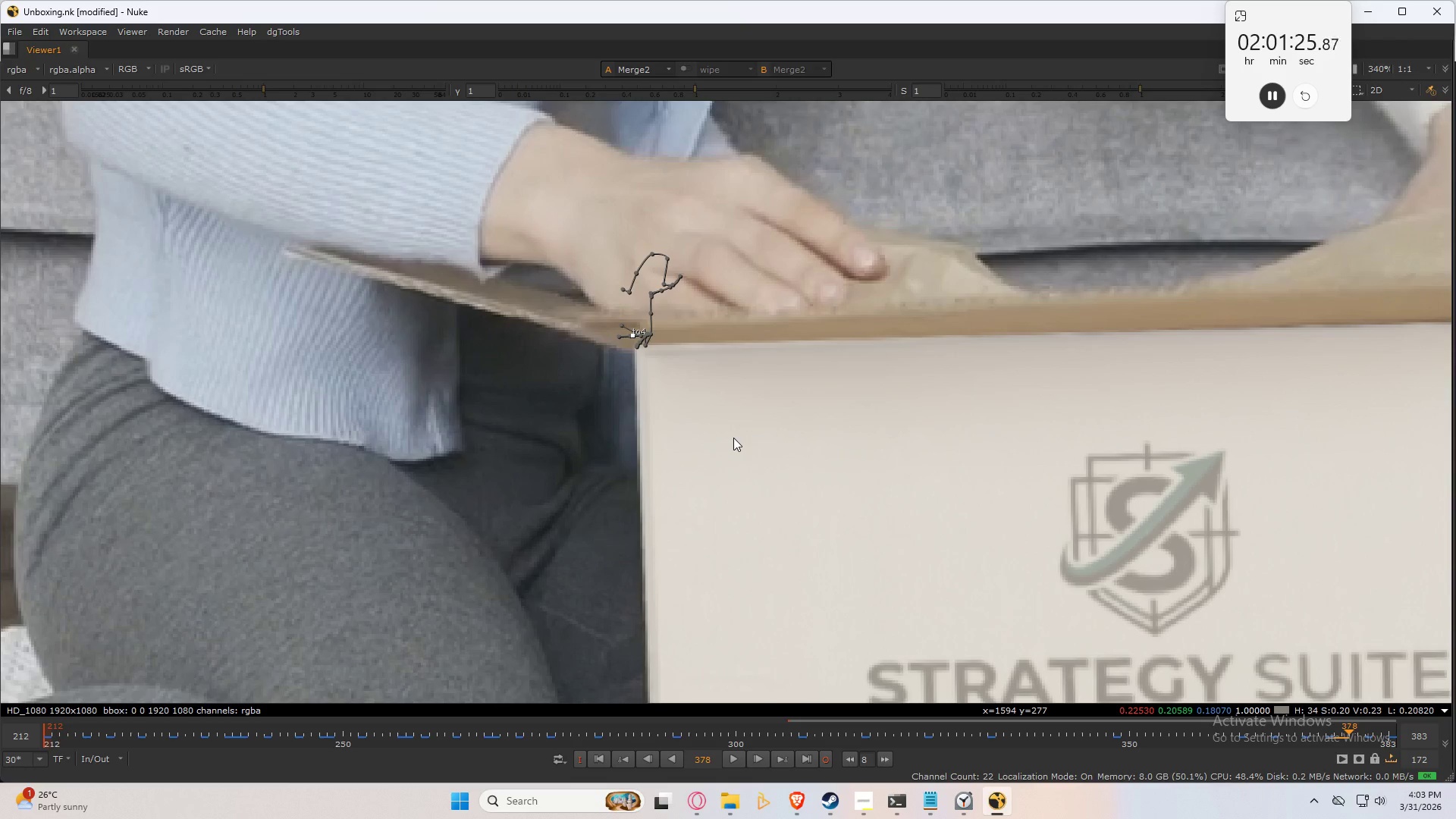 
key(ArrowRight)
 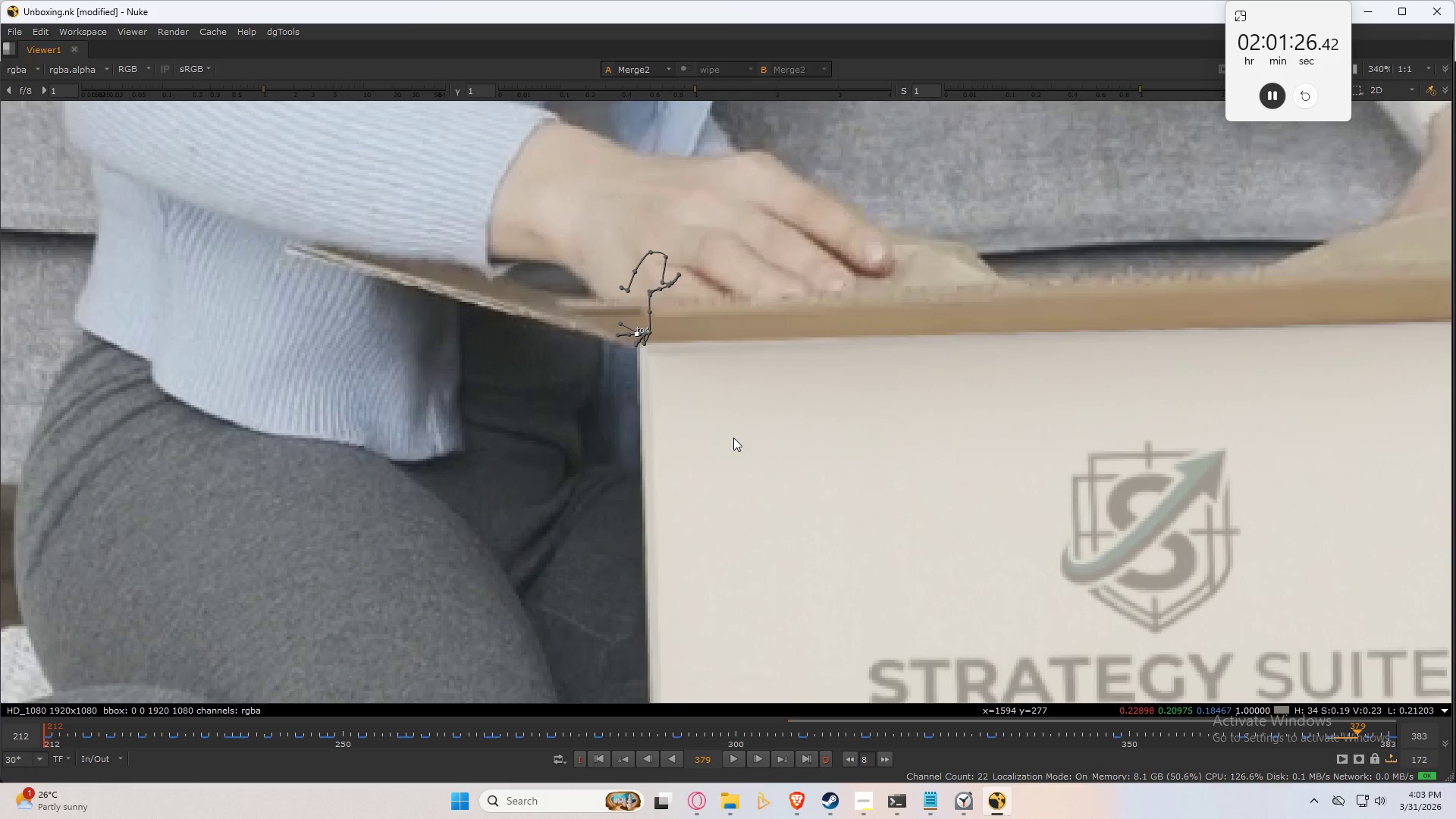 
key(ArrowRight)
 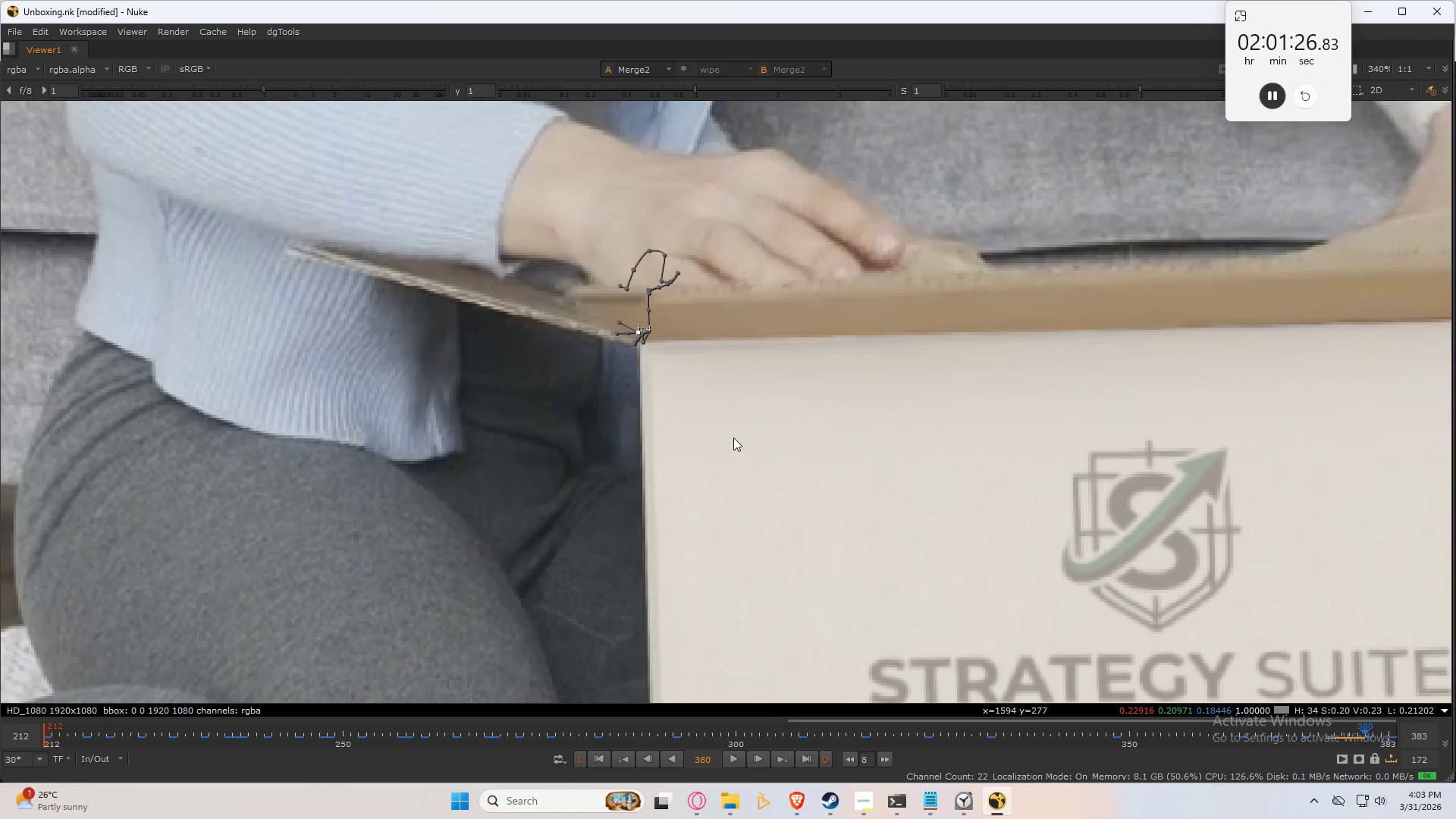 
key(ArrowRight)
 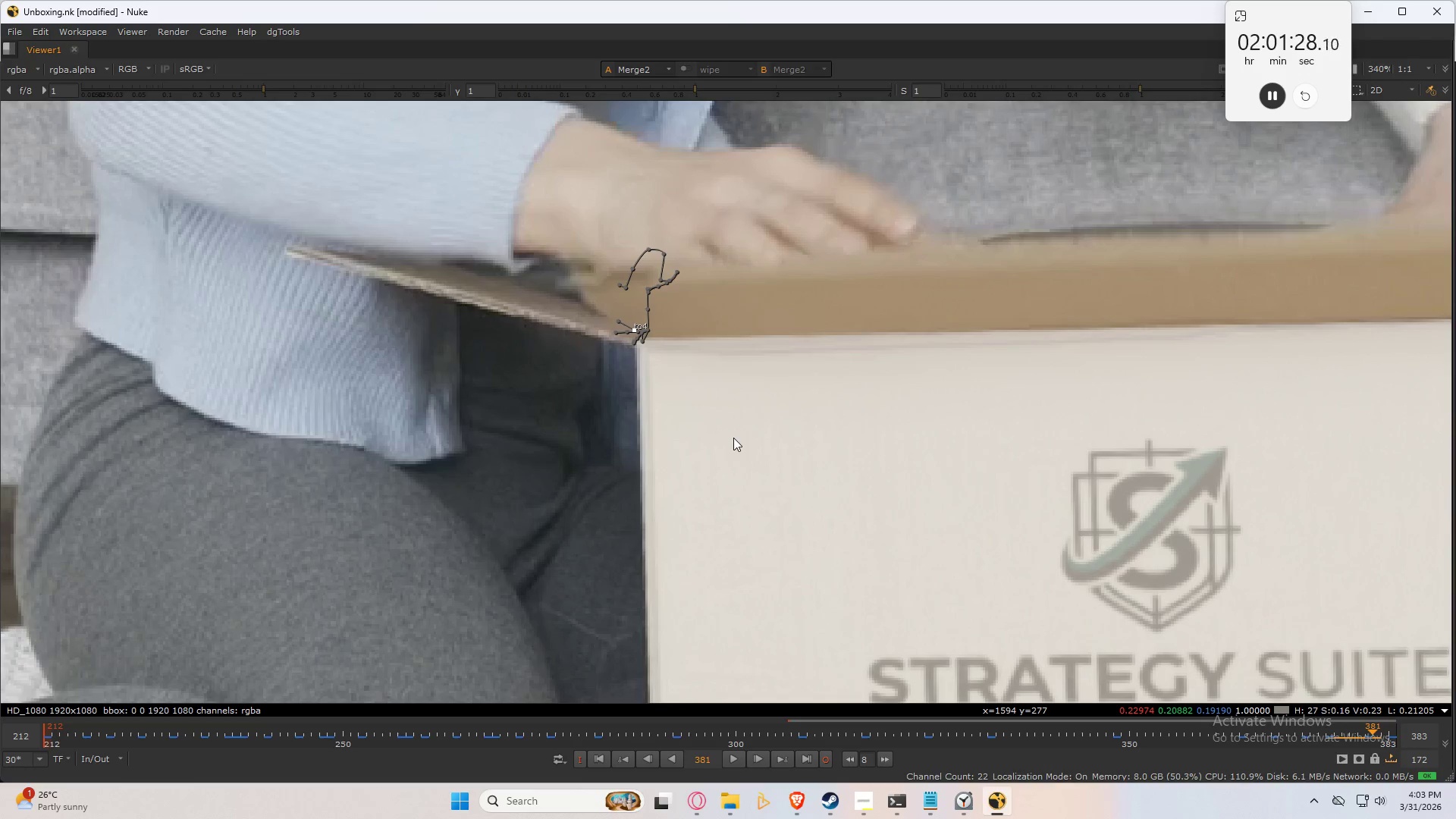 
key(Numpad3)
 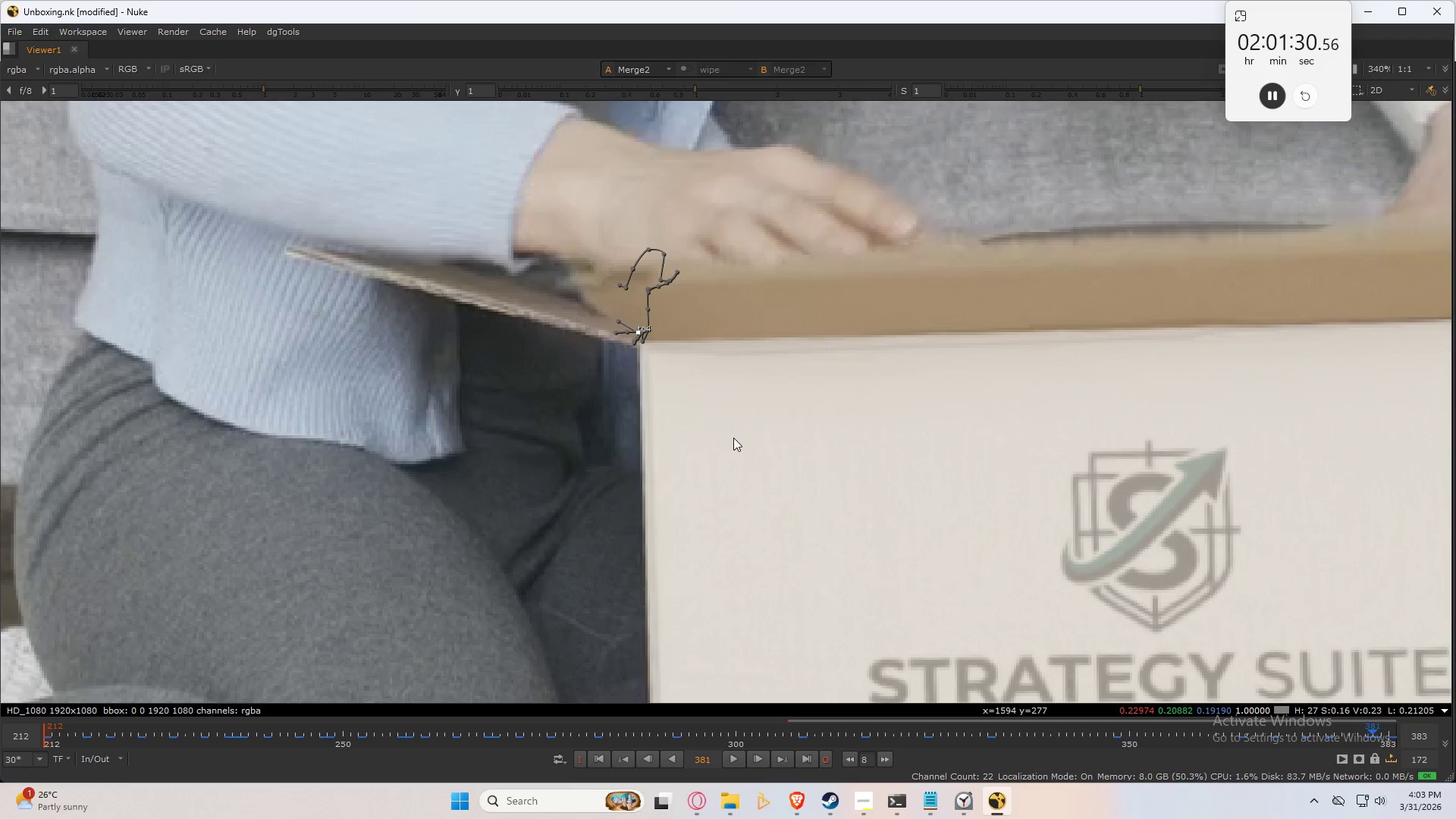 
key(ArrowLeft)
 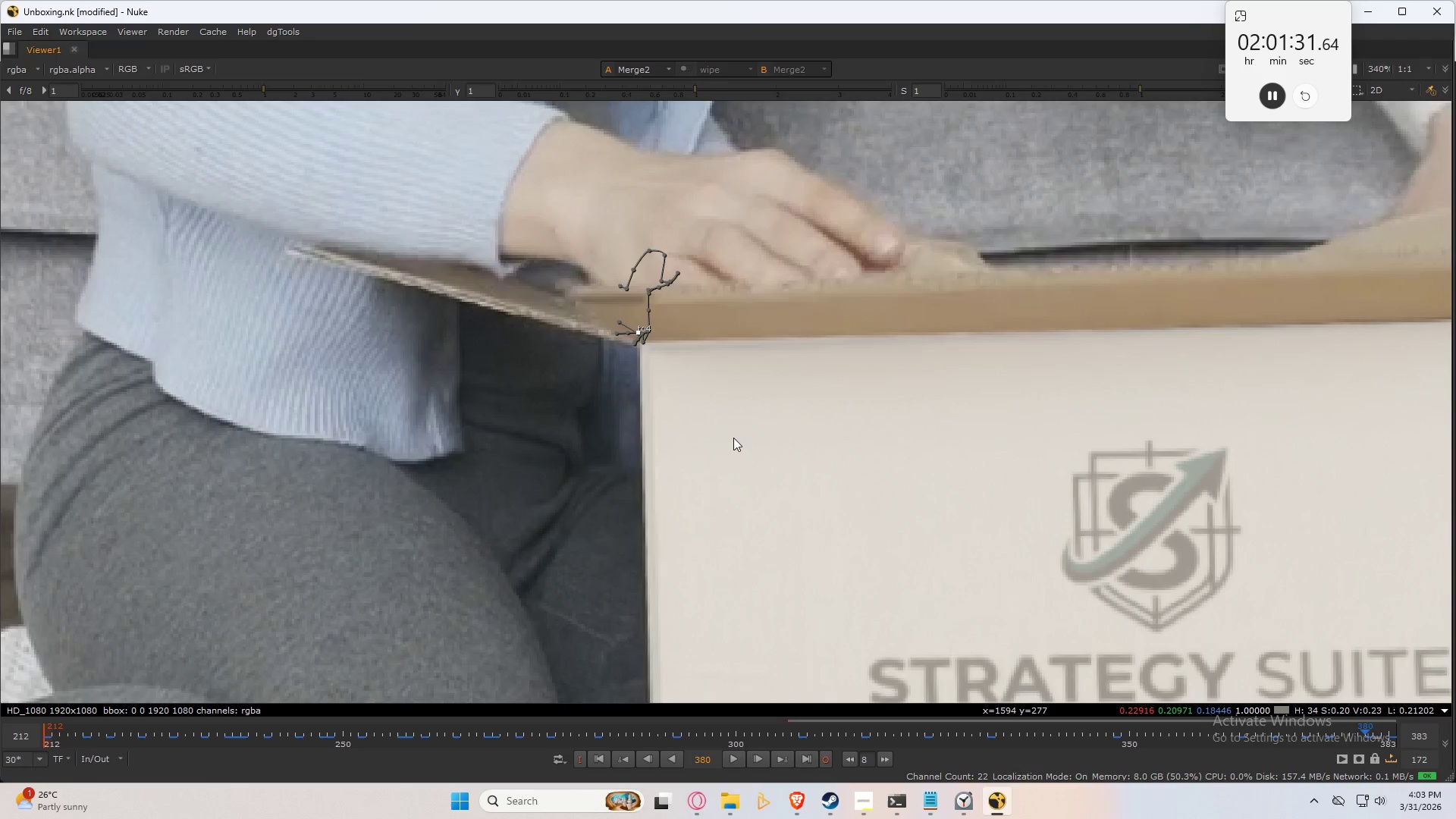 
key(ArrowRight)
 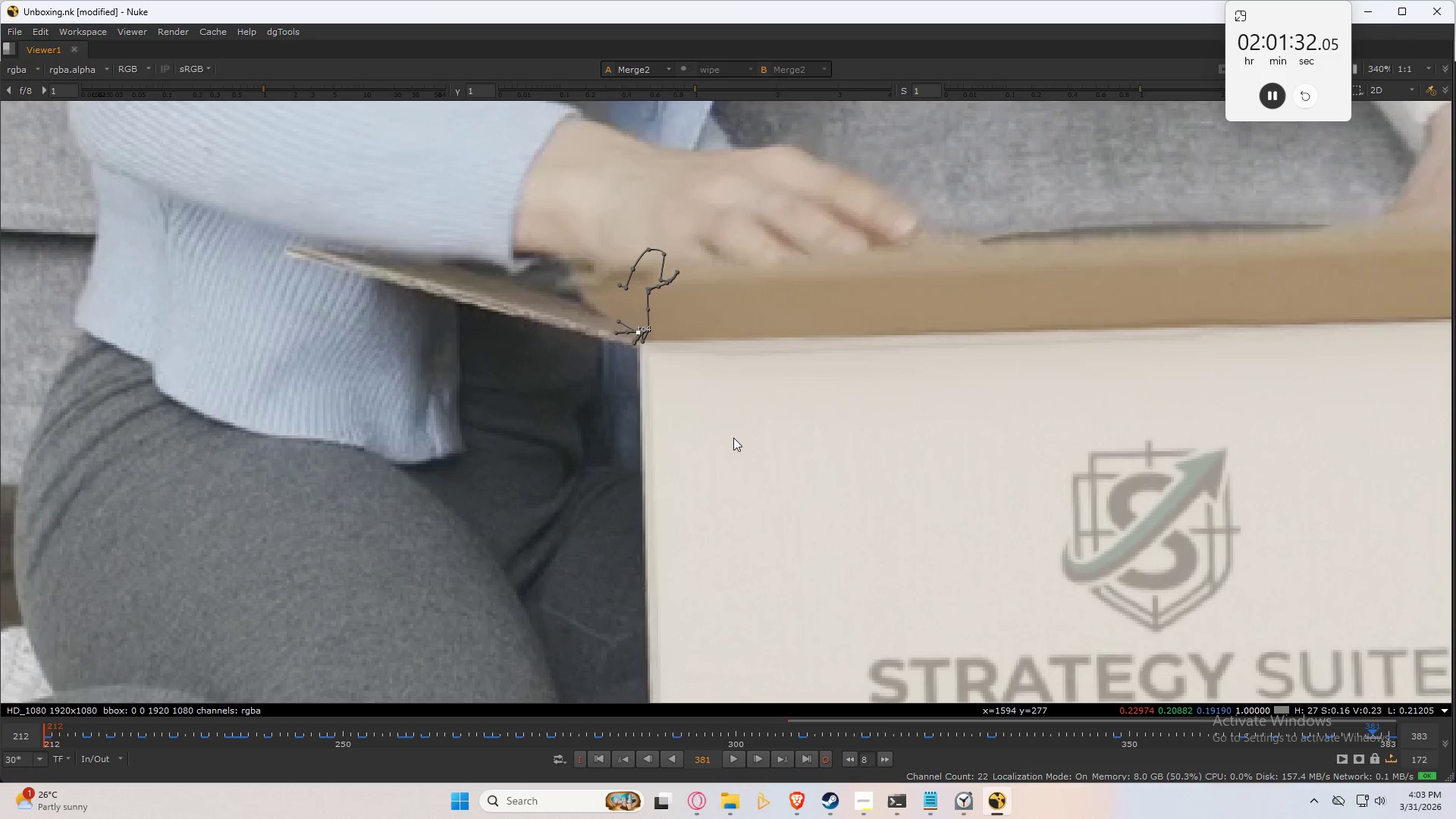 
key(ArrowRight)
 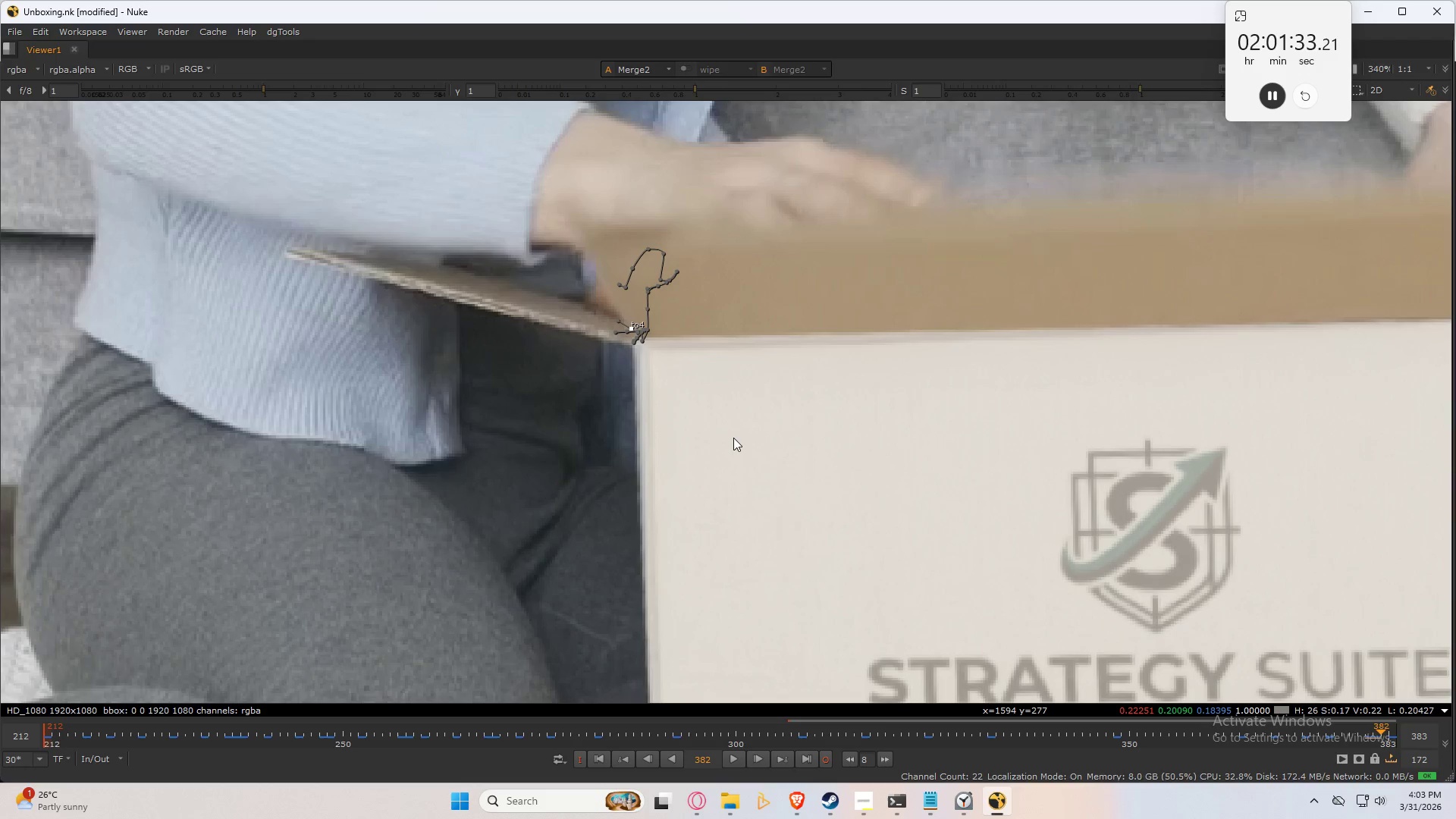 
key(Numpad3)
 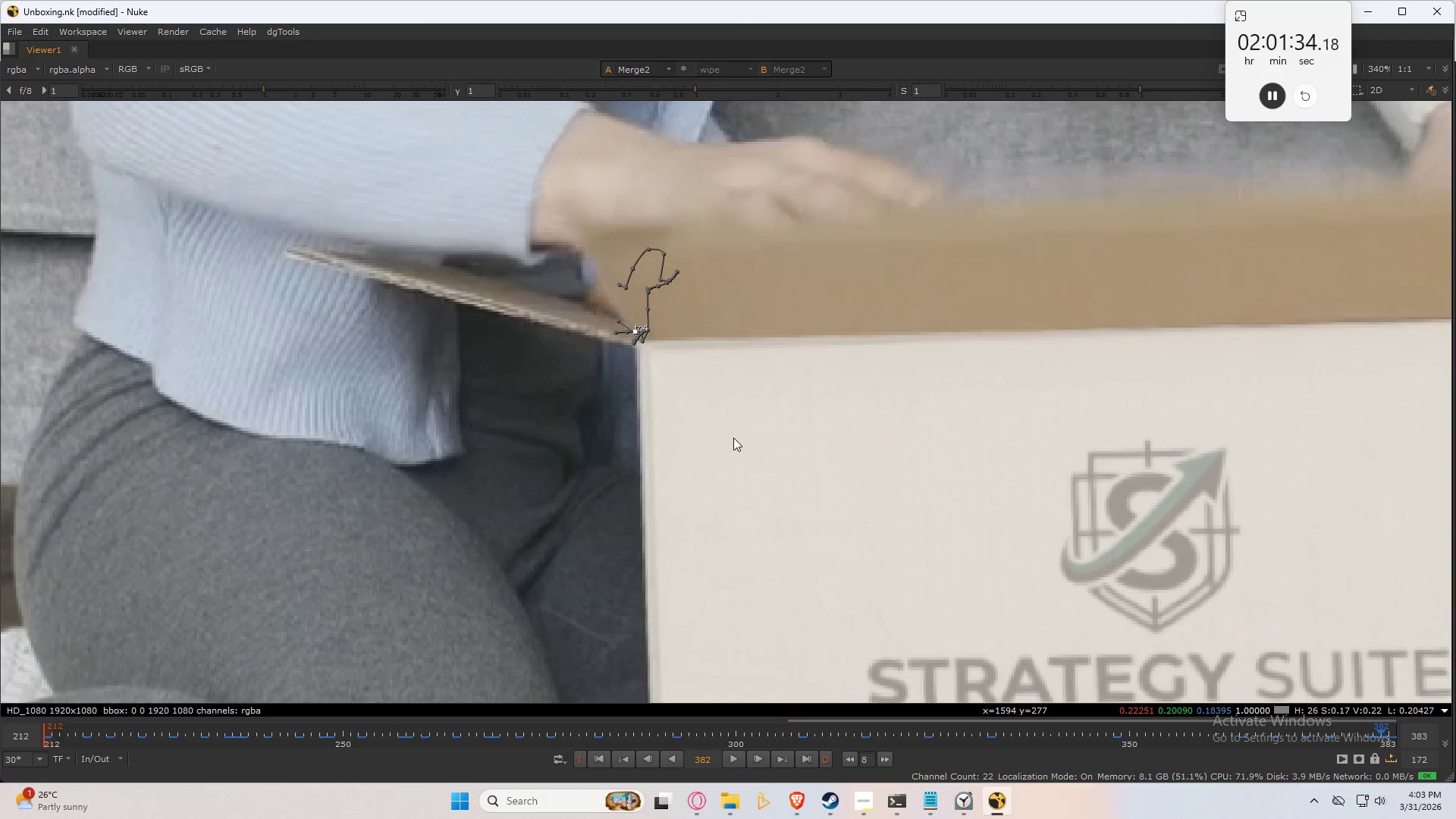 
key(Numpad3)
 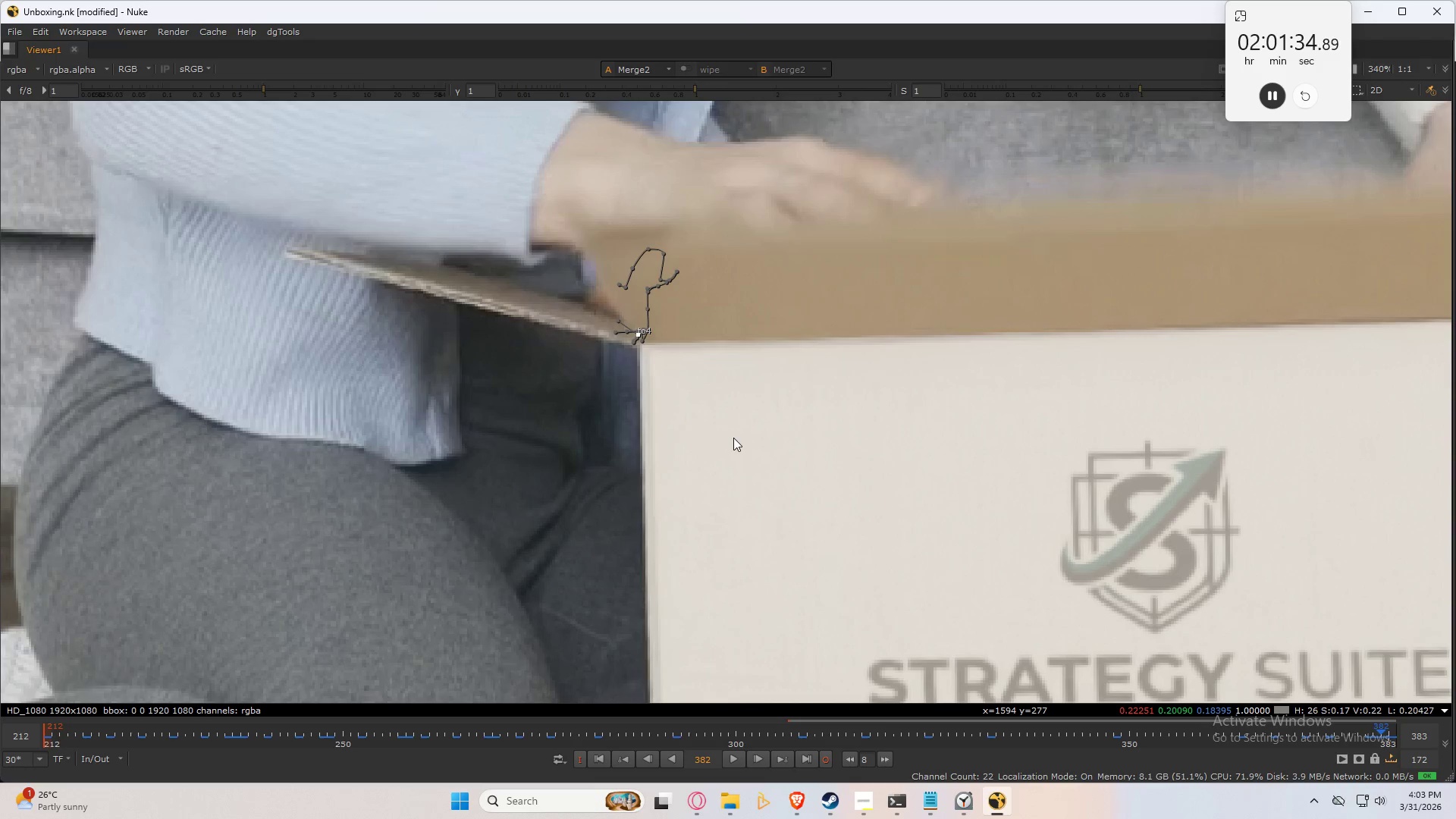 
key(ArrowLeft)
 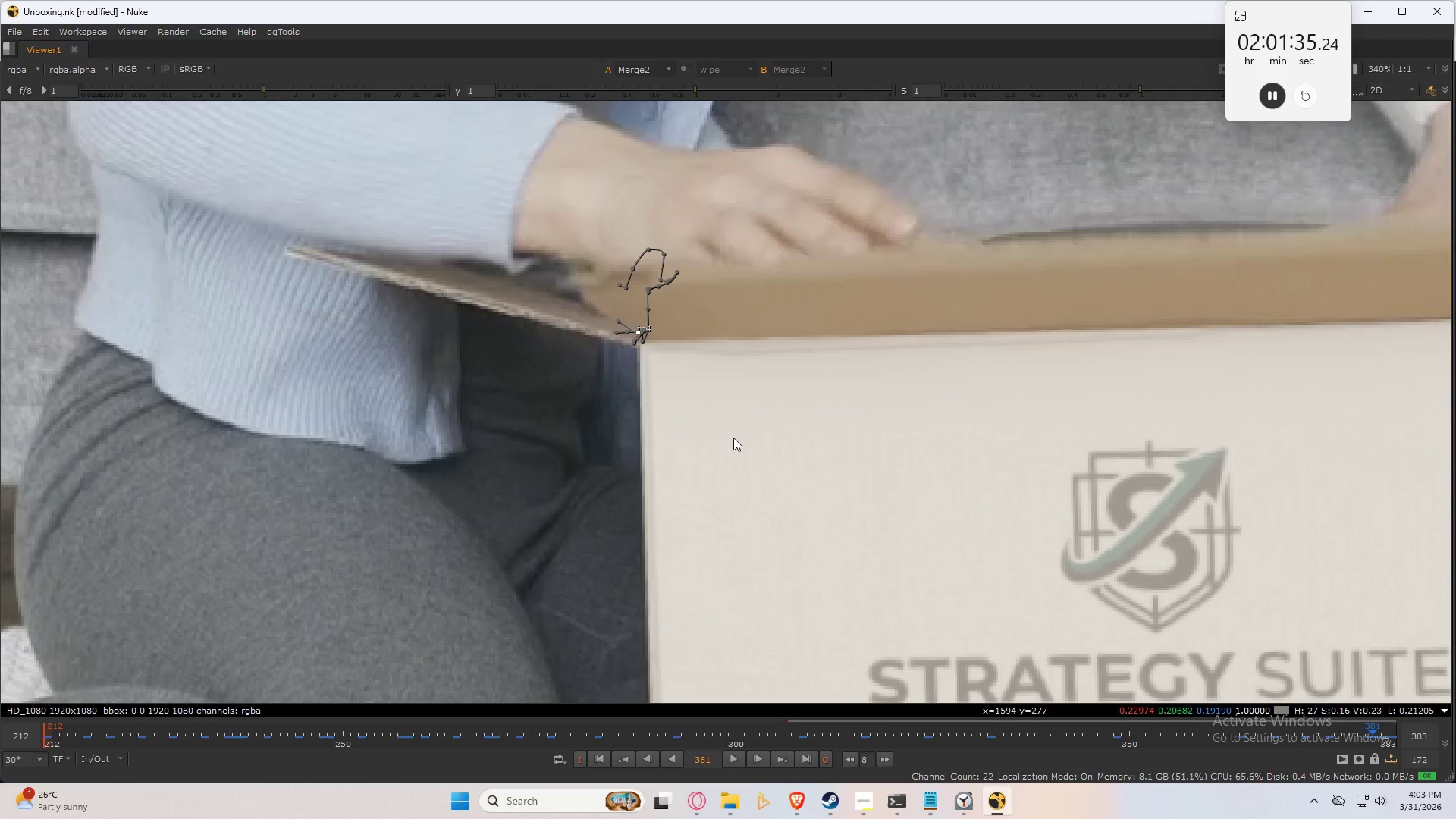 
key(ArrowLeft)
 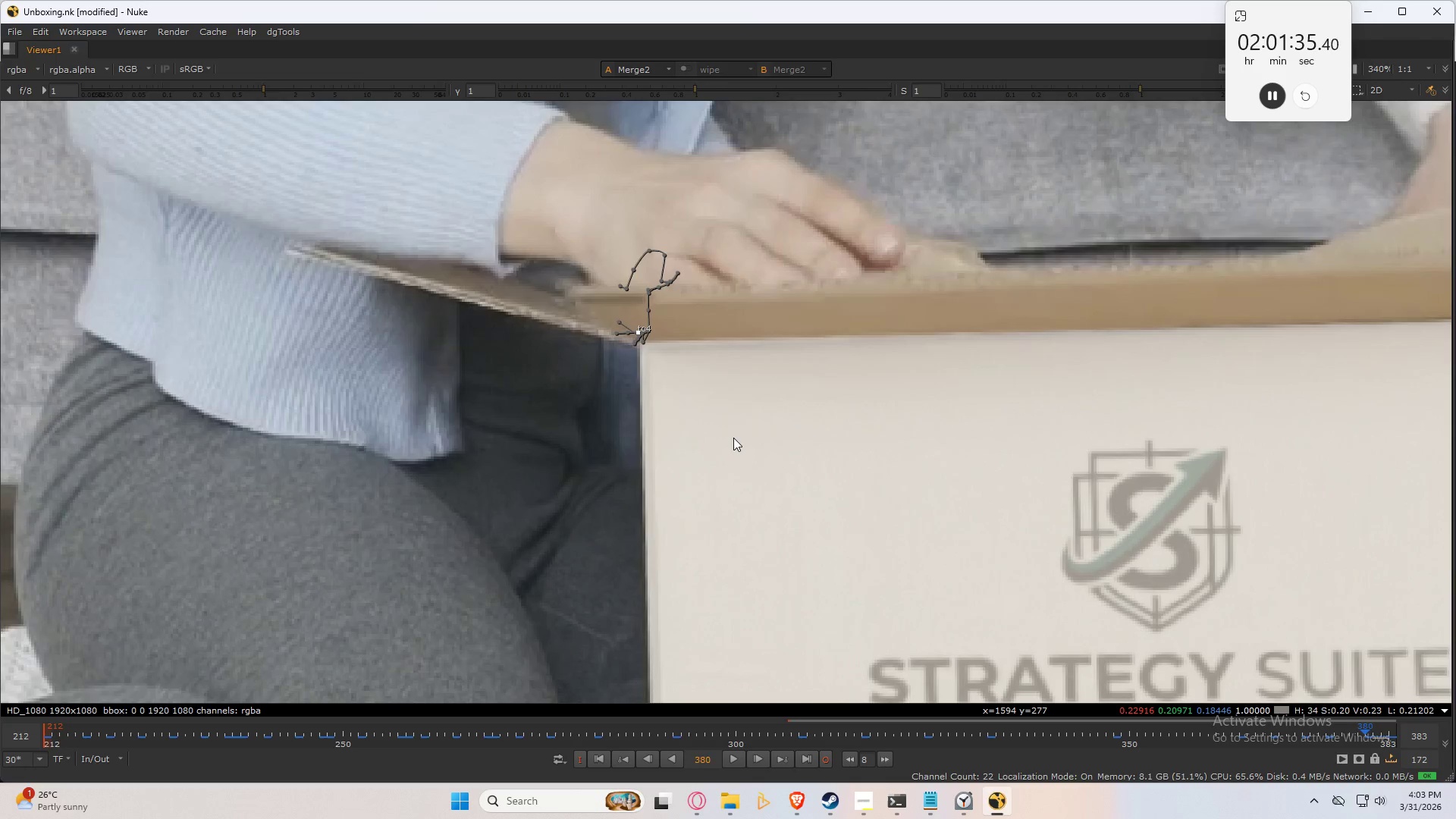 
key(ArrowLeft)
 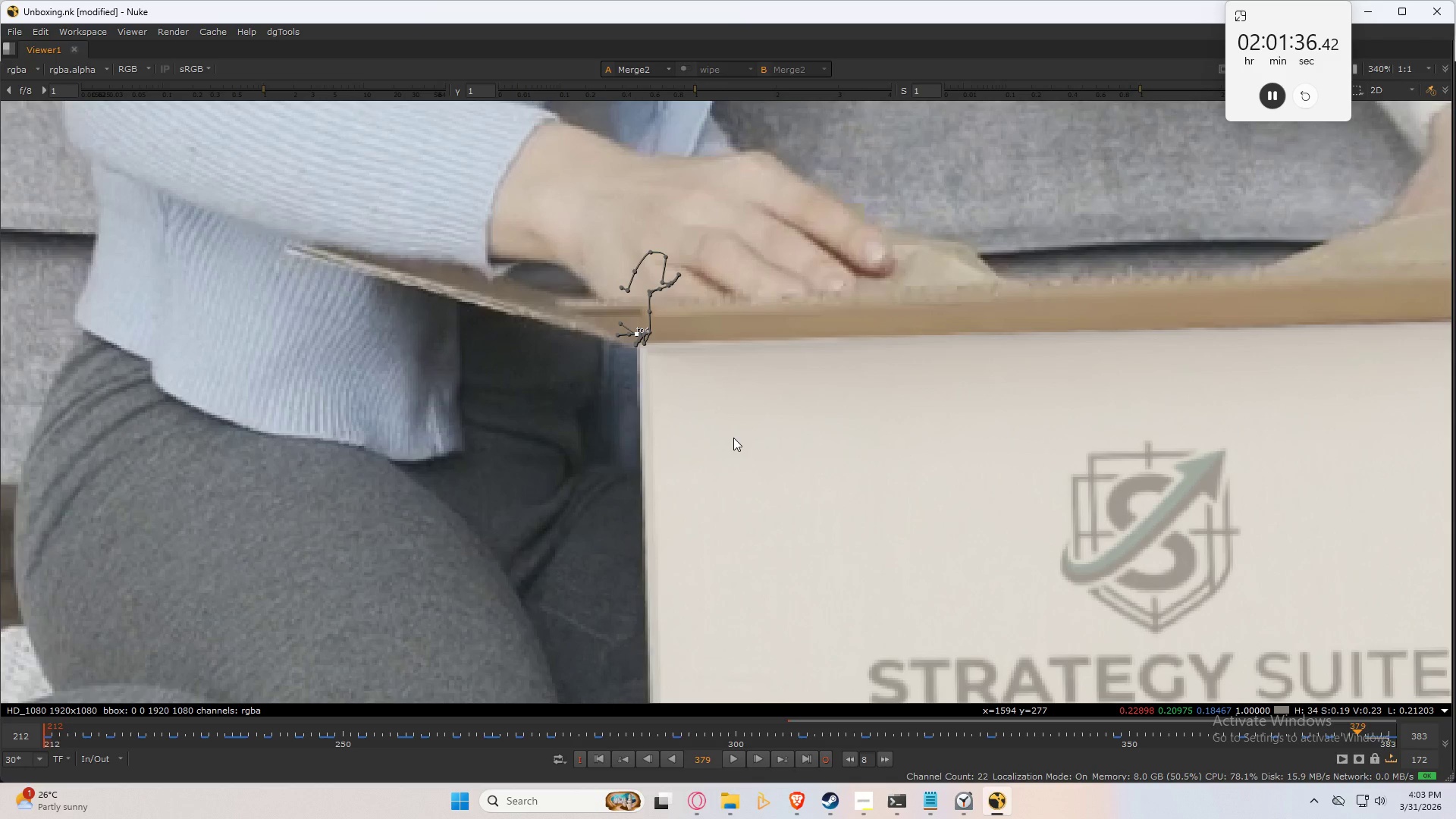 
key(Numpad6)
 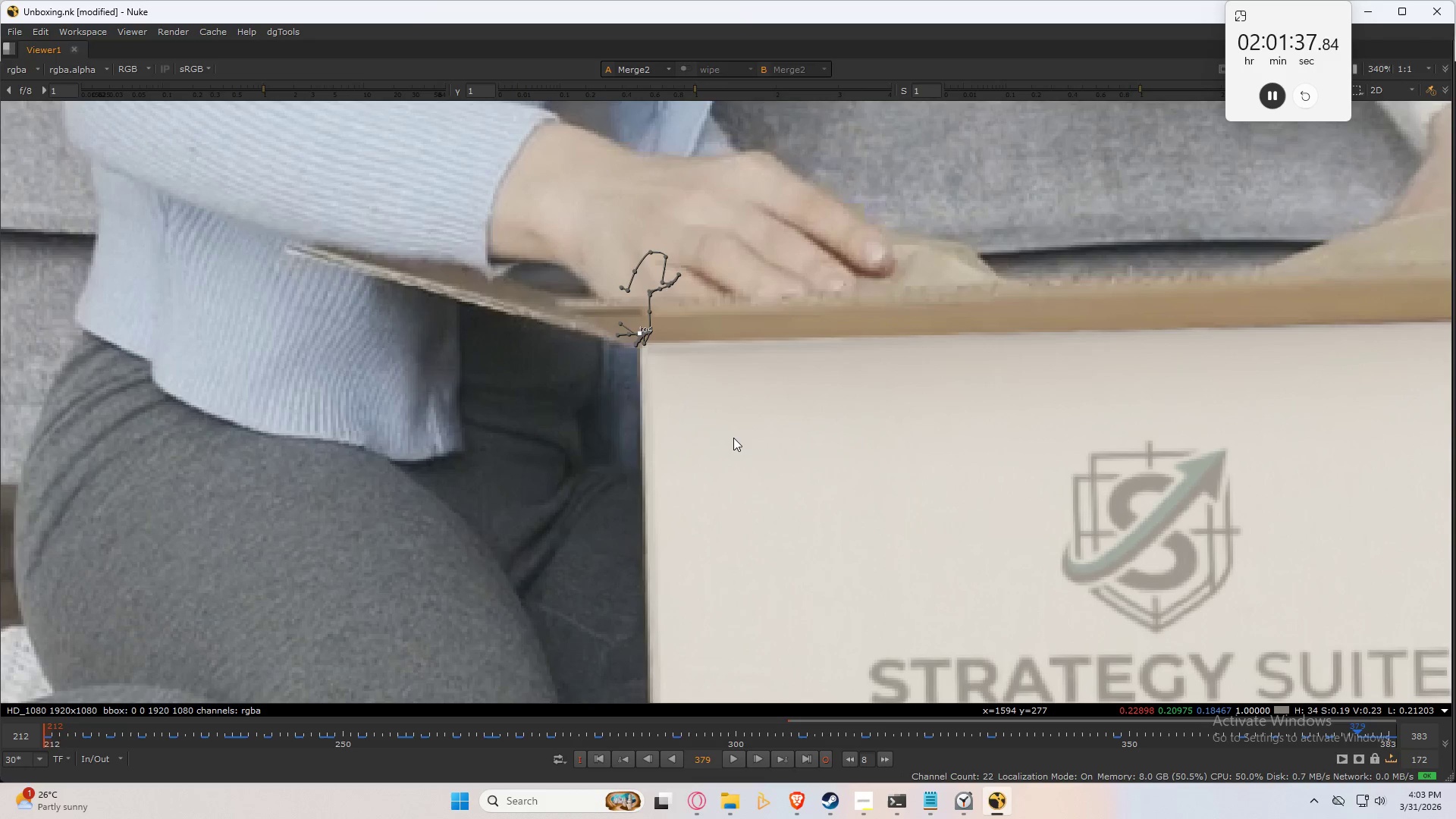 
key(ArrowRight)
 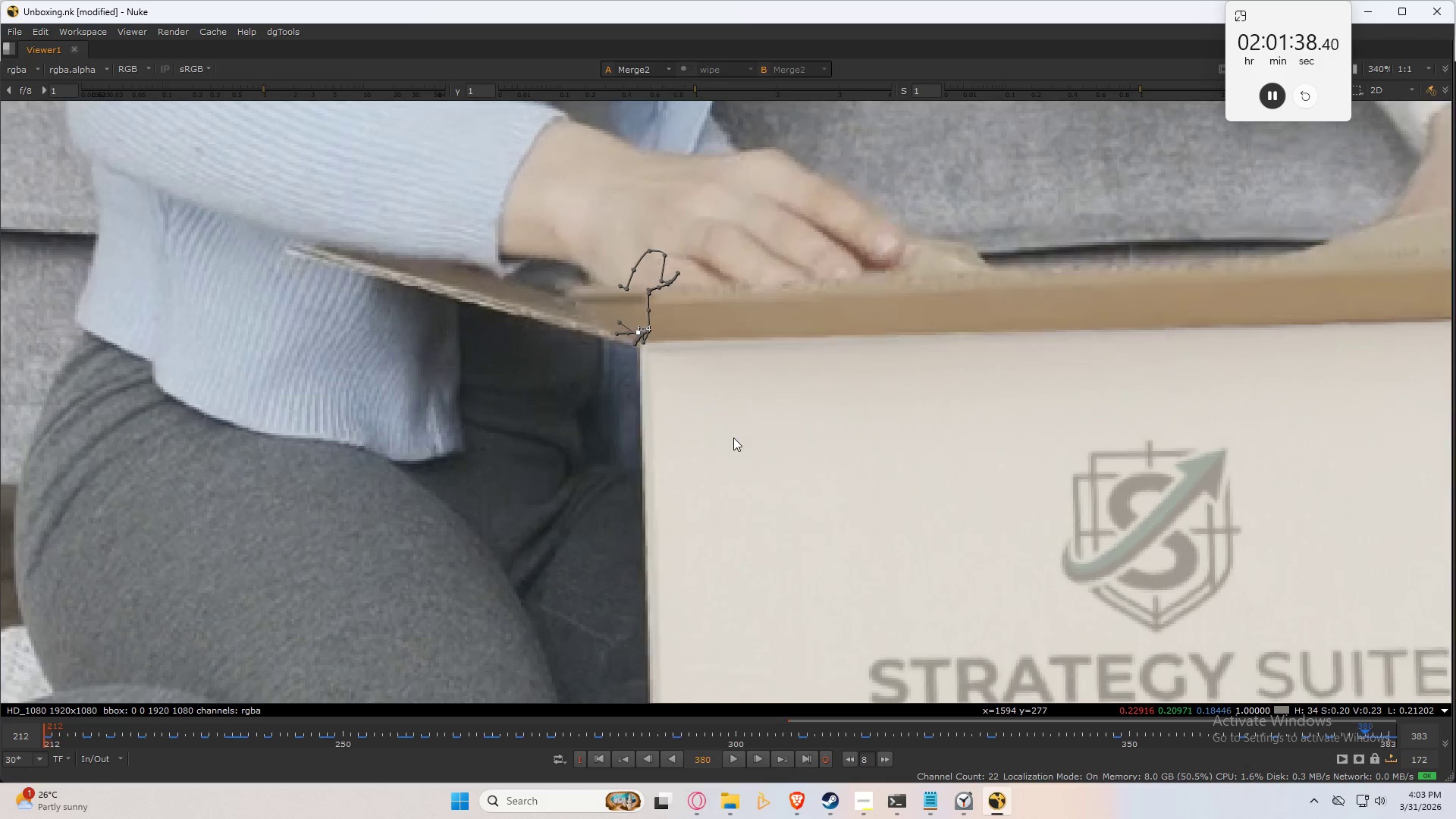 
key(ArrowRight)
 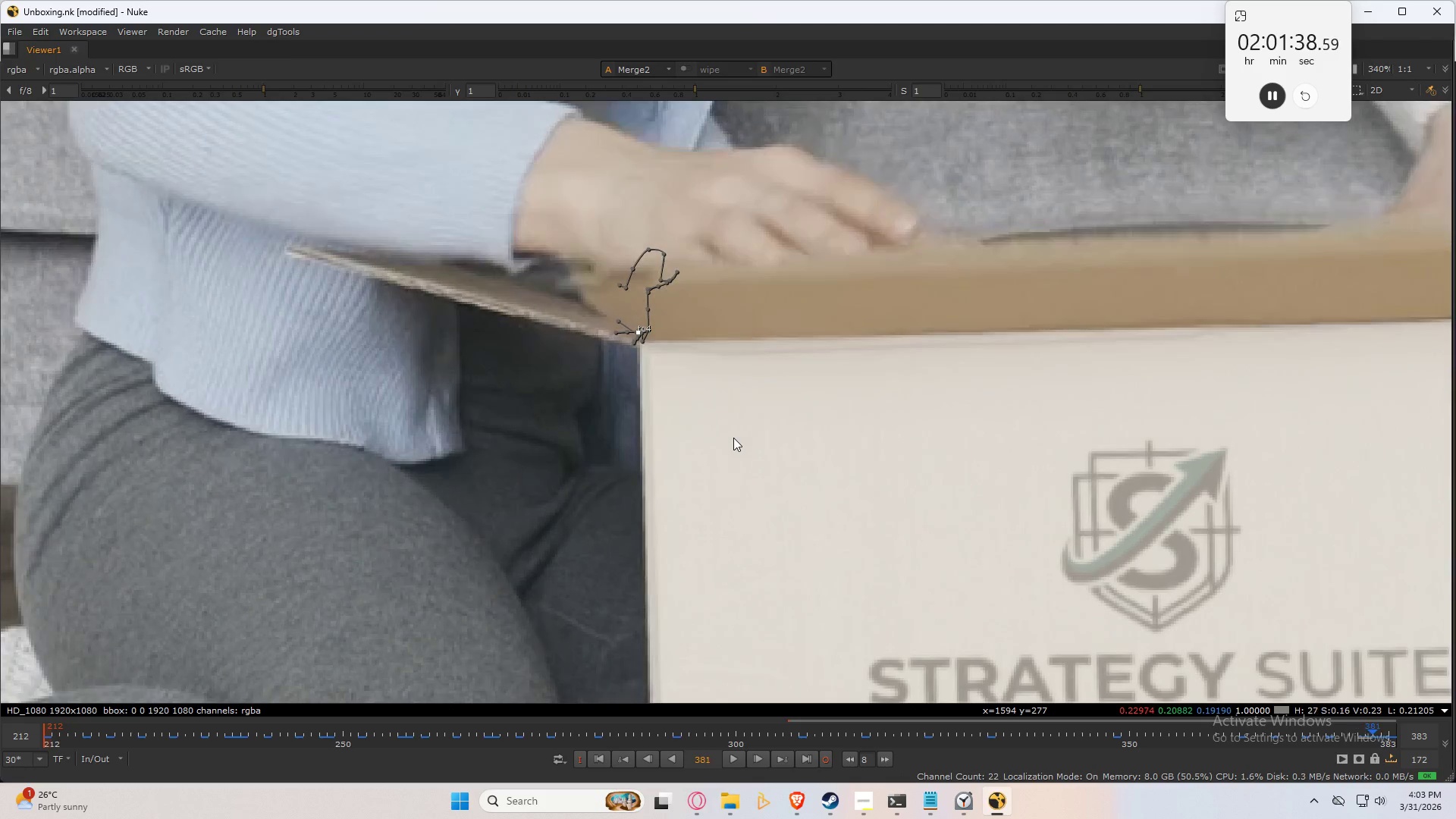 
key(ArrowRight)
 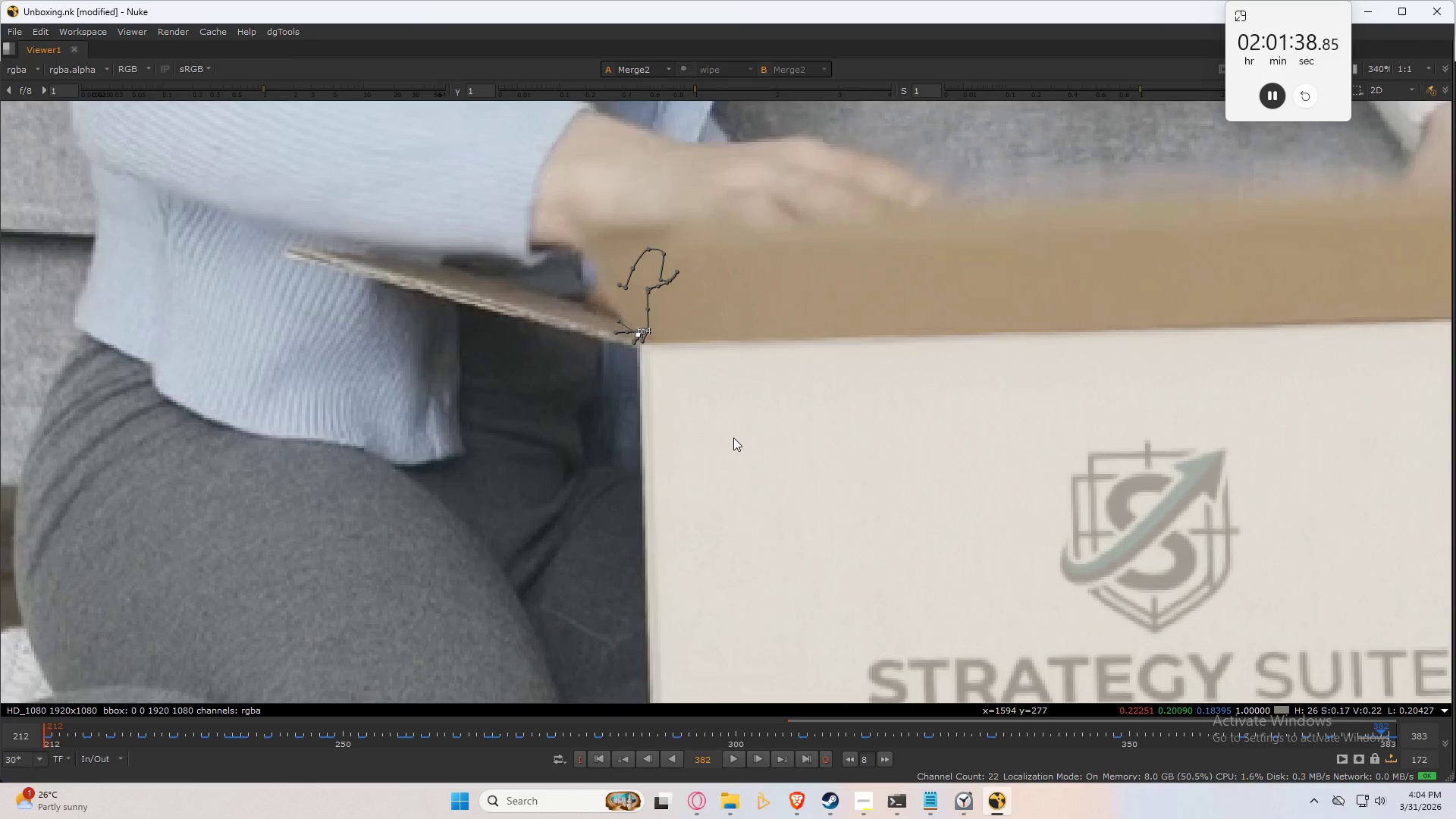 
key(ArrowRight)
 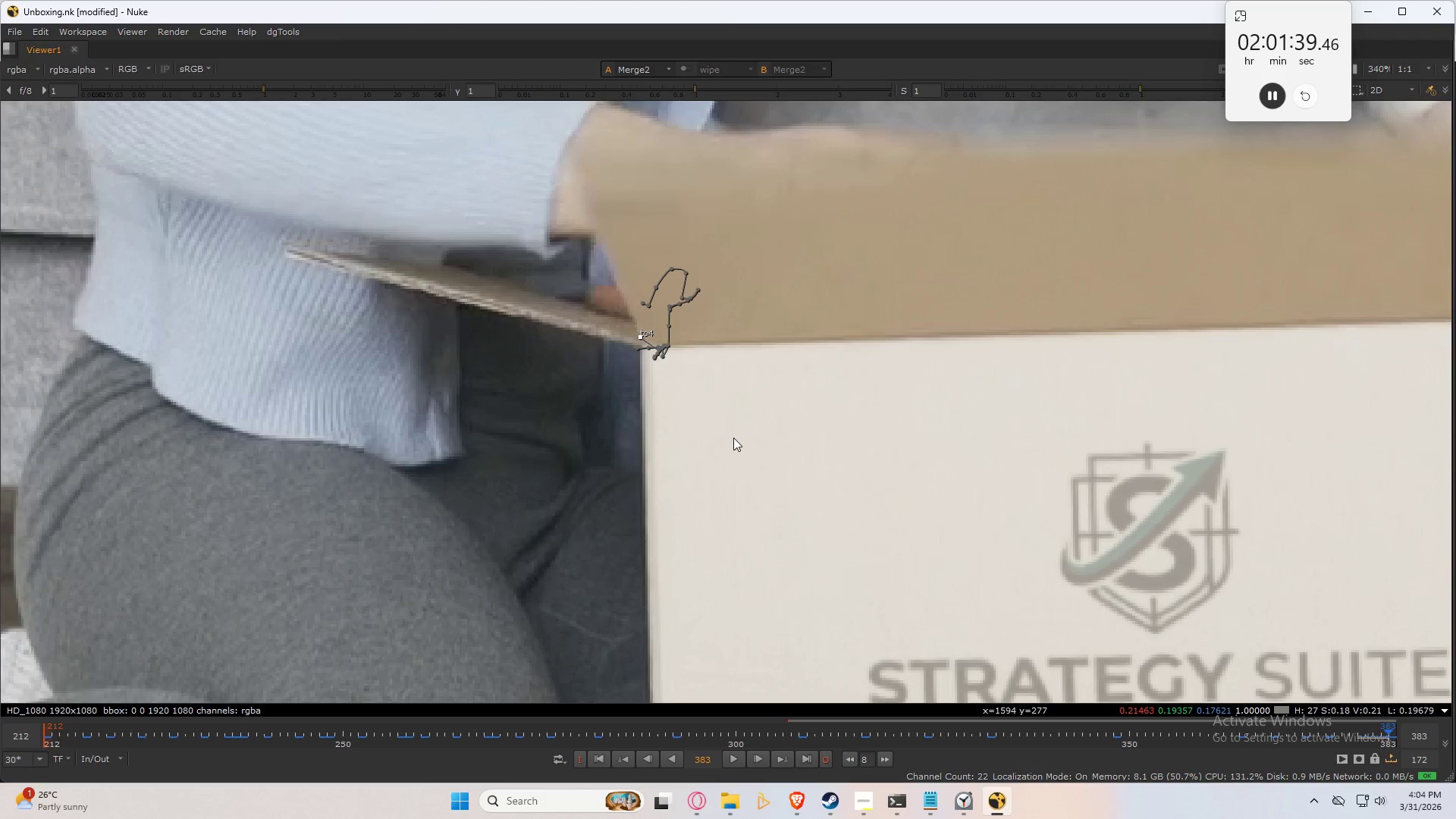 
key(ArrowRight)
 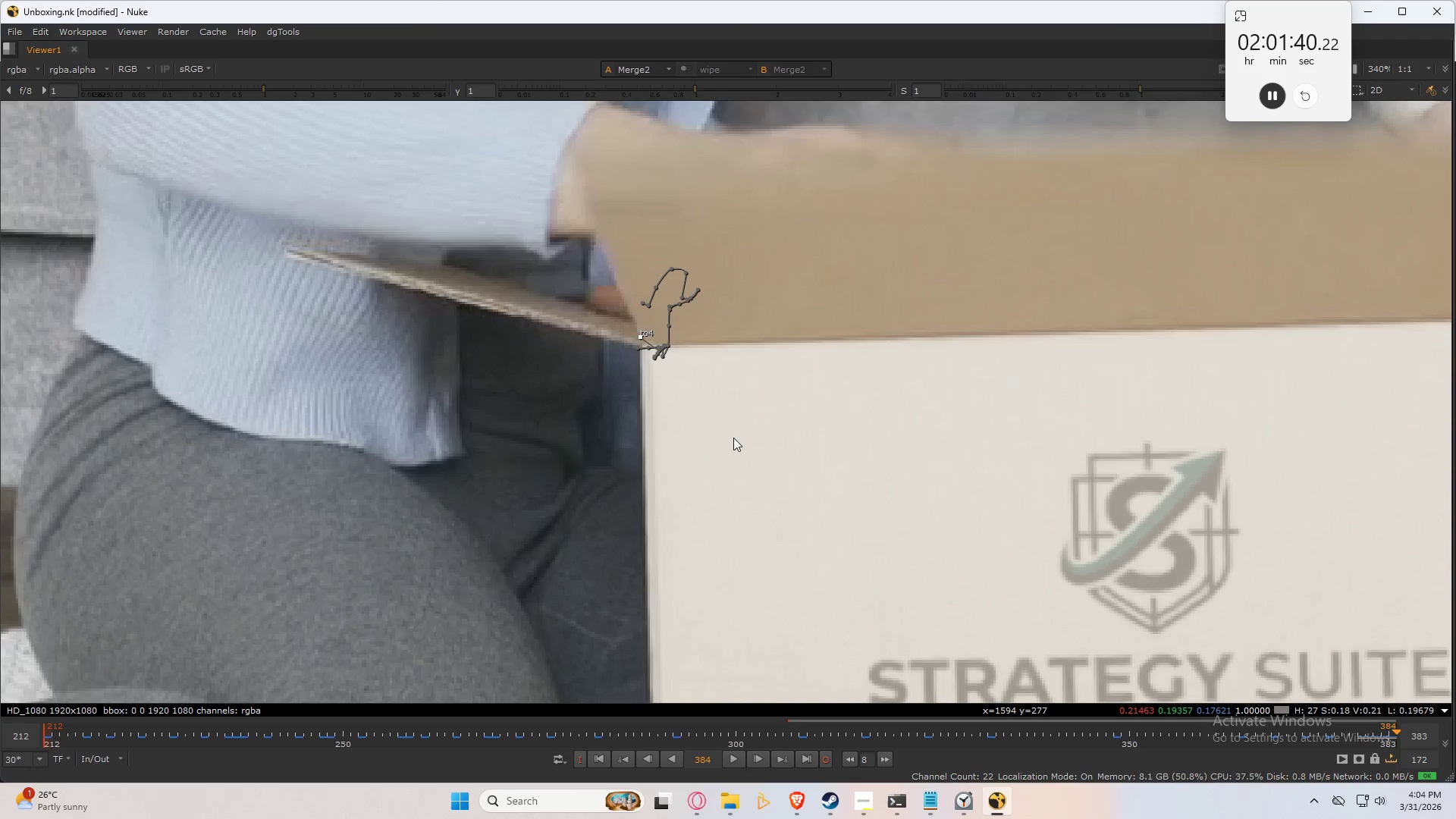 
key(ArrowLeft)
 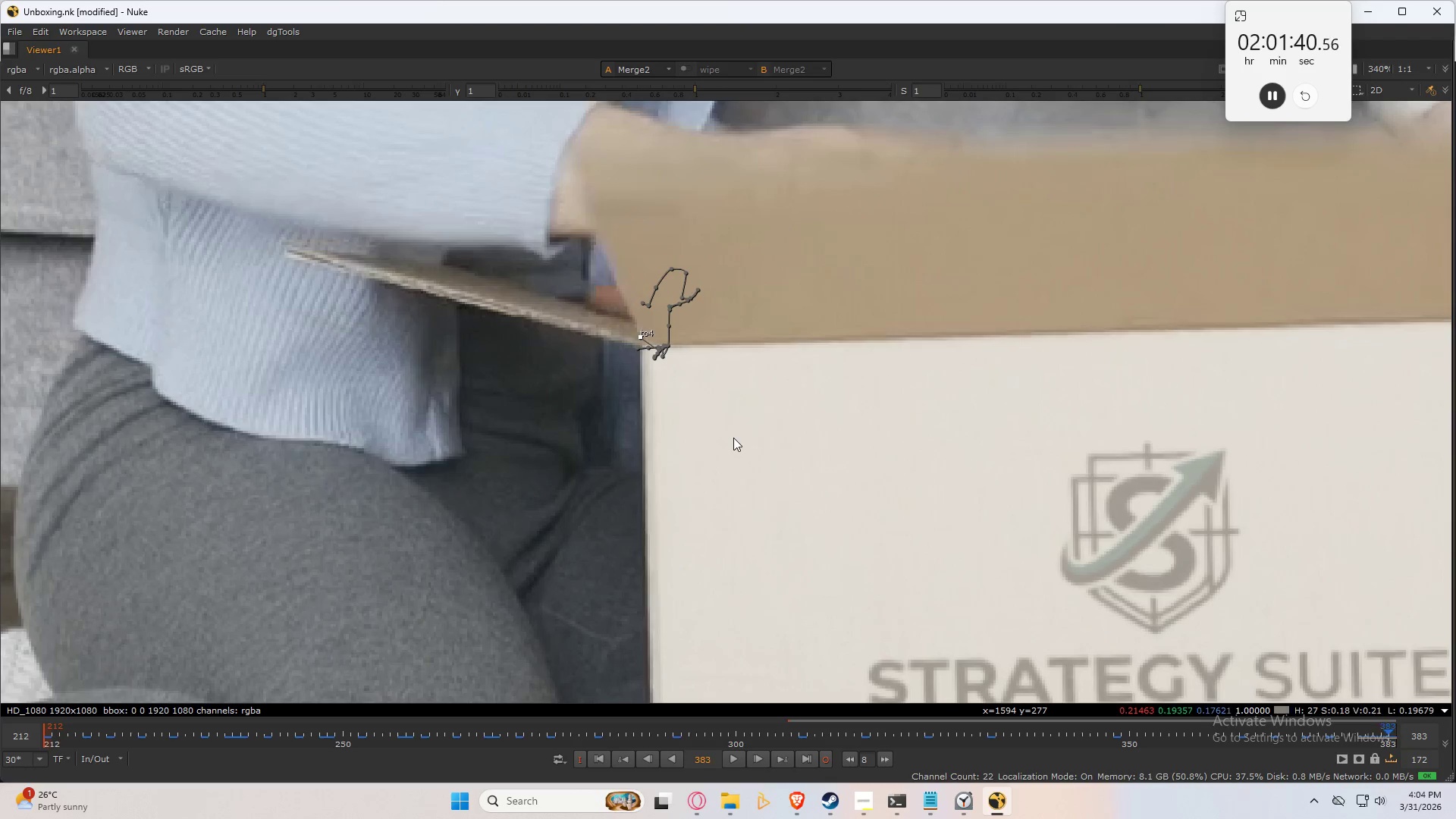 
key(ArrowLeft)
 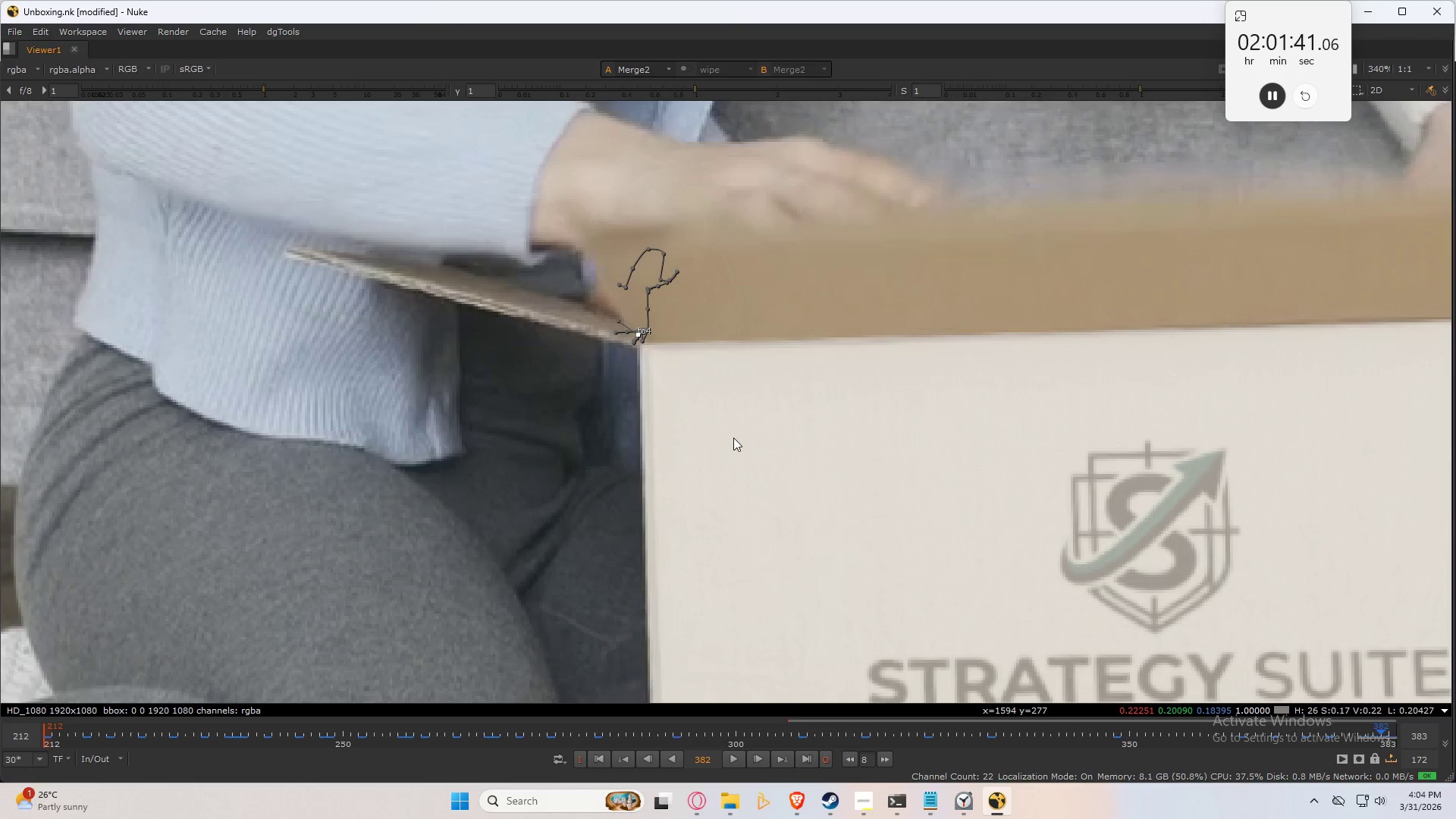 
key(ArrowRight)
 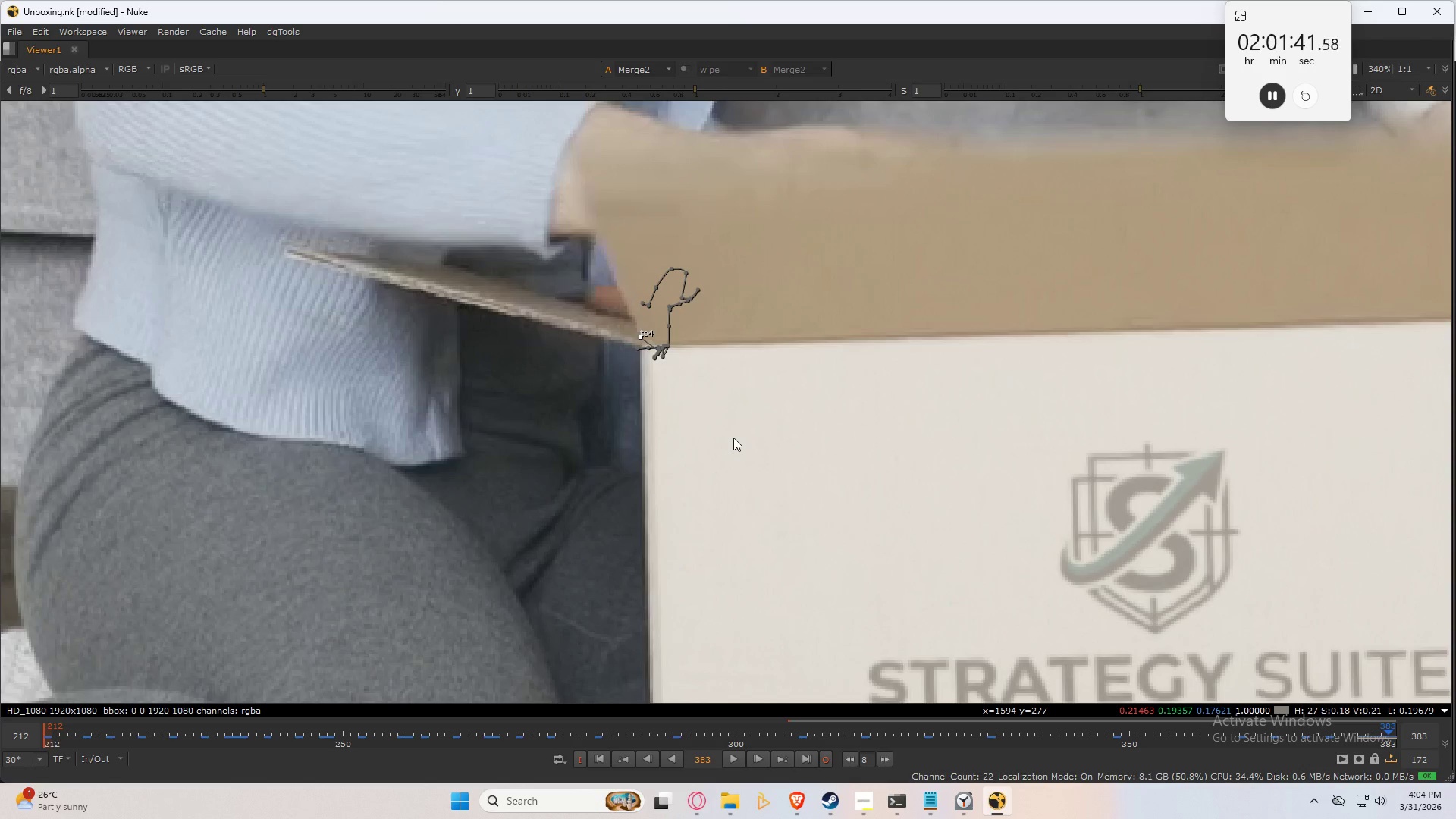 
key(ArrowLeft)
 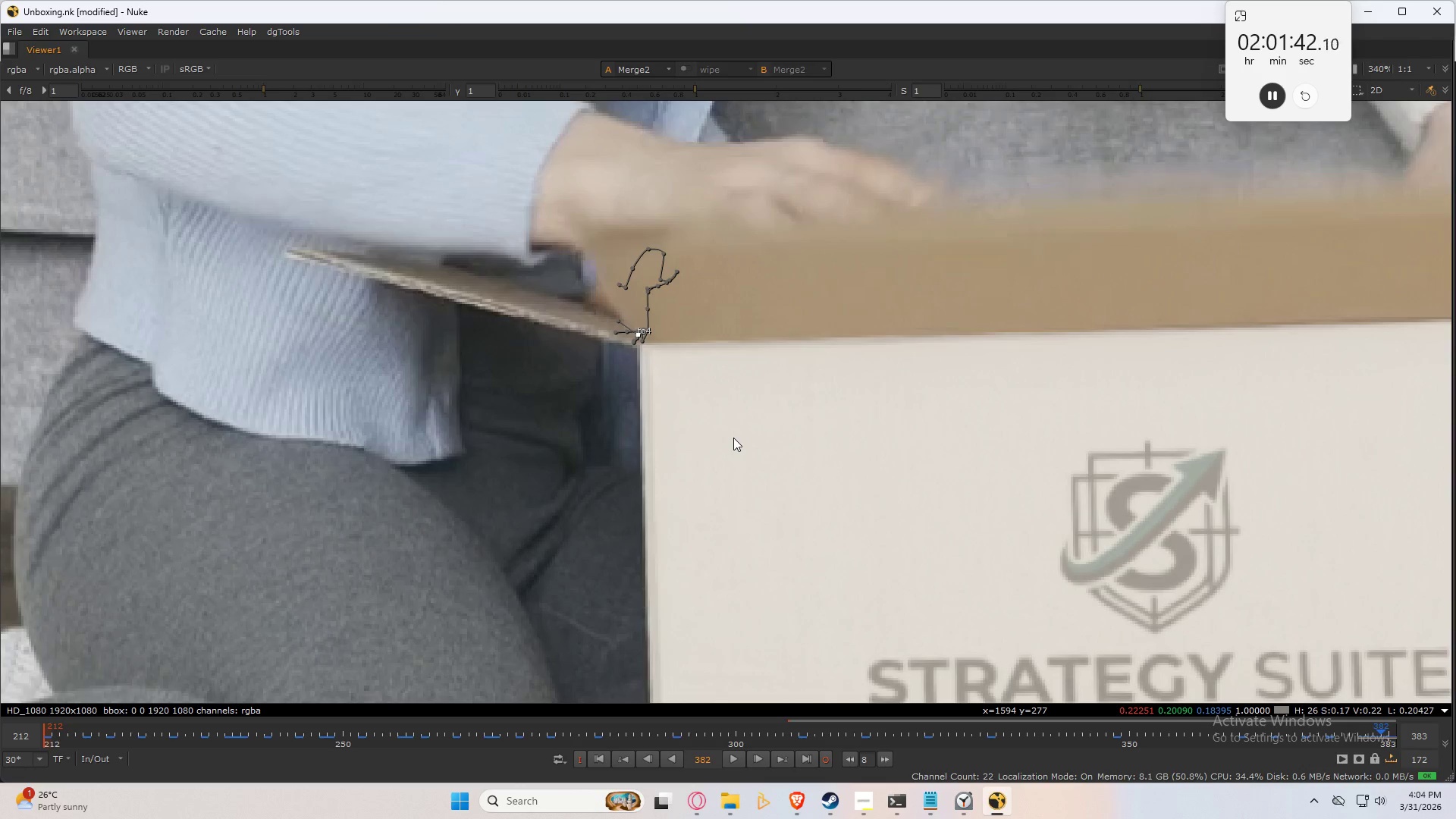 
key(ArrowRight)
 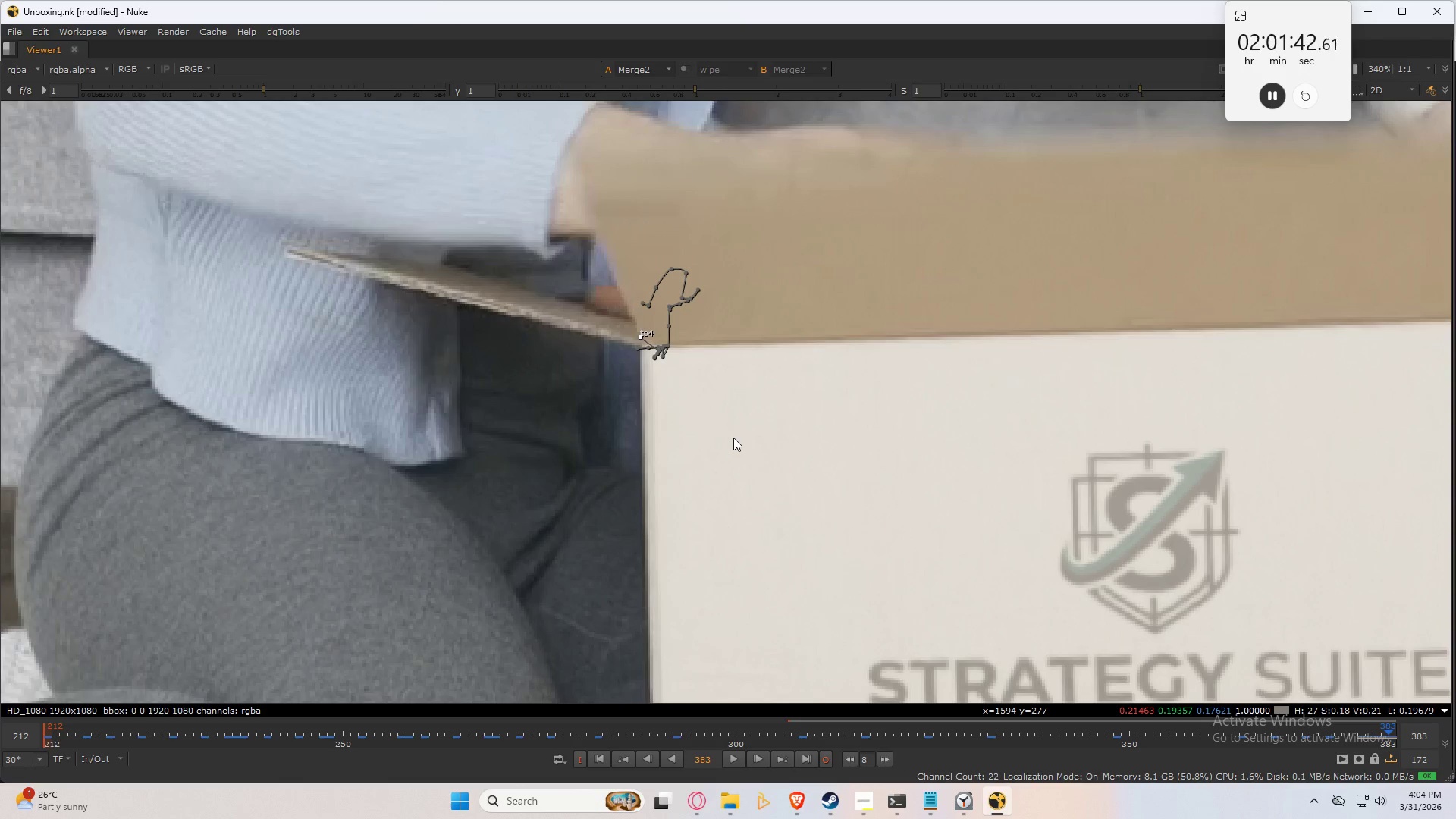 
key(ArrowLeft)
 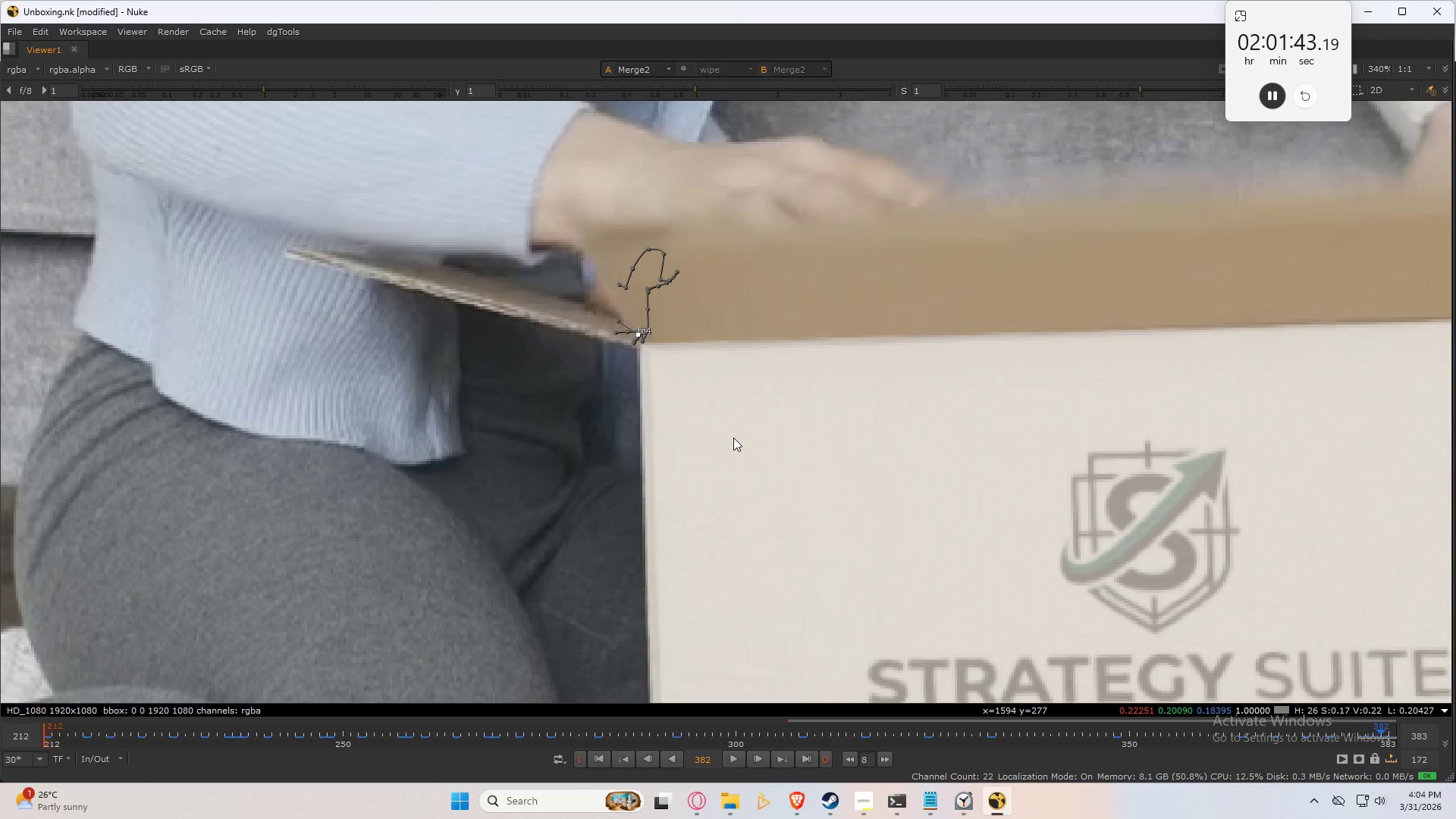 
key(ArrowRight)
 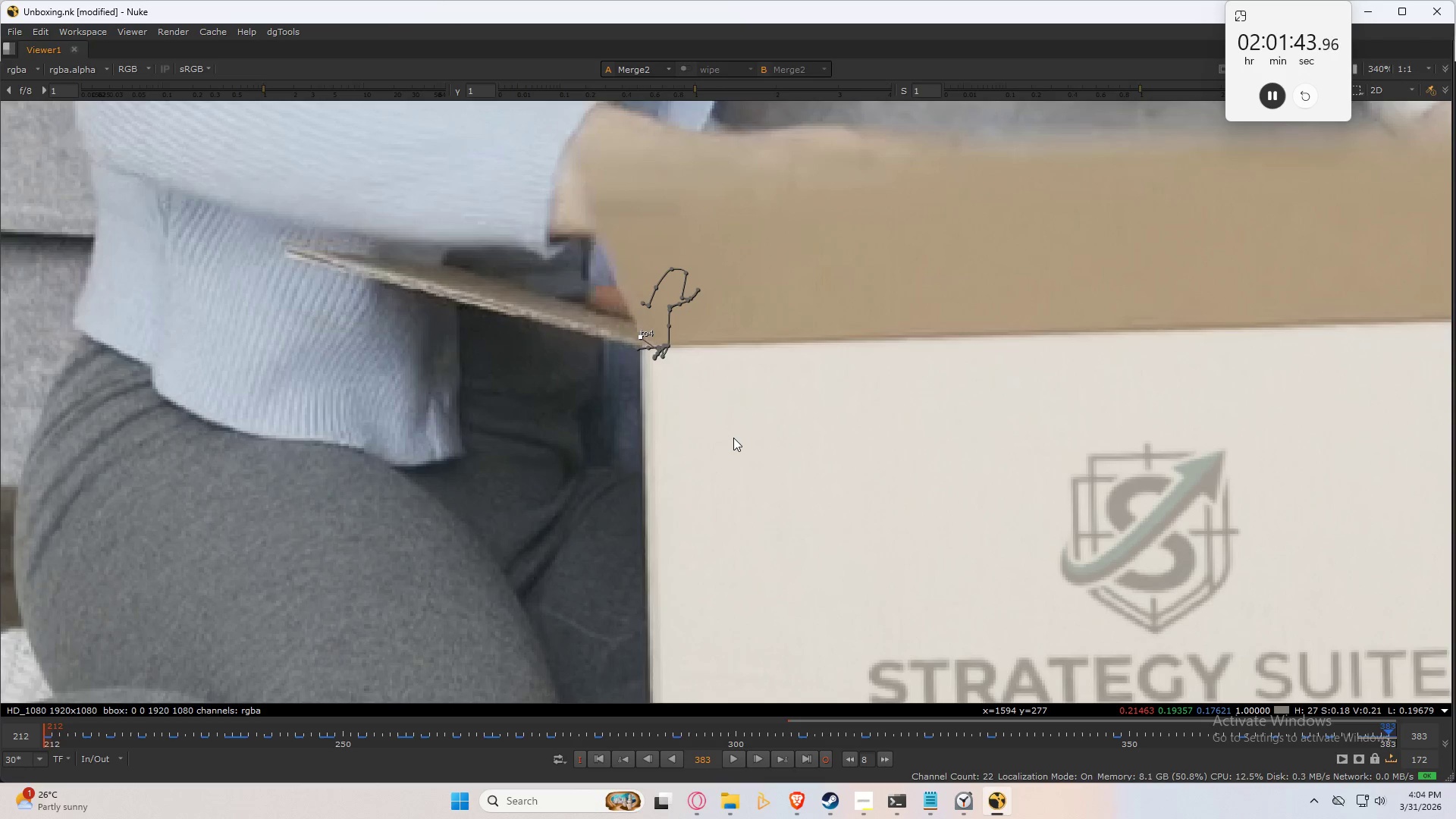 
key(ArrowLeft)
 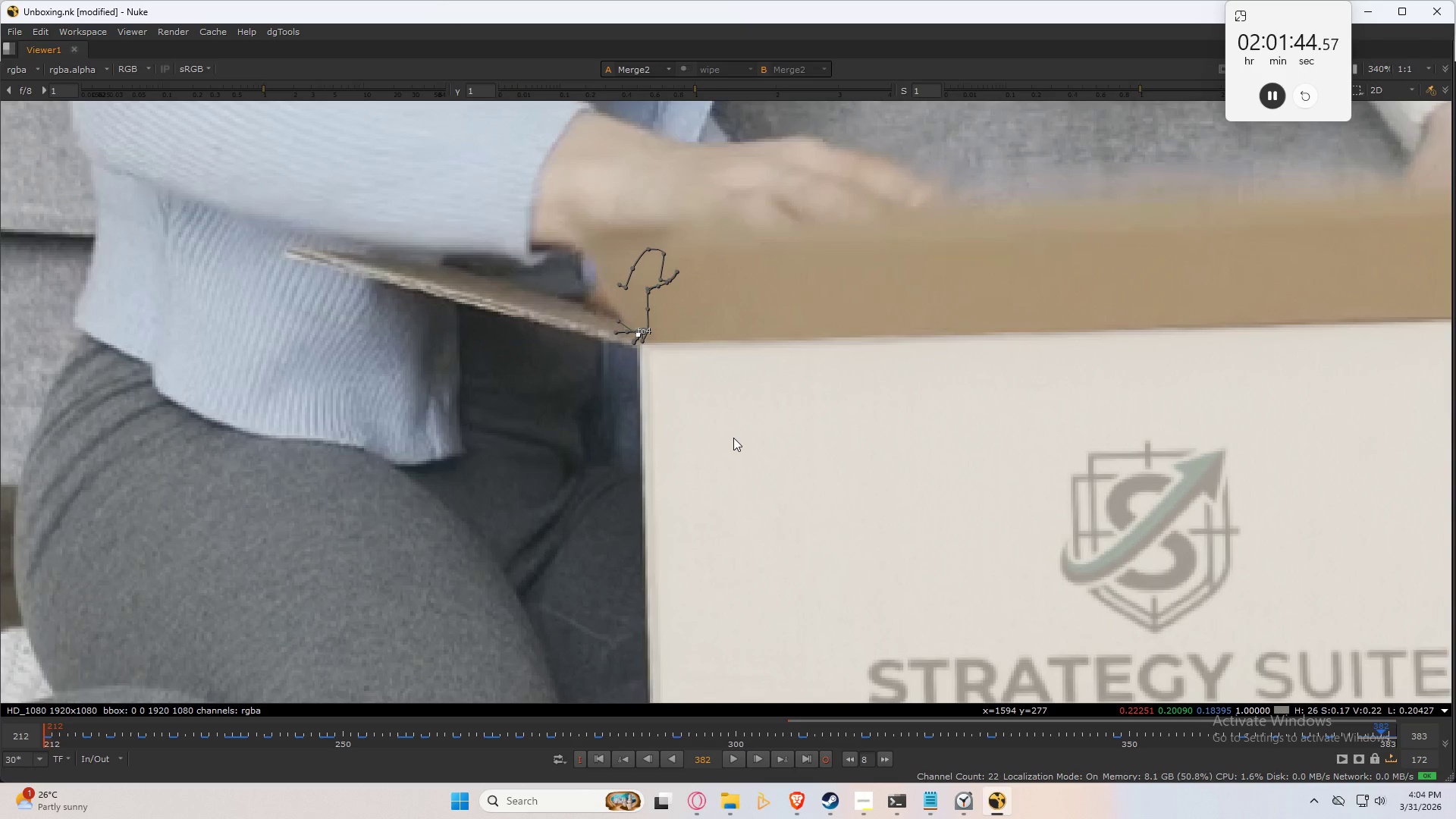 
key(ArrowRight)
 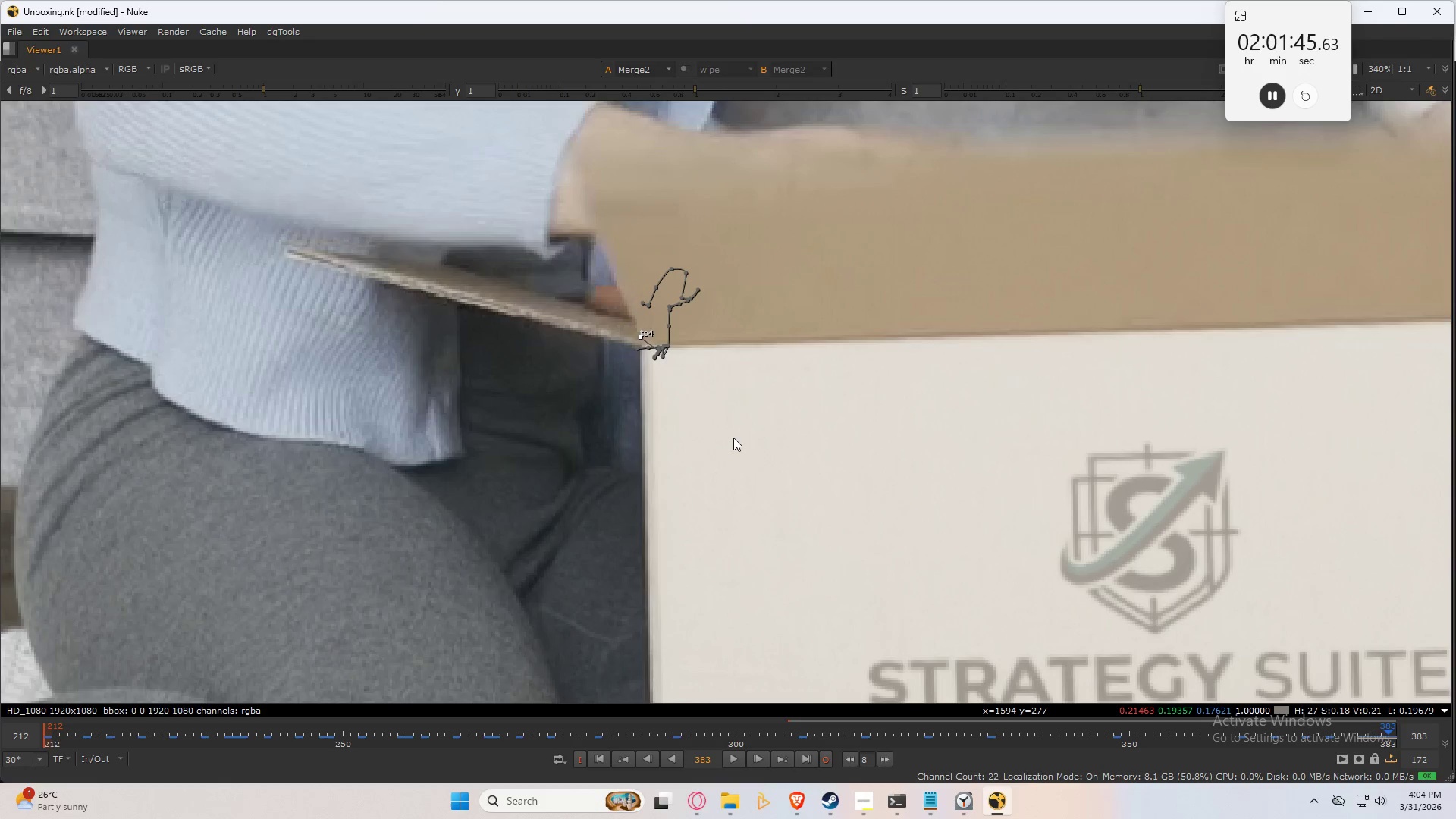 
key(ArrowLeft)
 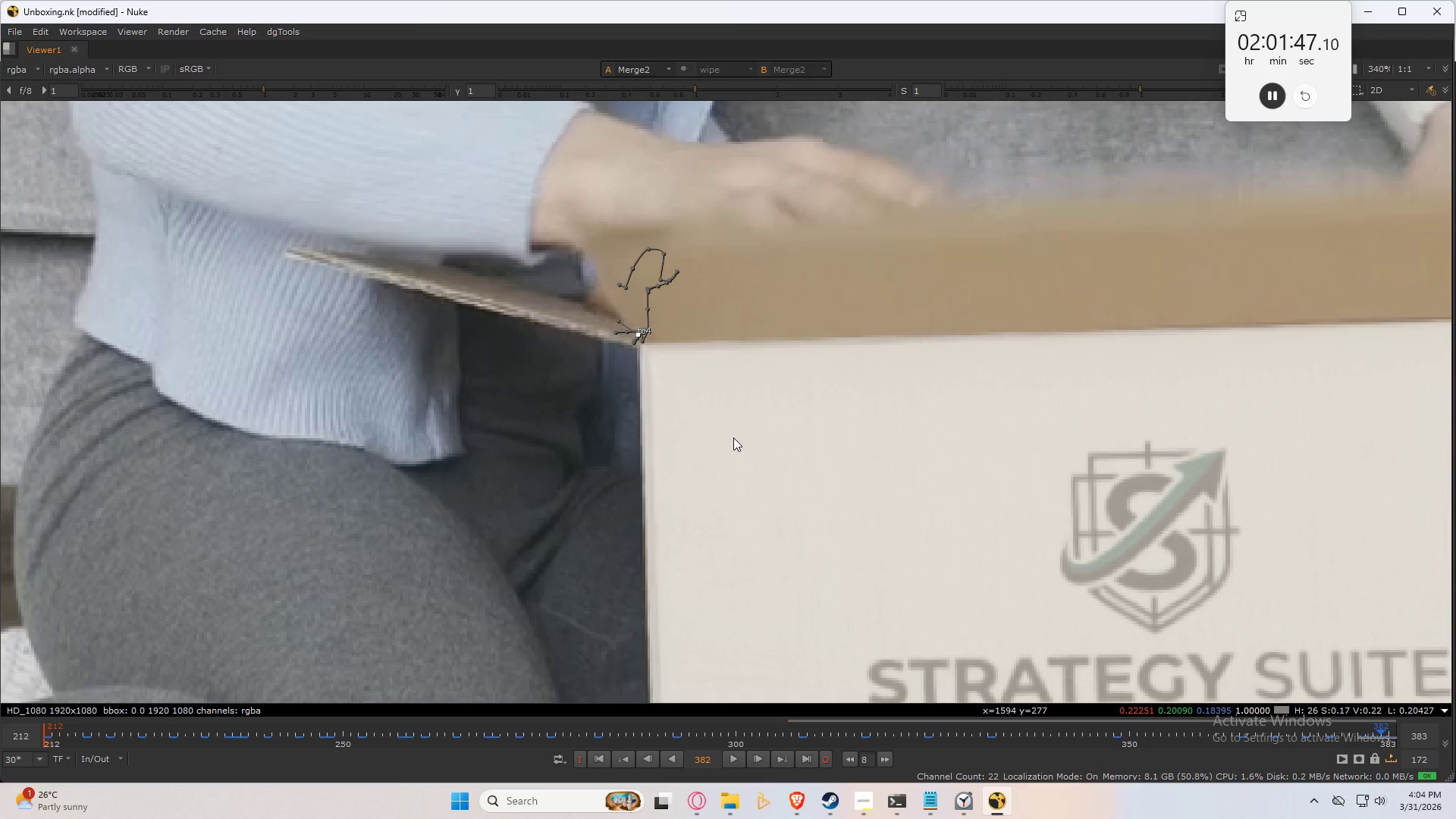 
key(Numpad3)
 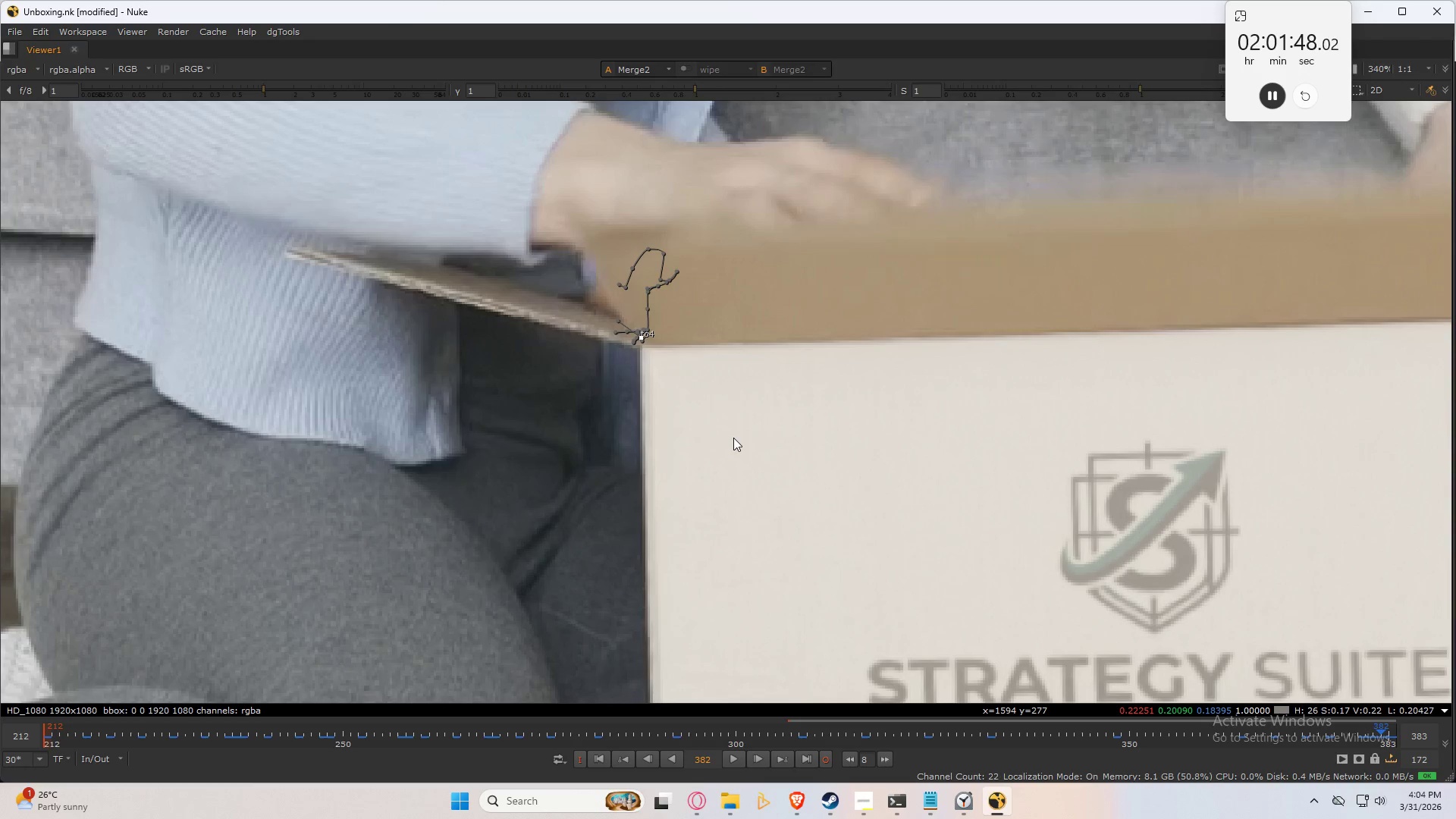 
key(ArrowRight)
 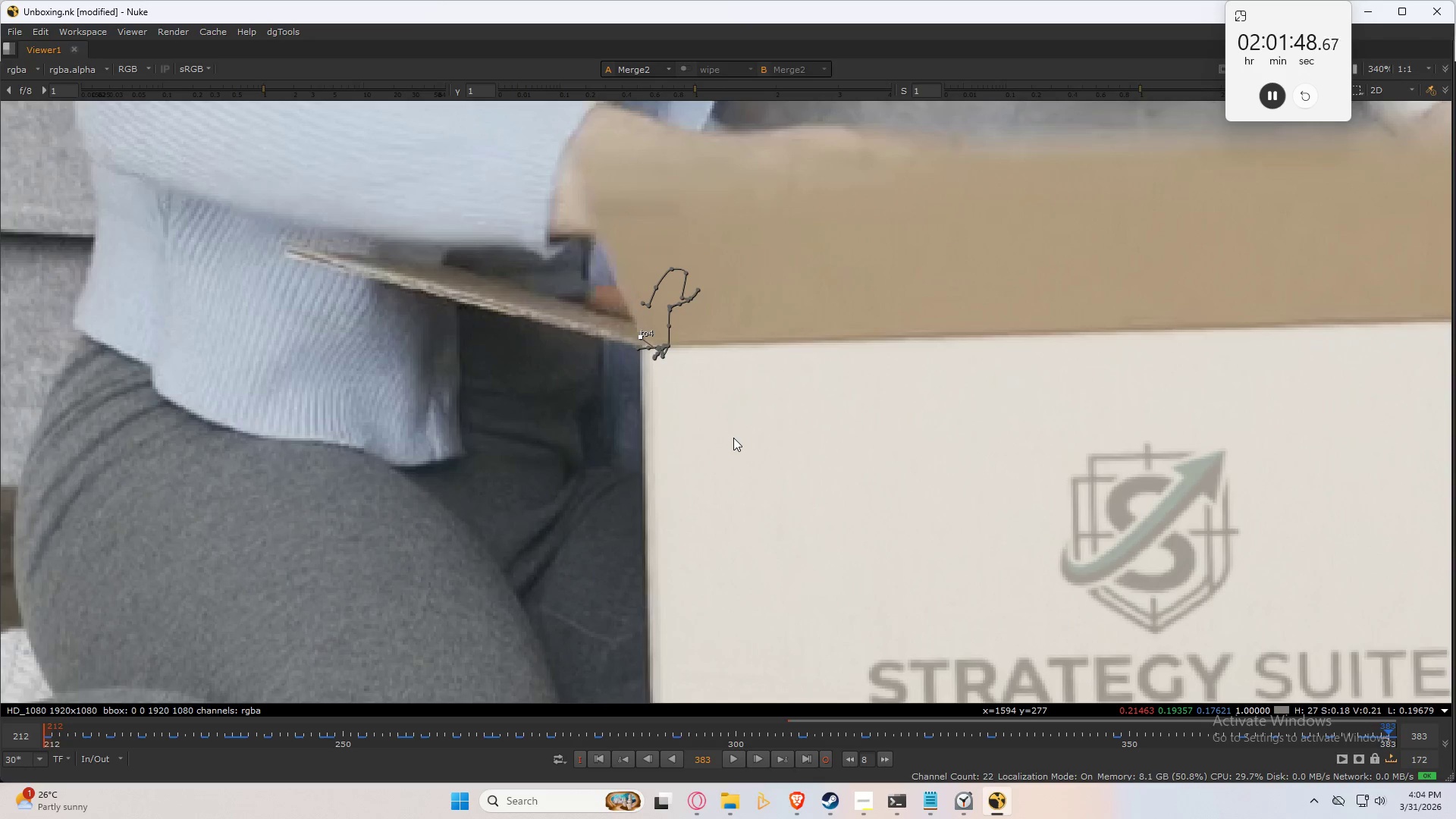 
key(ArrowLeft)
 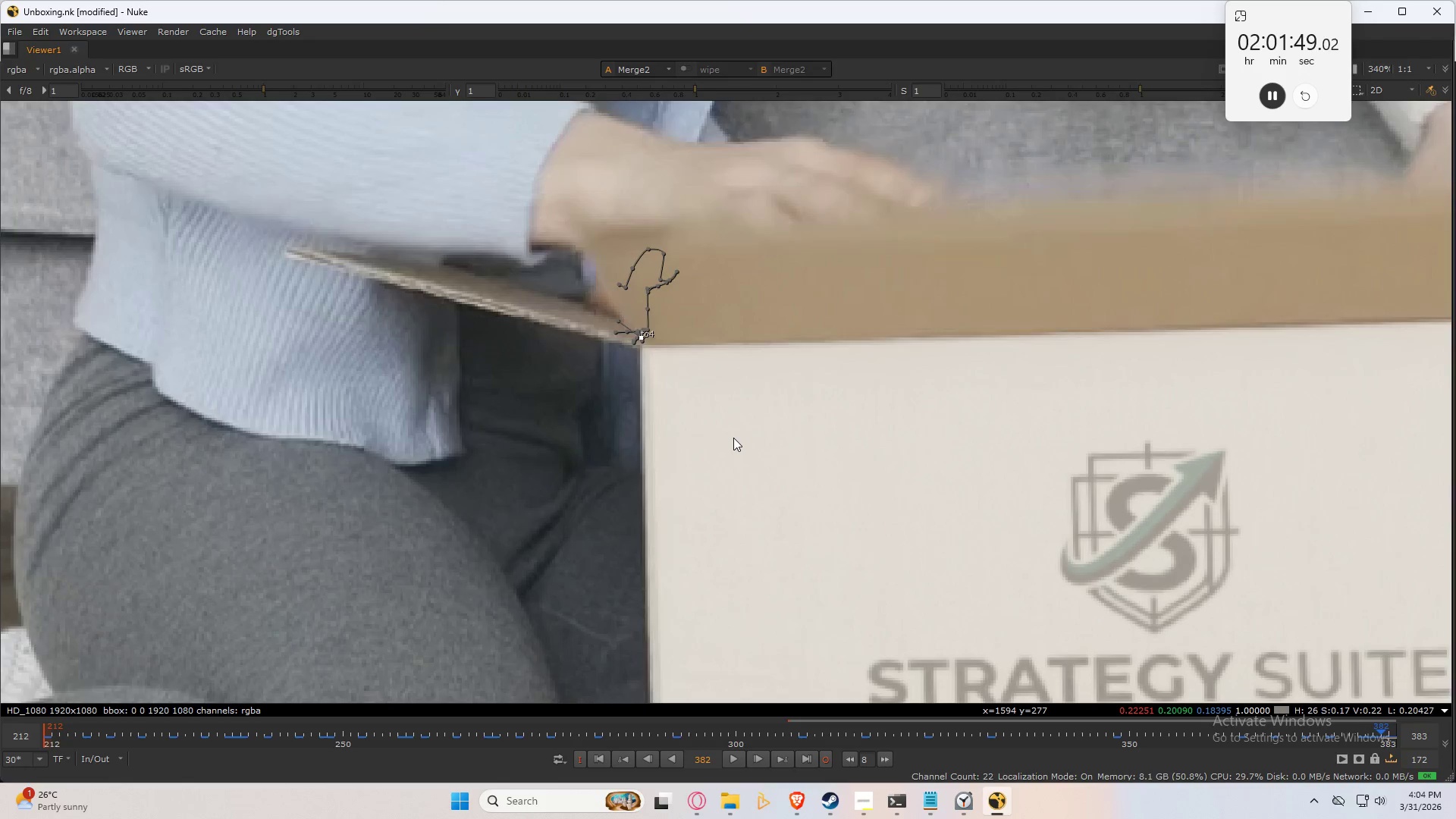 
key(ArrowRight)
 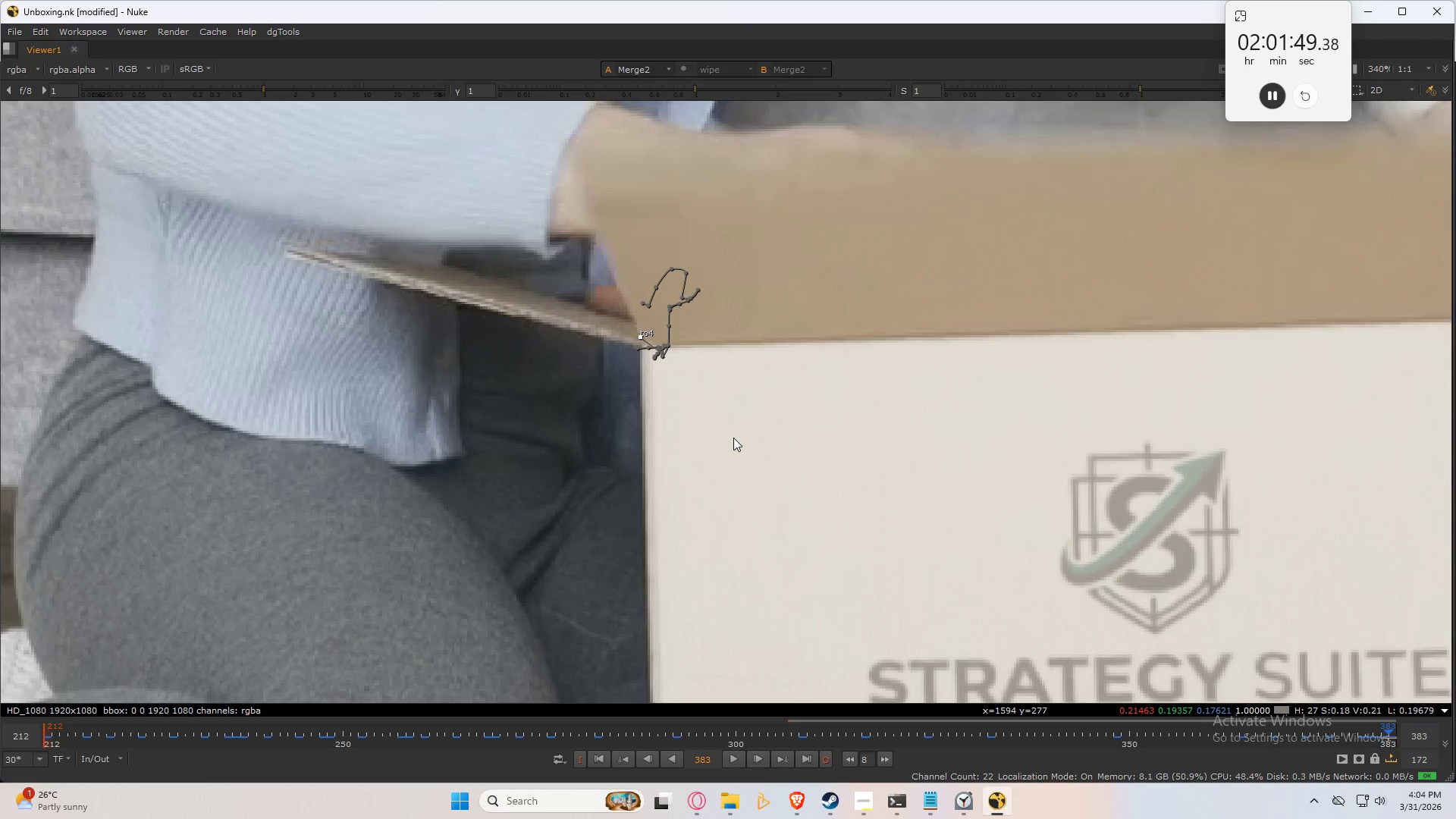 
key(ArrowLeft)
 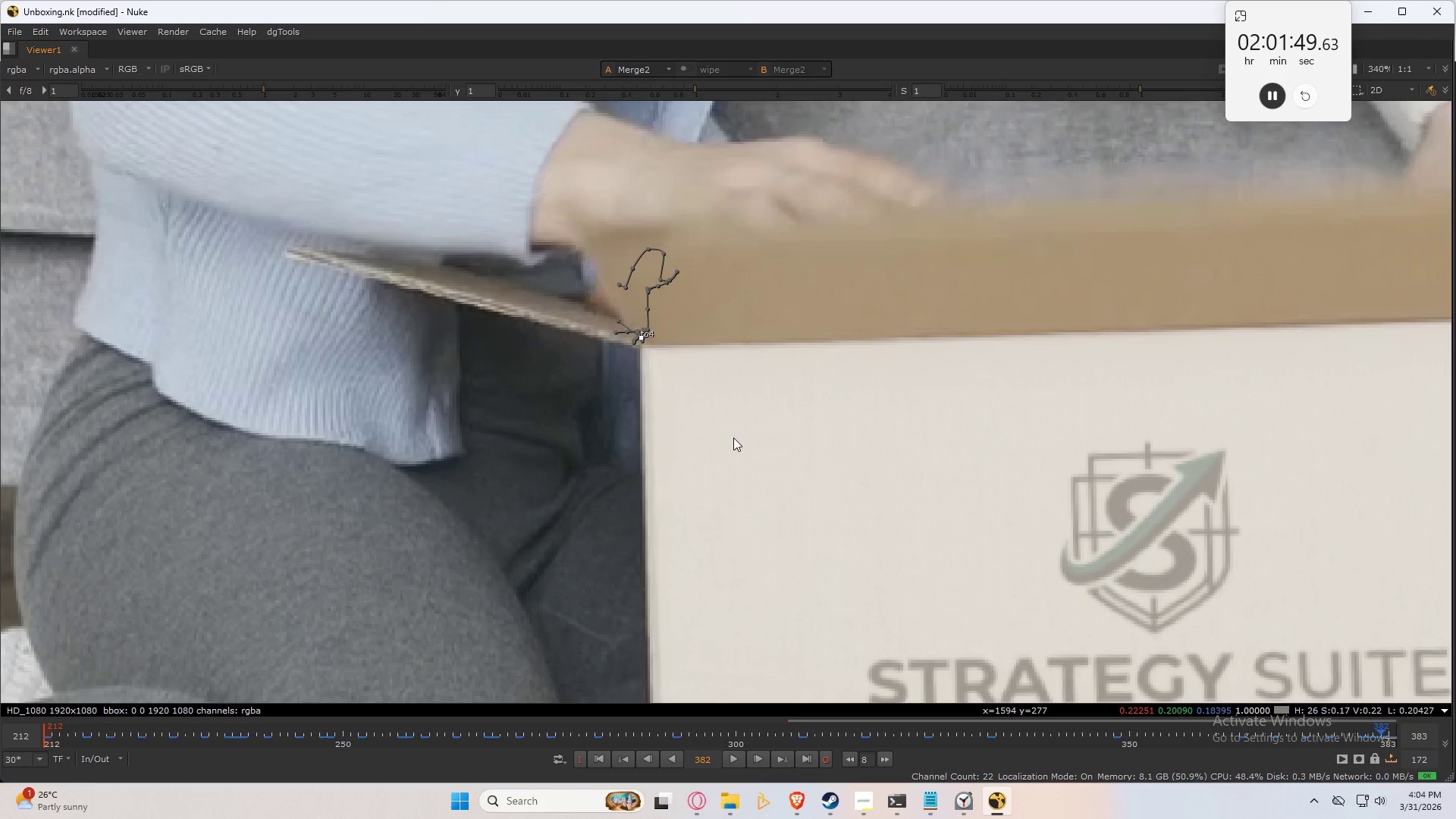 
key(ArrowLeft)
 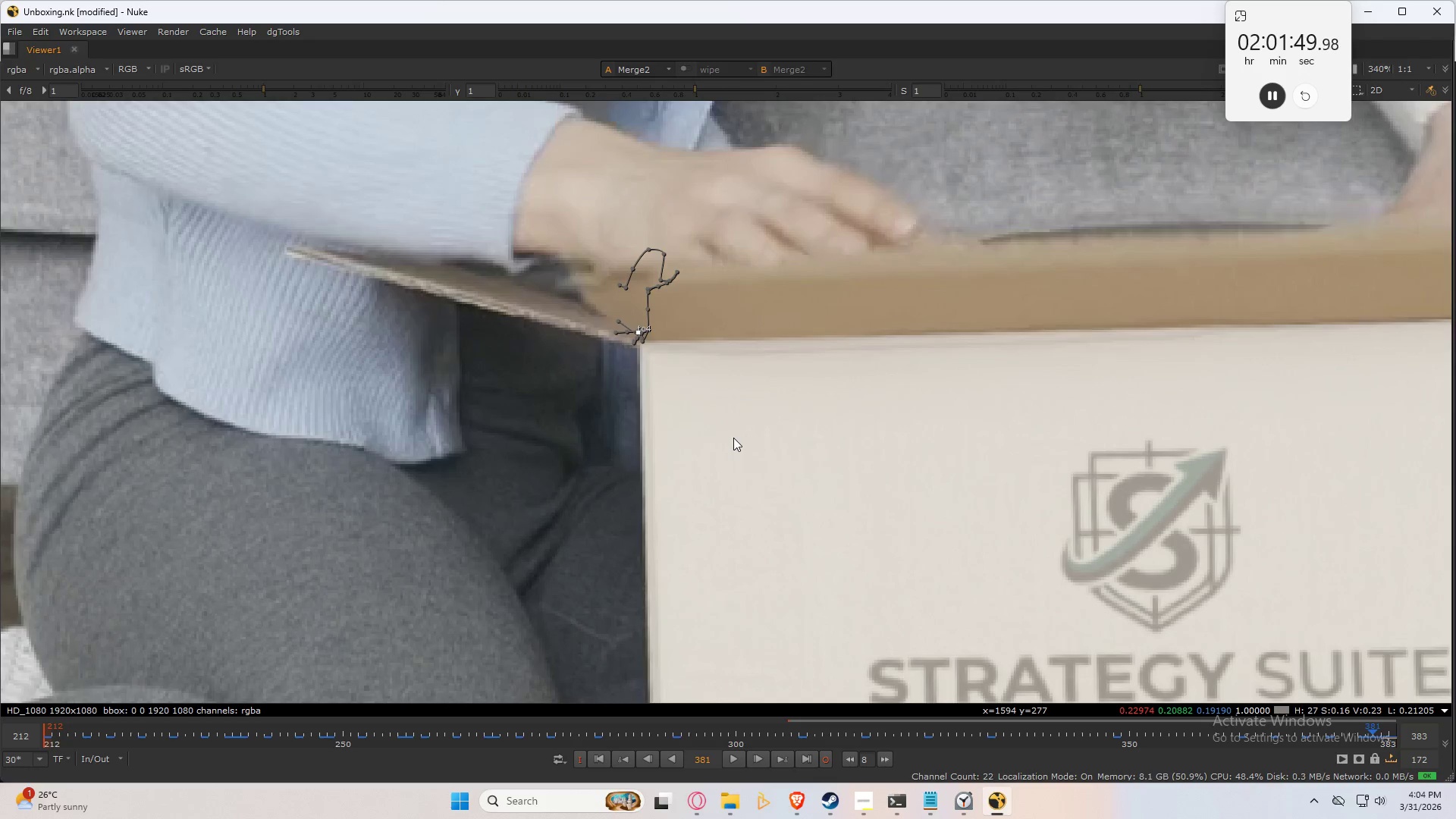 
key(ArrowLeft)
 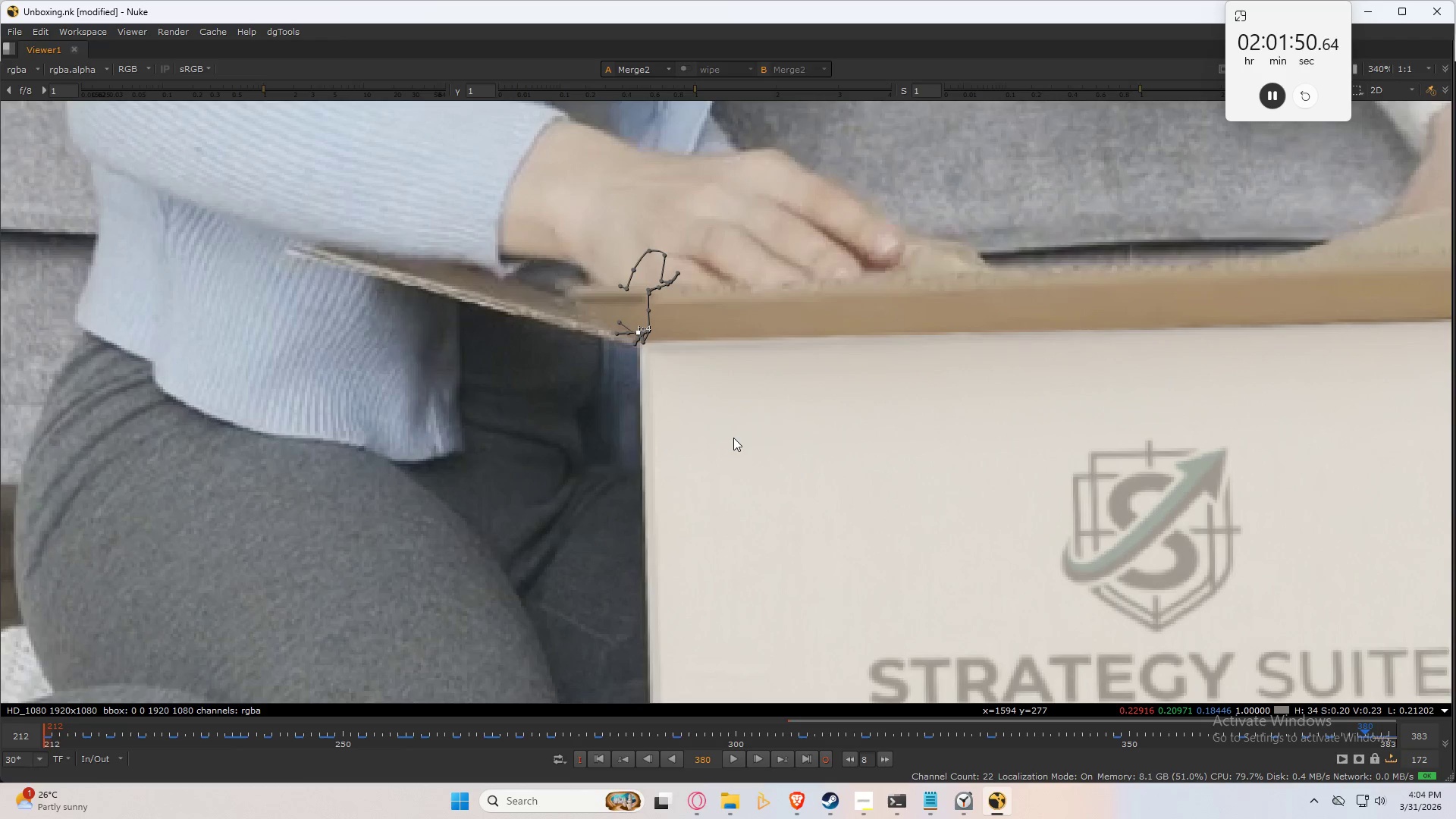 
key(ArrowRight)
 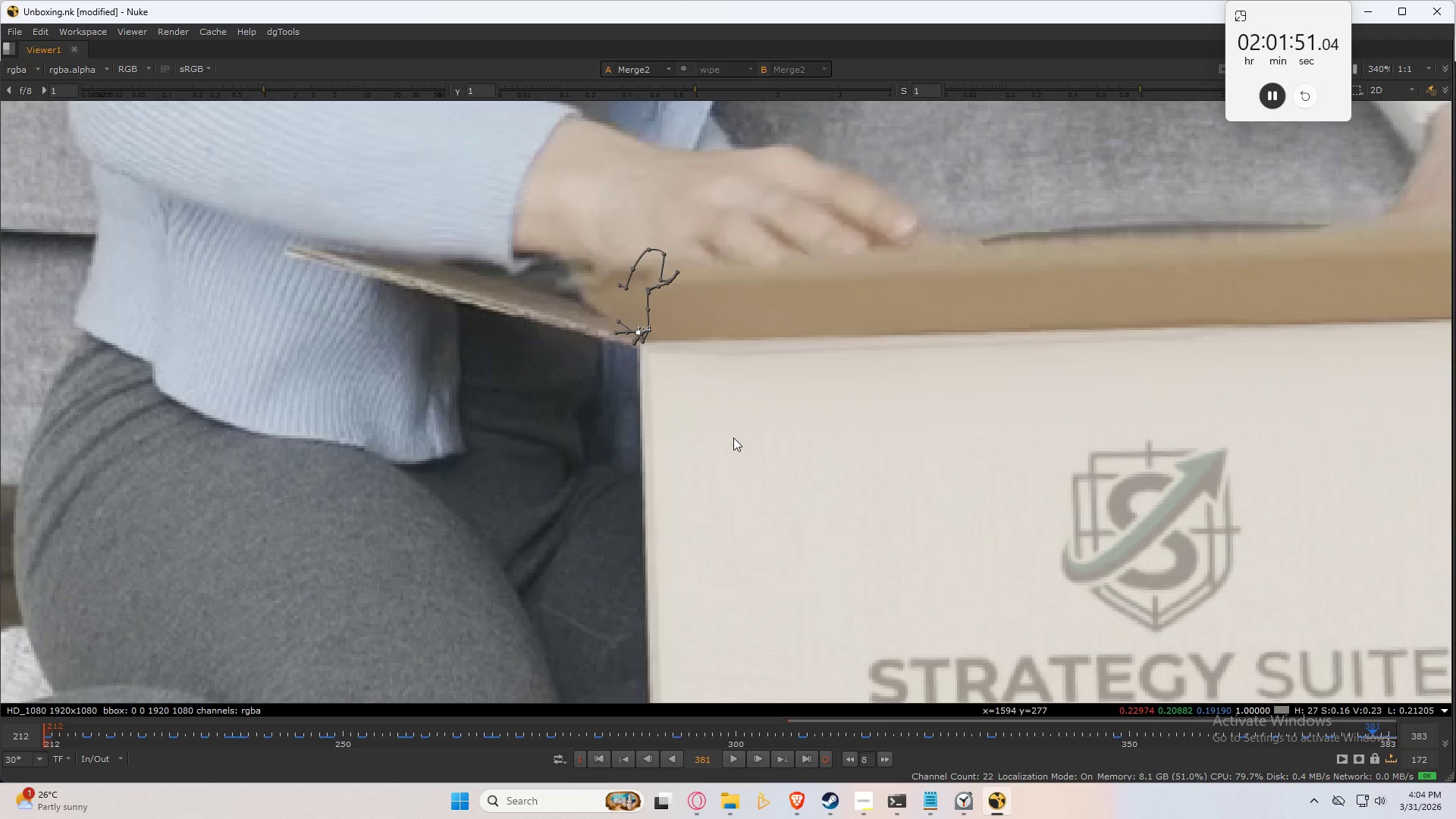 
key(ArrowRight)
 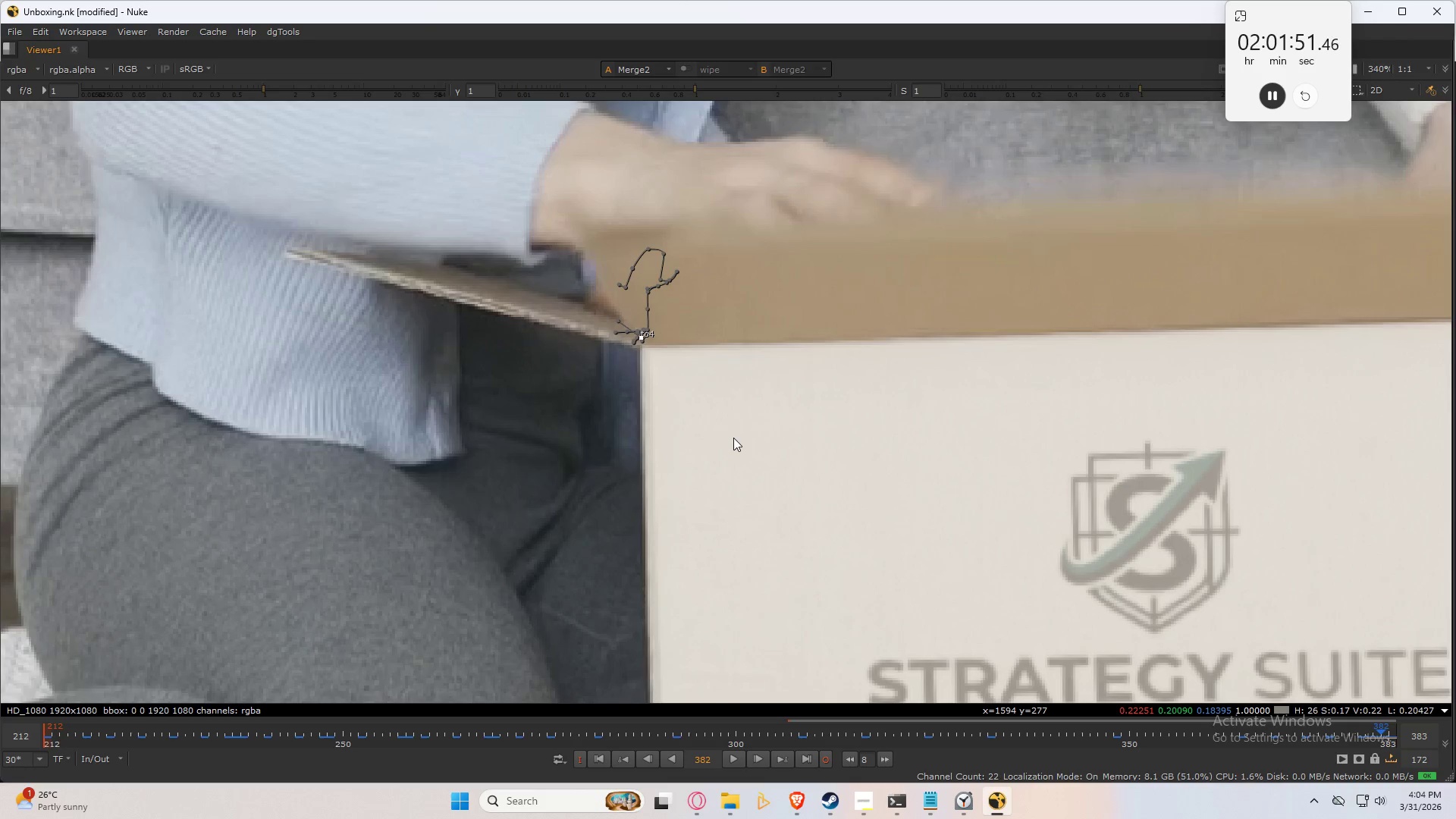 
key(ArrowLeft)
 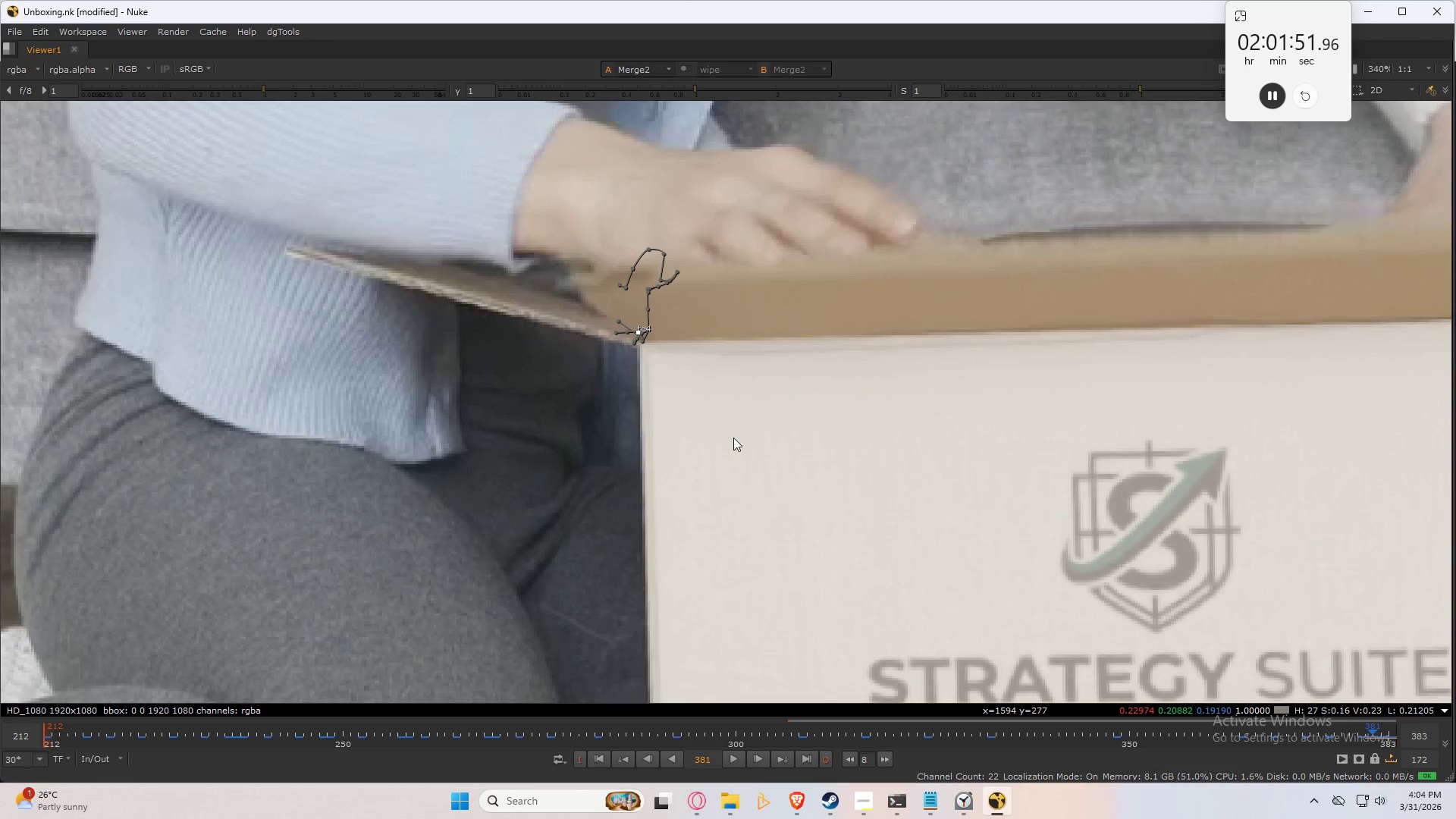 
key(Numpad3)
 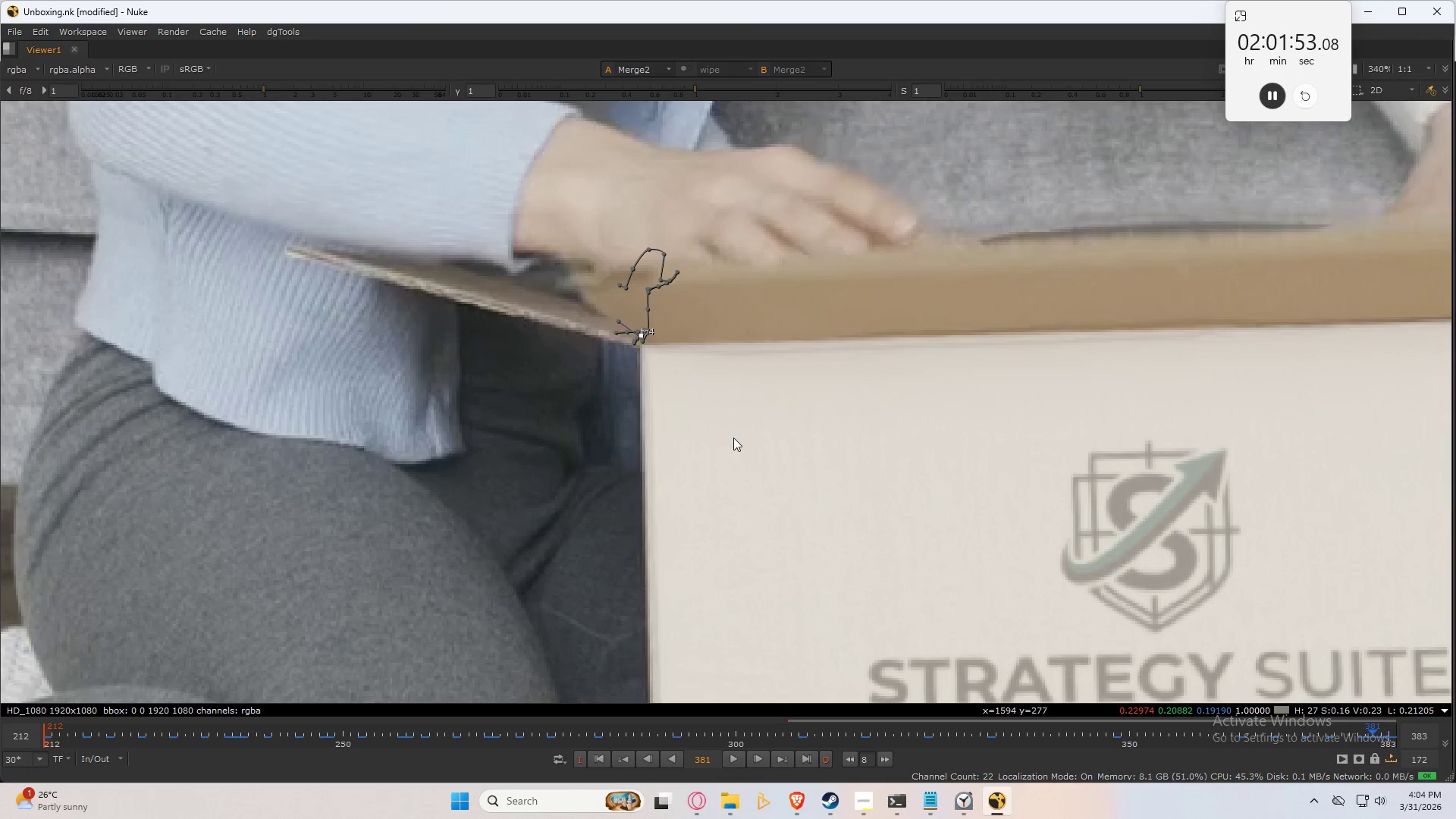 
key(ArrowLeft)
 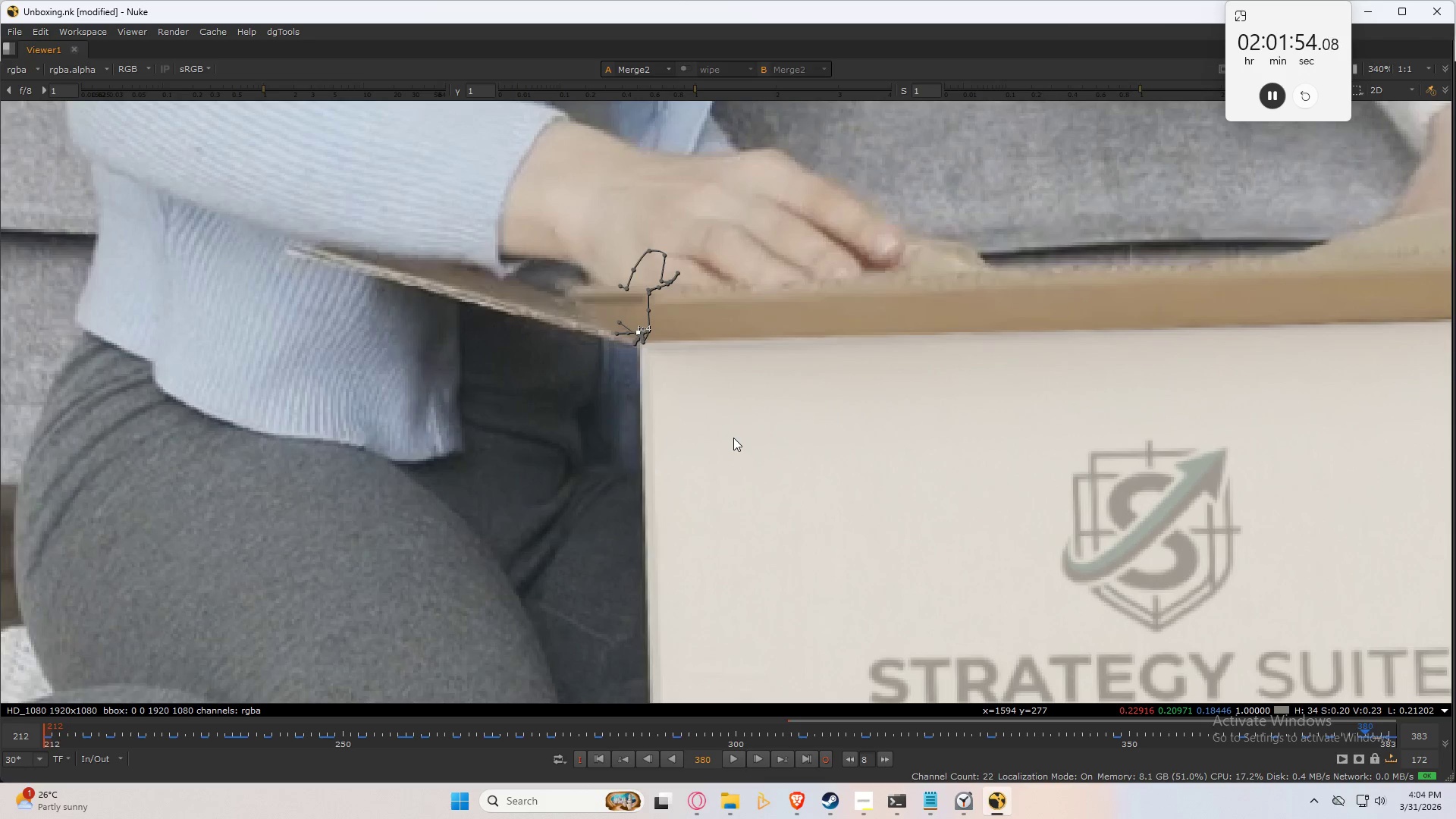 
key(ArrowRight)
 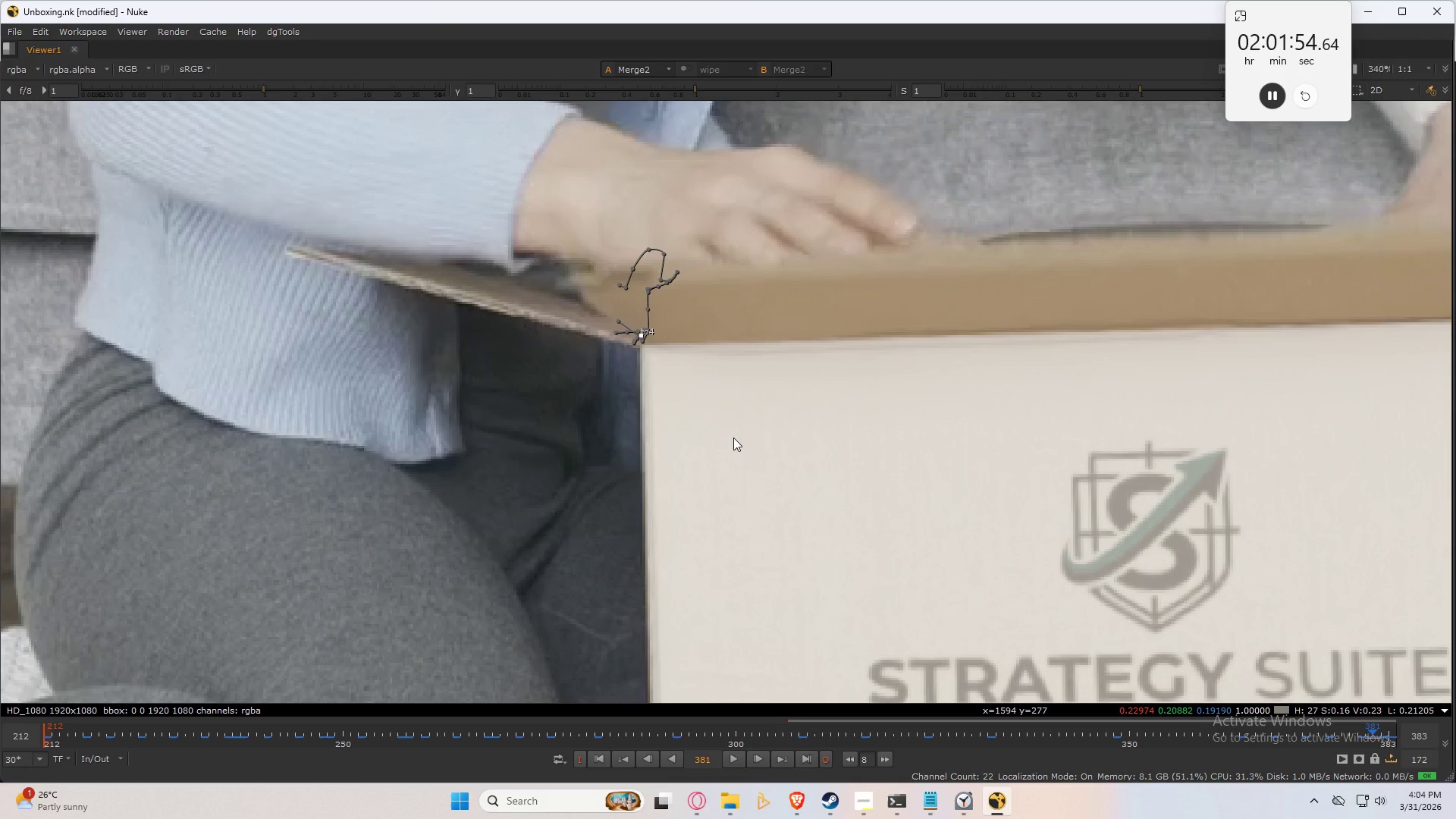 
key(ArrowLeft)
 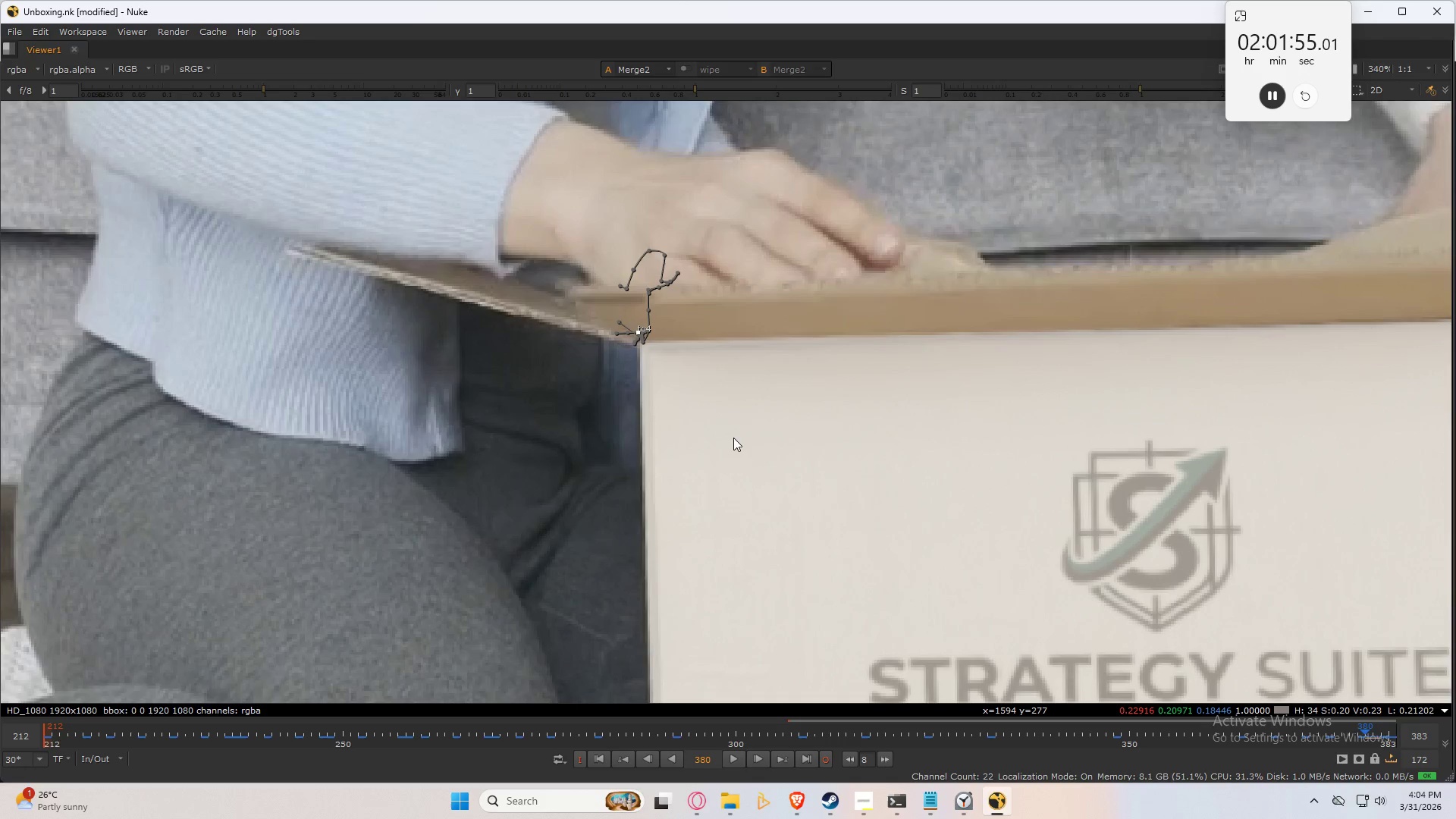 
key(Numpad3)
 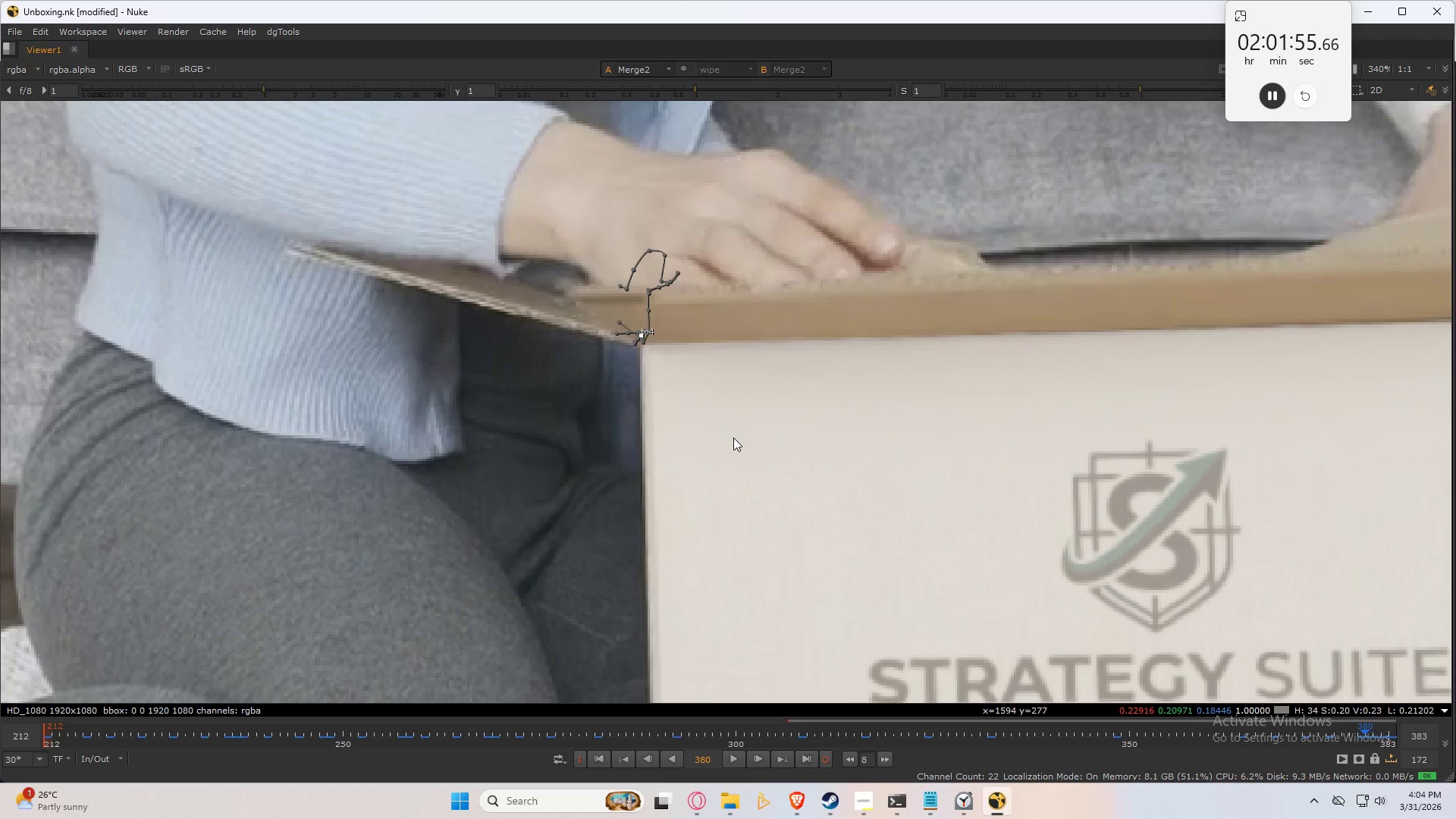 
key(ArrowLeft)
 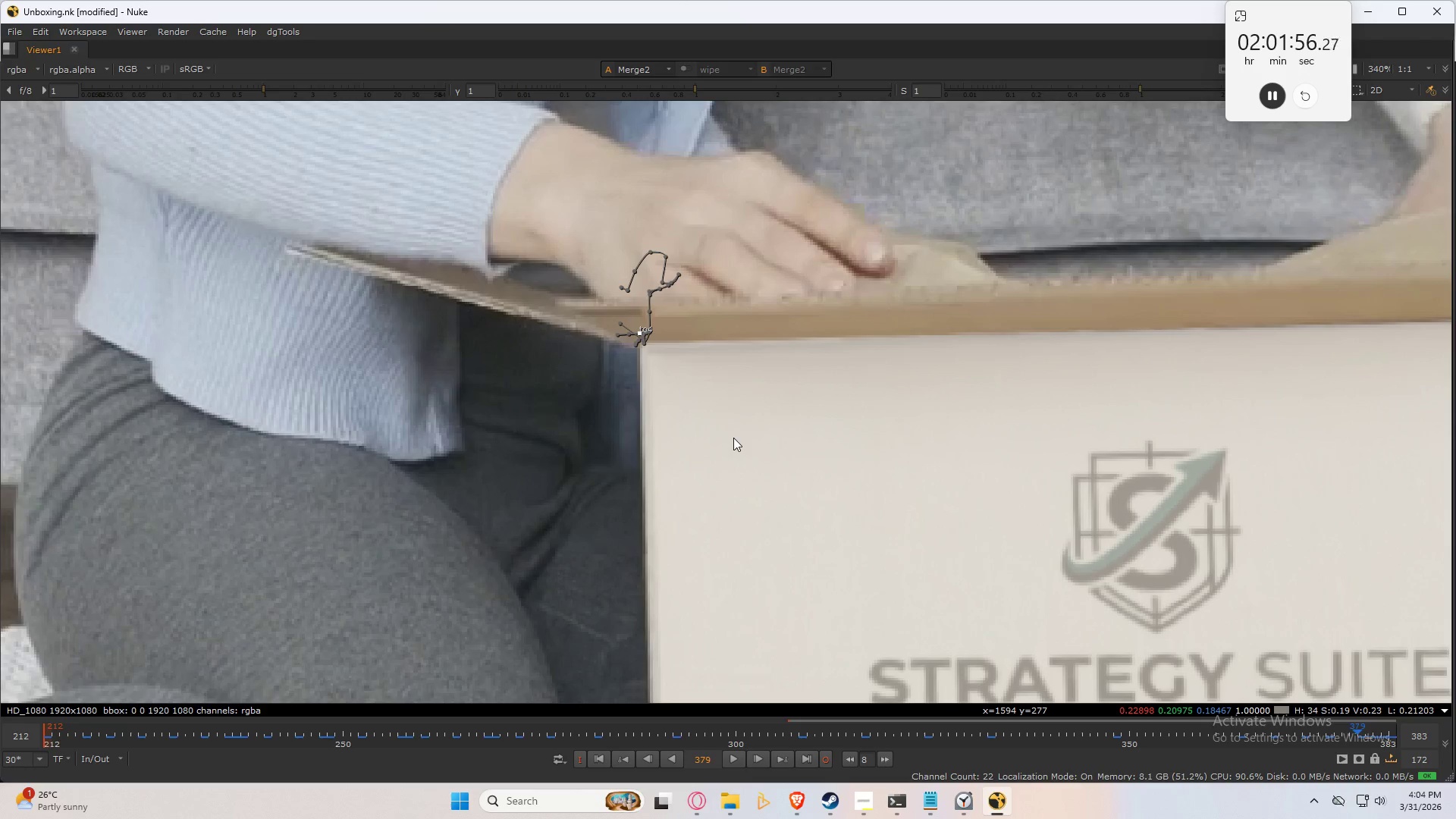 
key(Numpad3)
 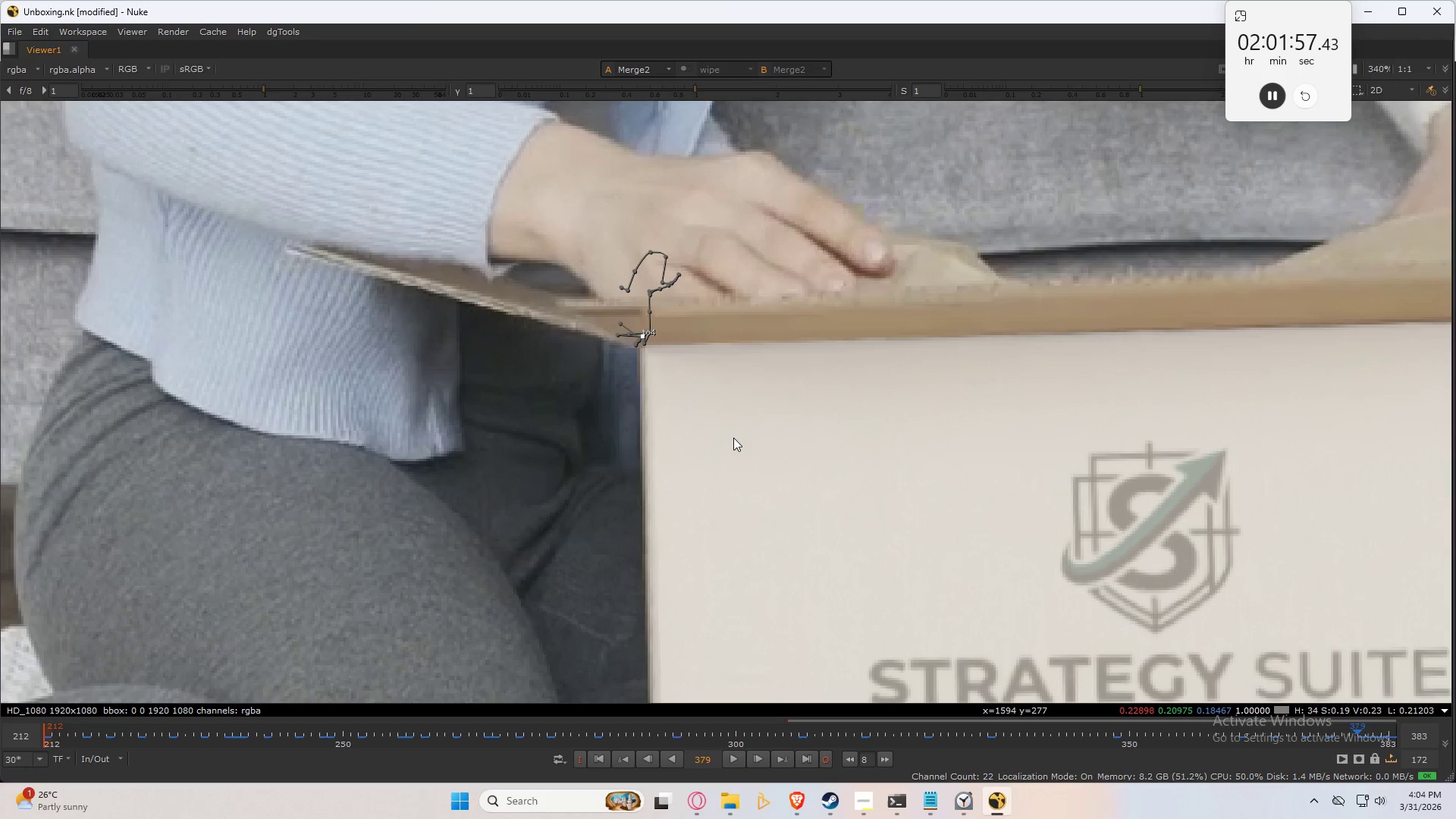 
key(Numpad1)
 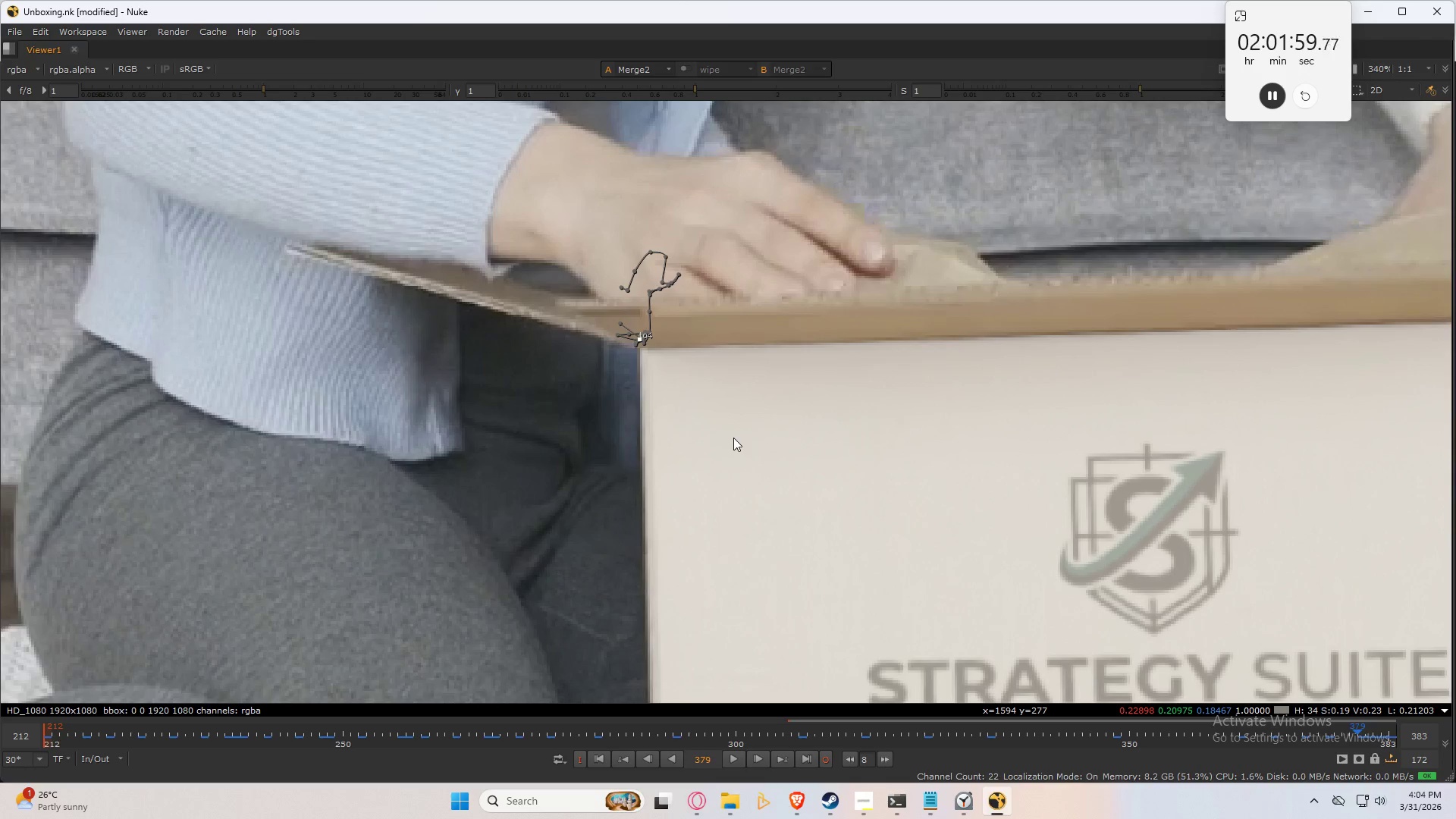 
key(Control+ControlLeft)
 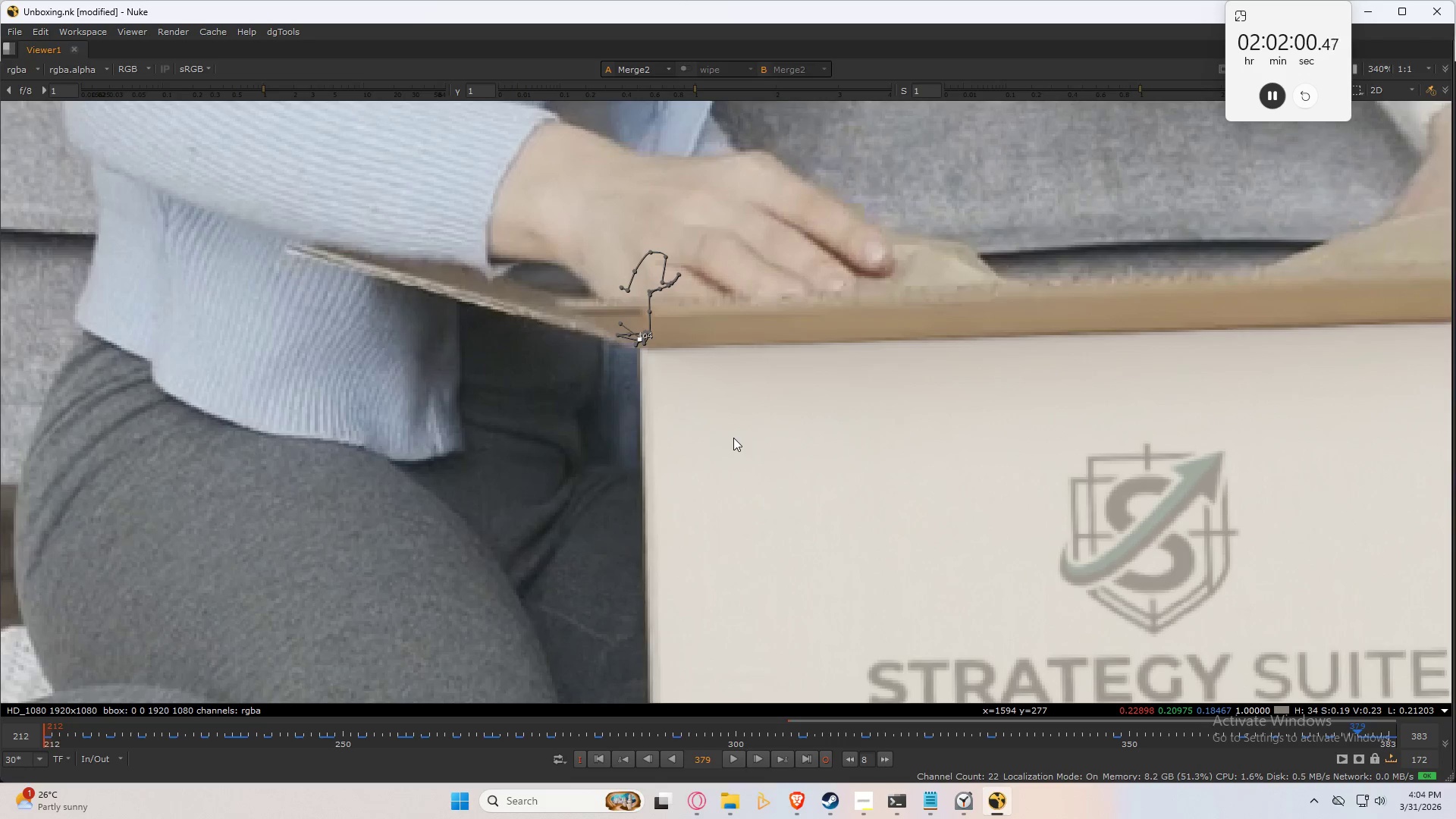 
key(Control+Z)
 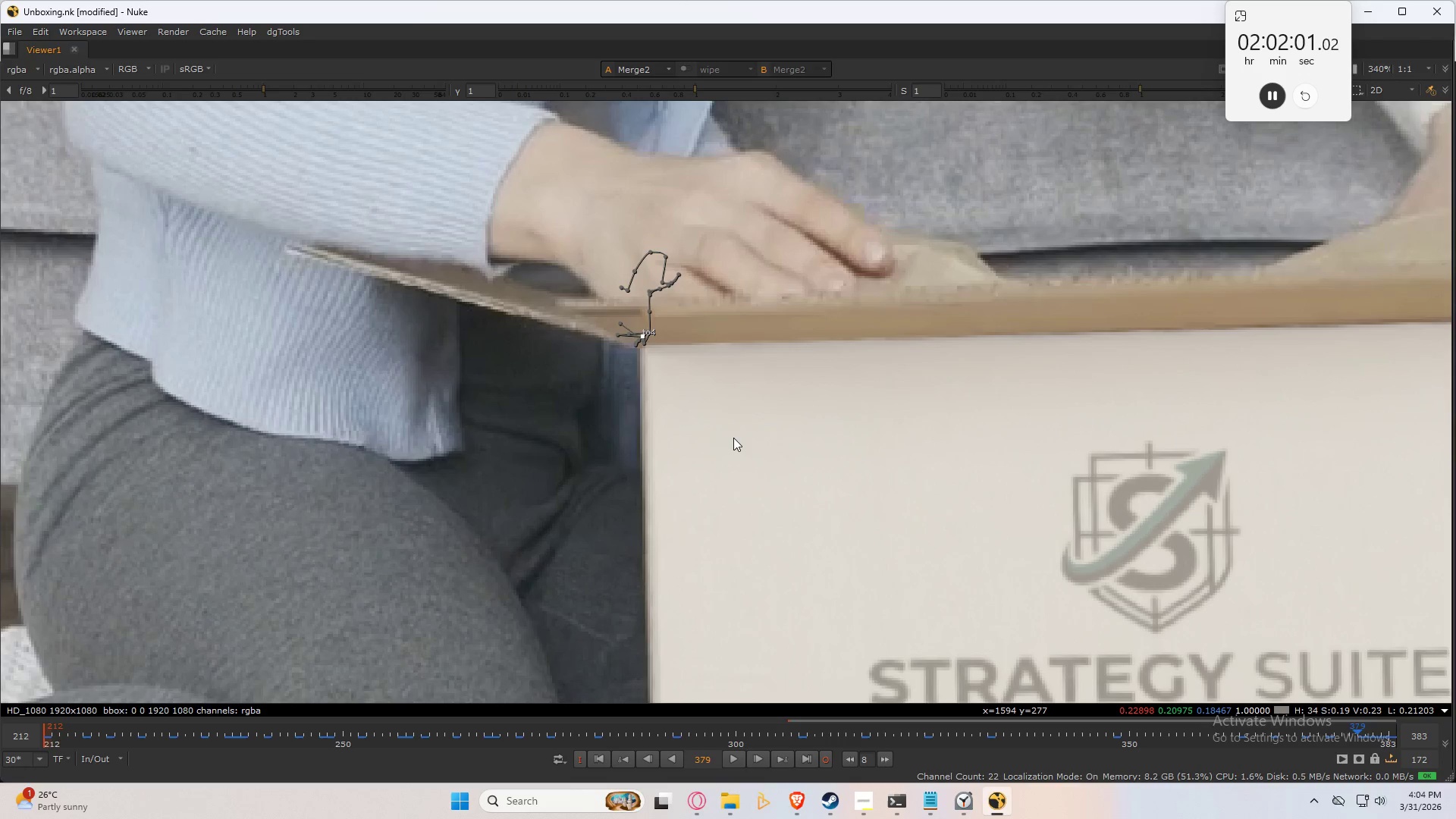 
key(Numpad4)
 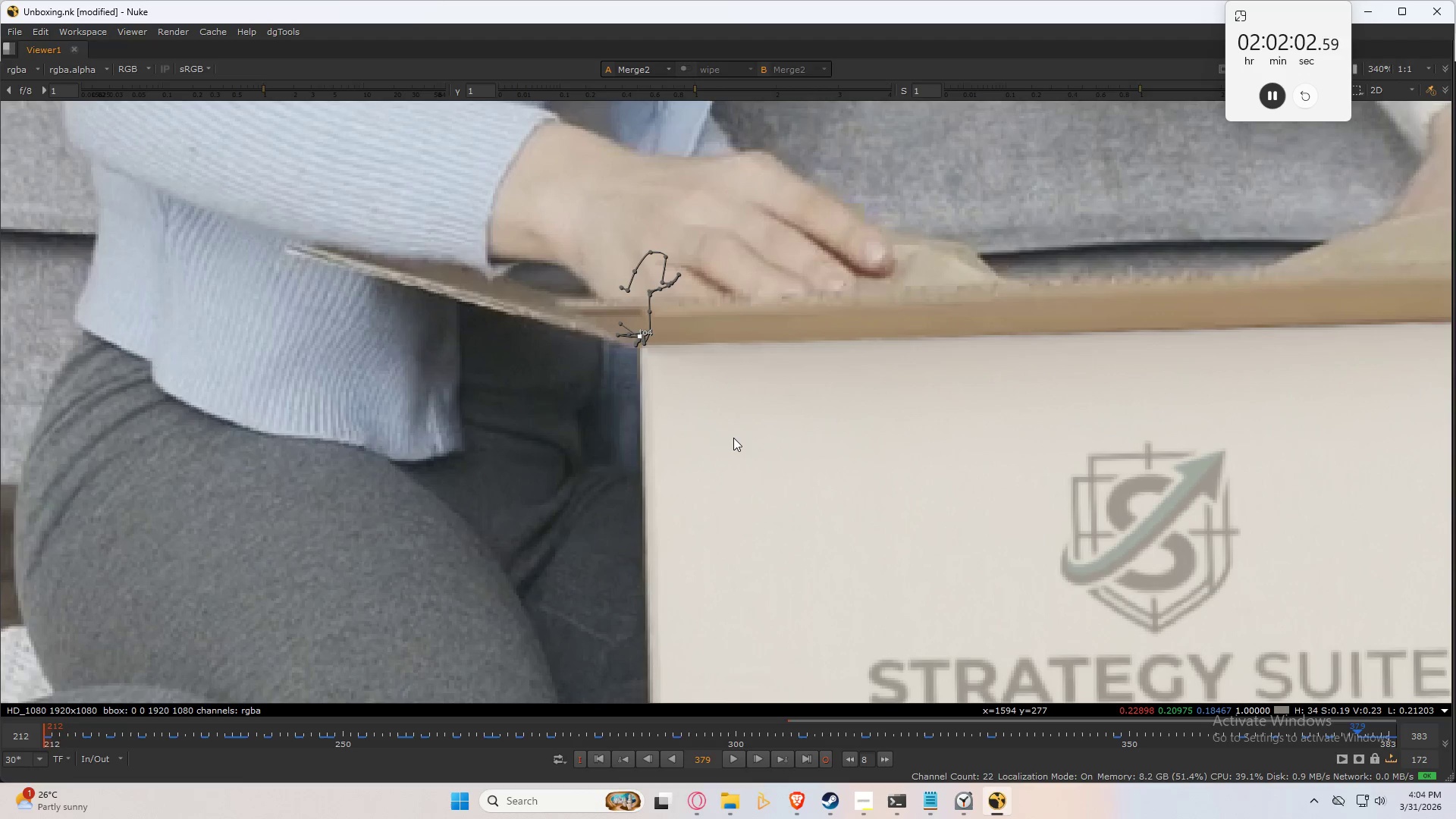 
key(ArrowRight)
 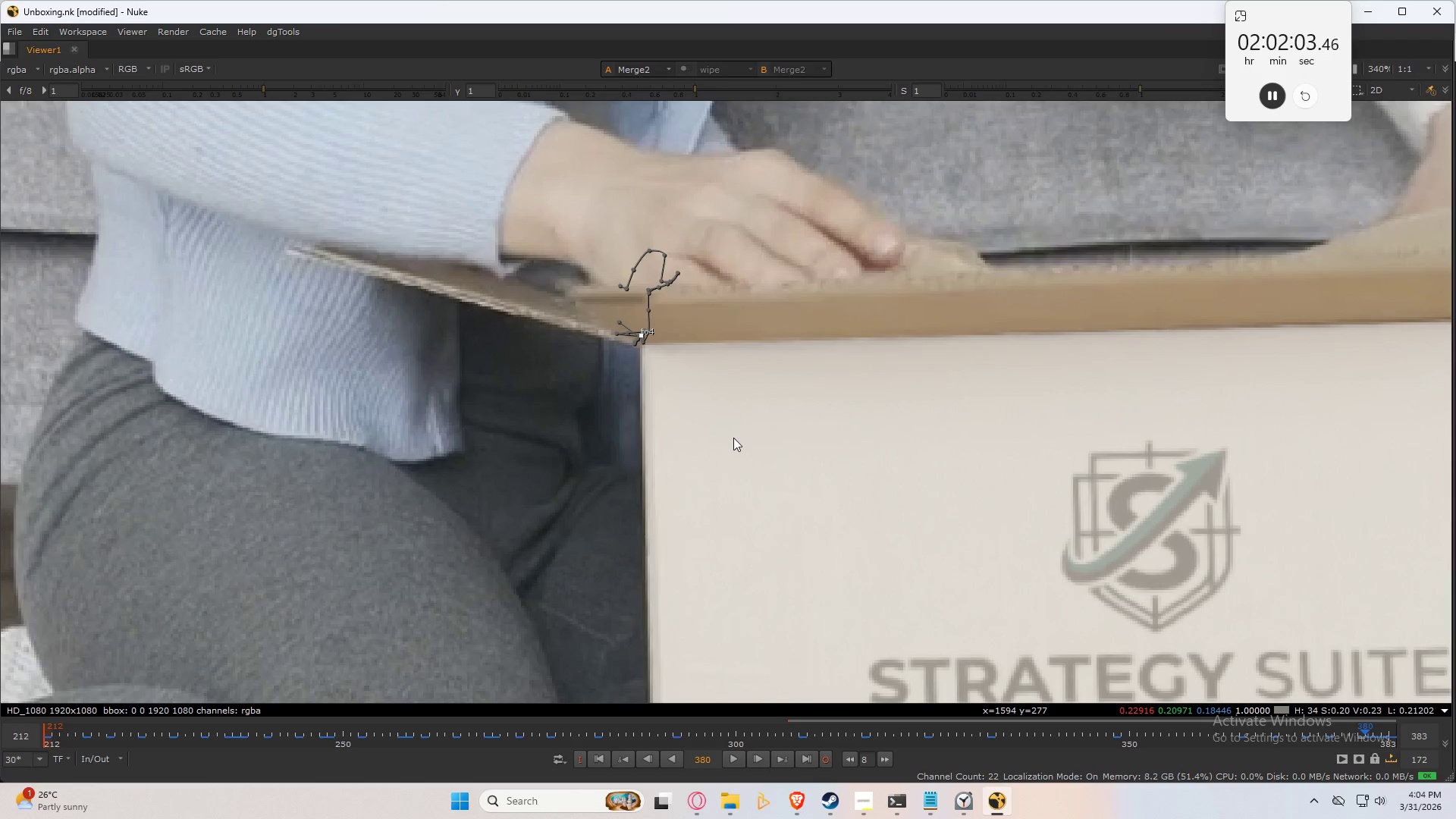 
key(ArrowLeft)
 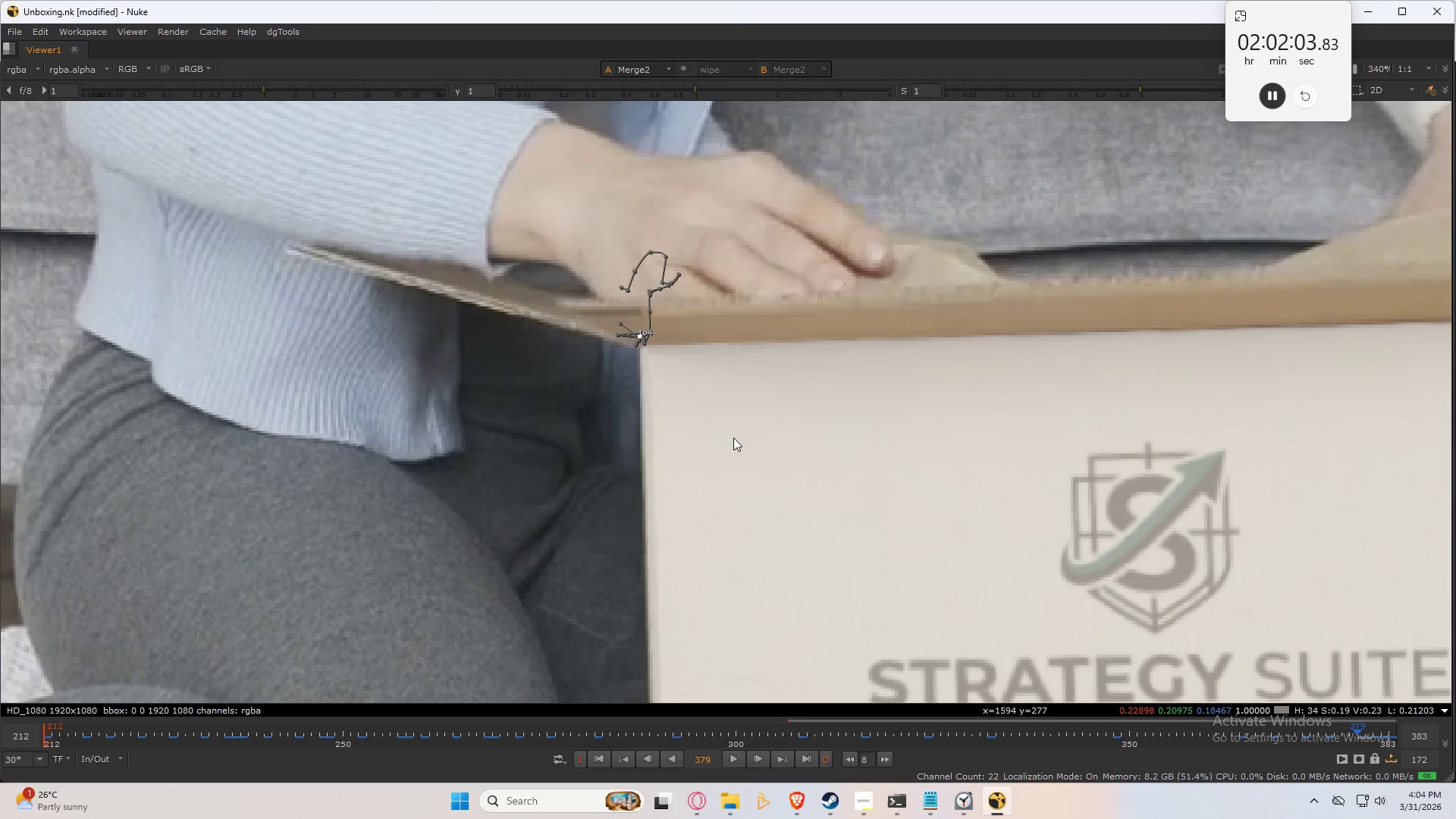 
key(ArrowLeft)
 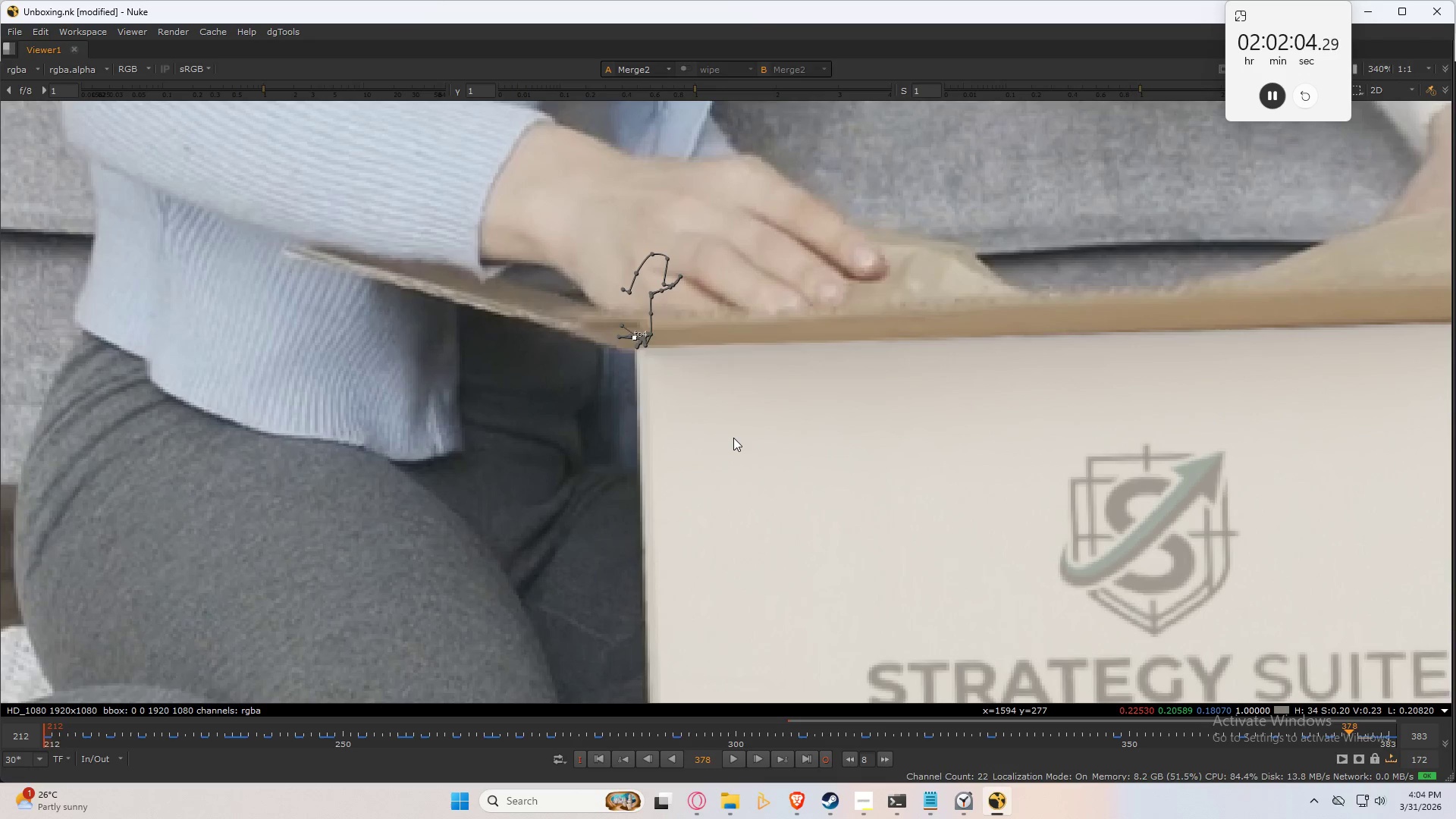 
key(ArrowLeft)
 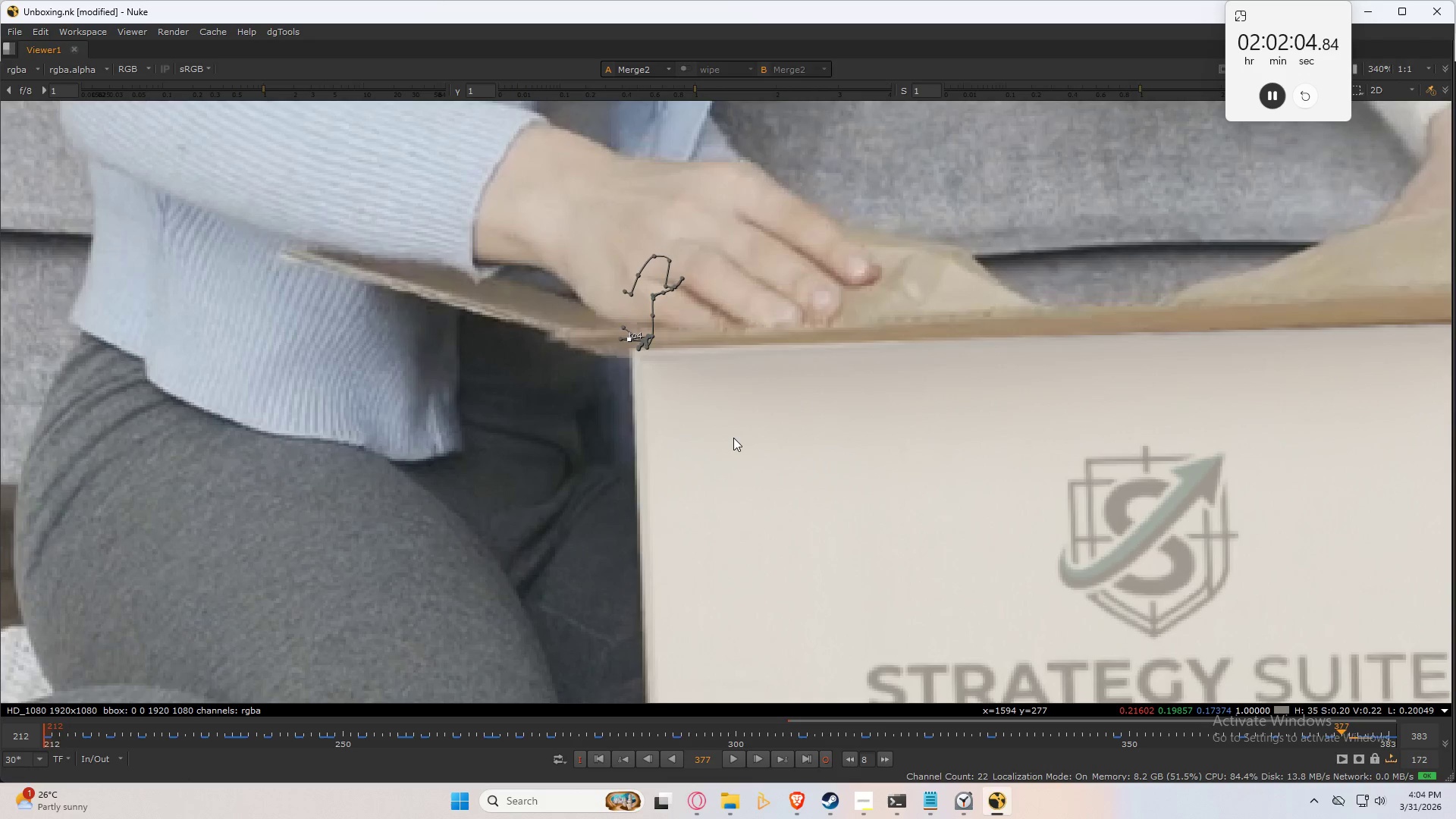 
key(ArrowLeft)
 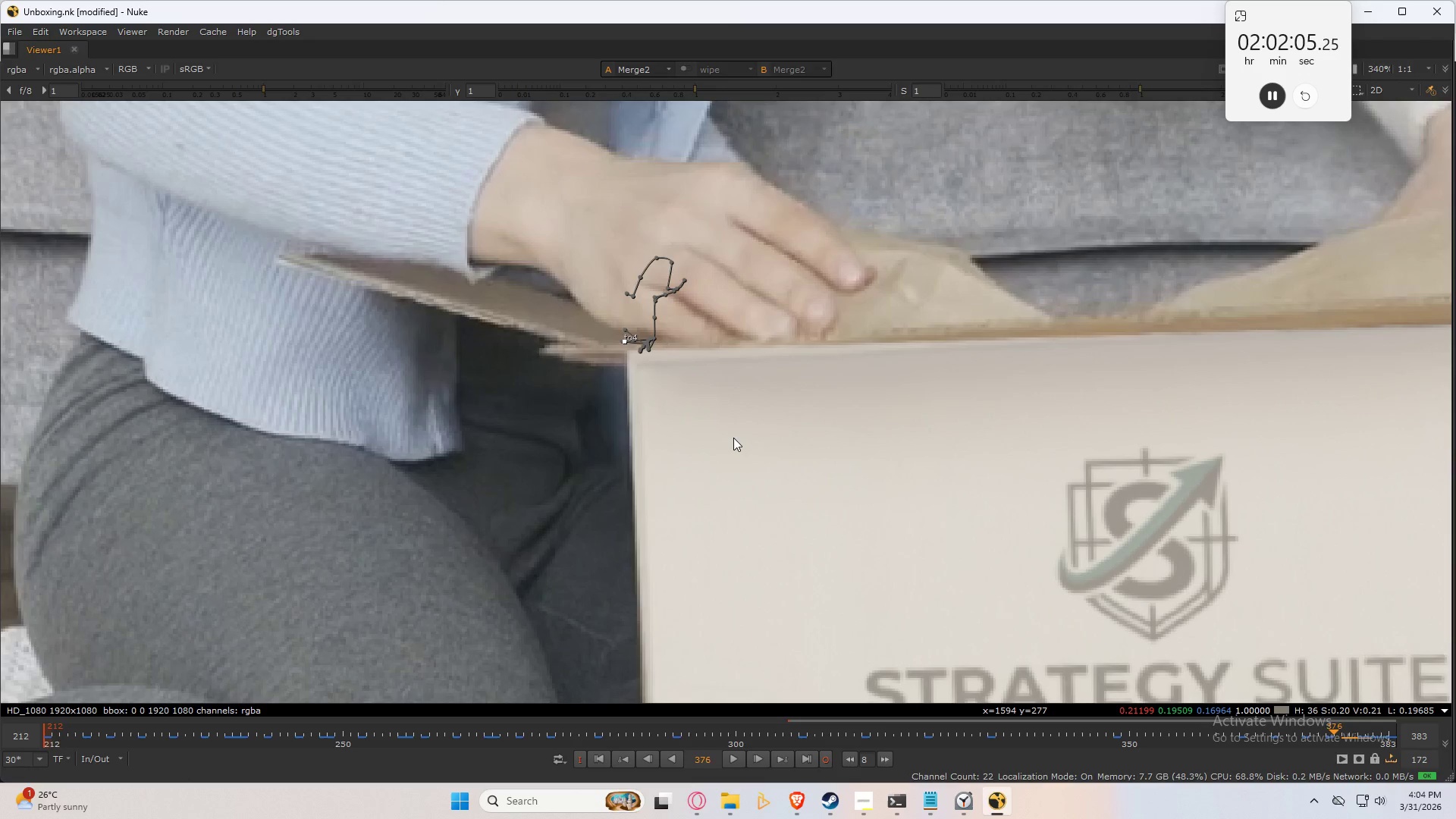 
key(ArrowLeft)
 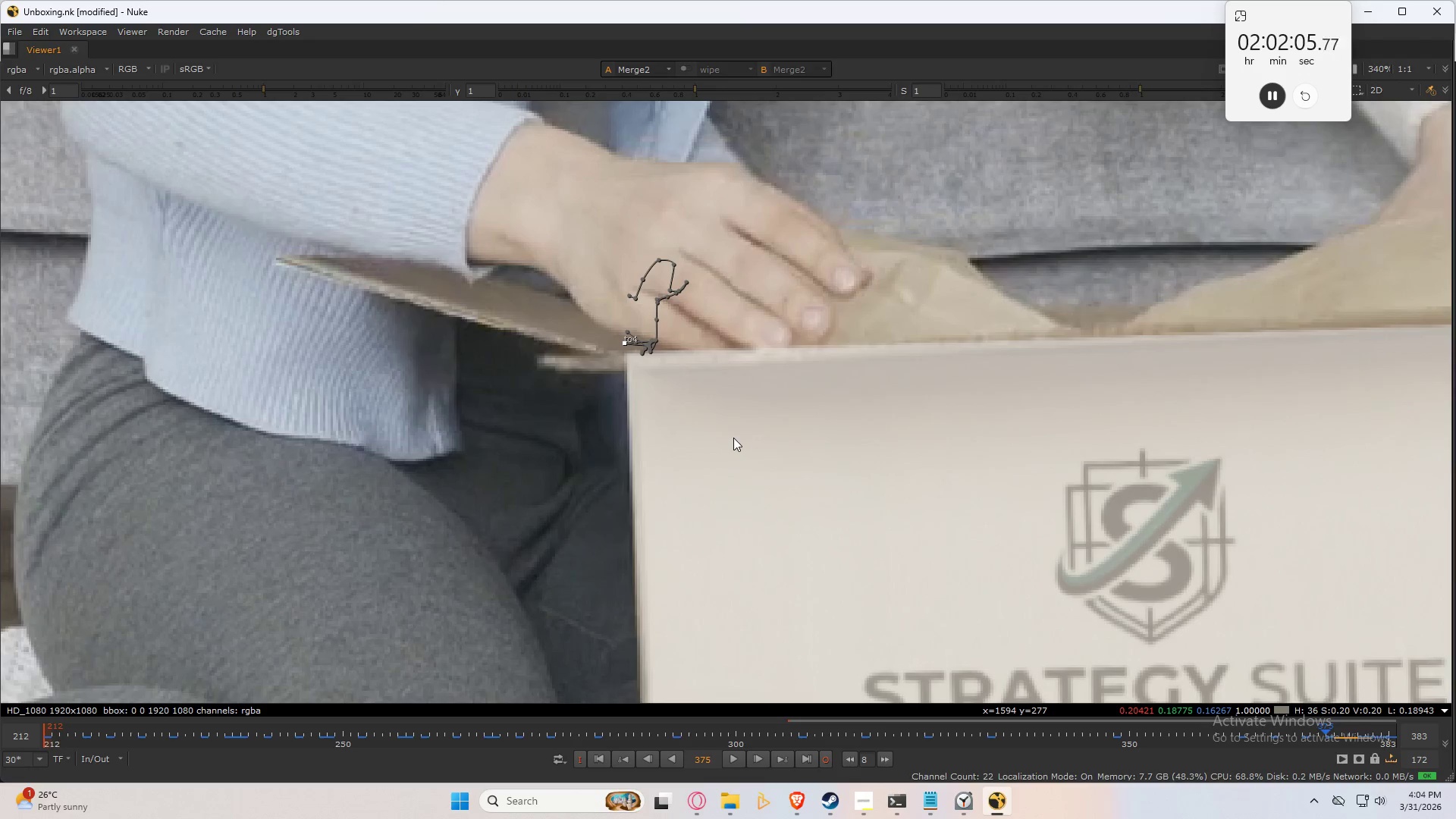 
key(ArrowLeft)
 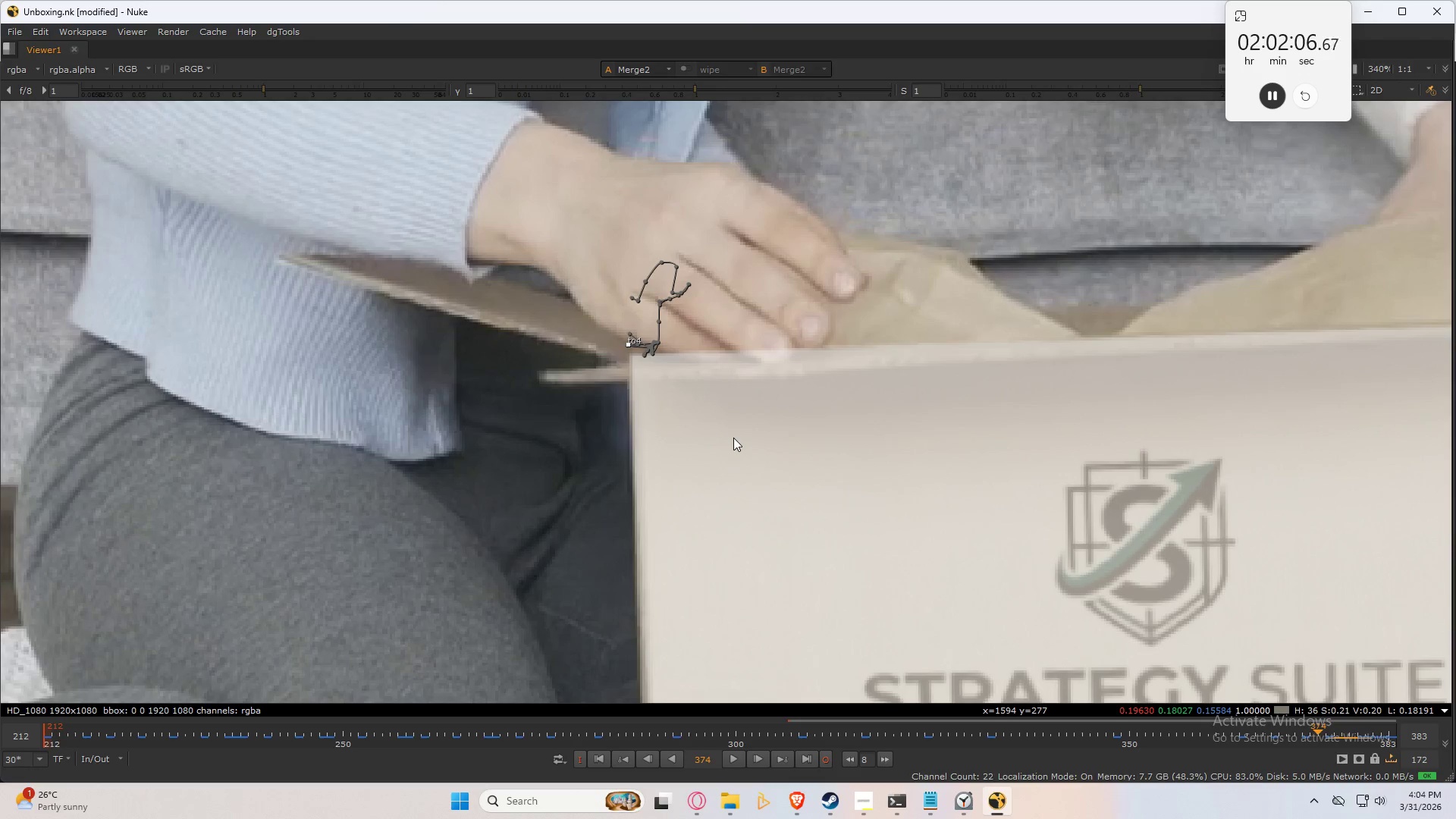 
key(ArrowRight)
 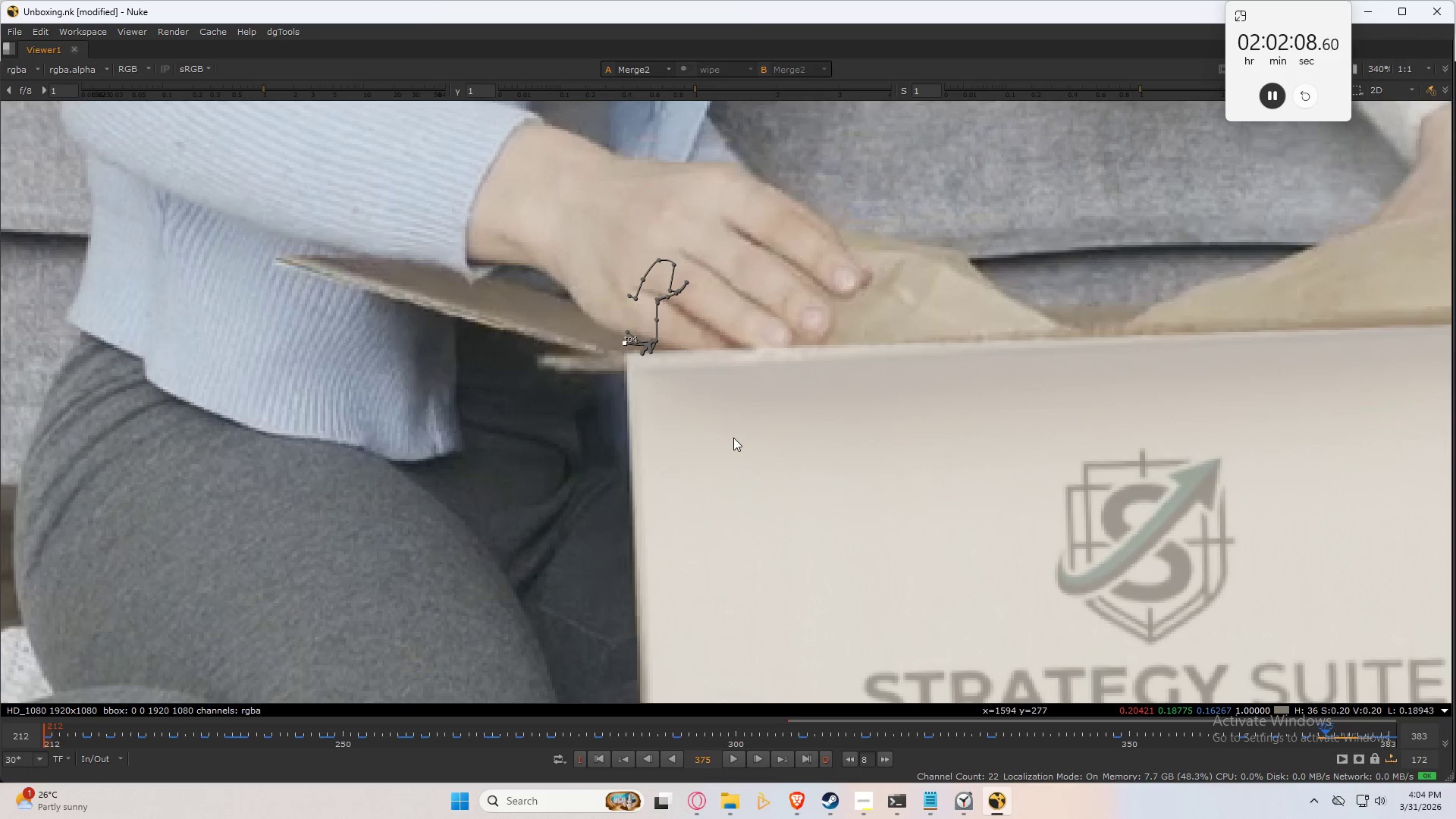 
key(Numpad3)
 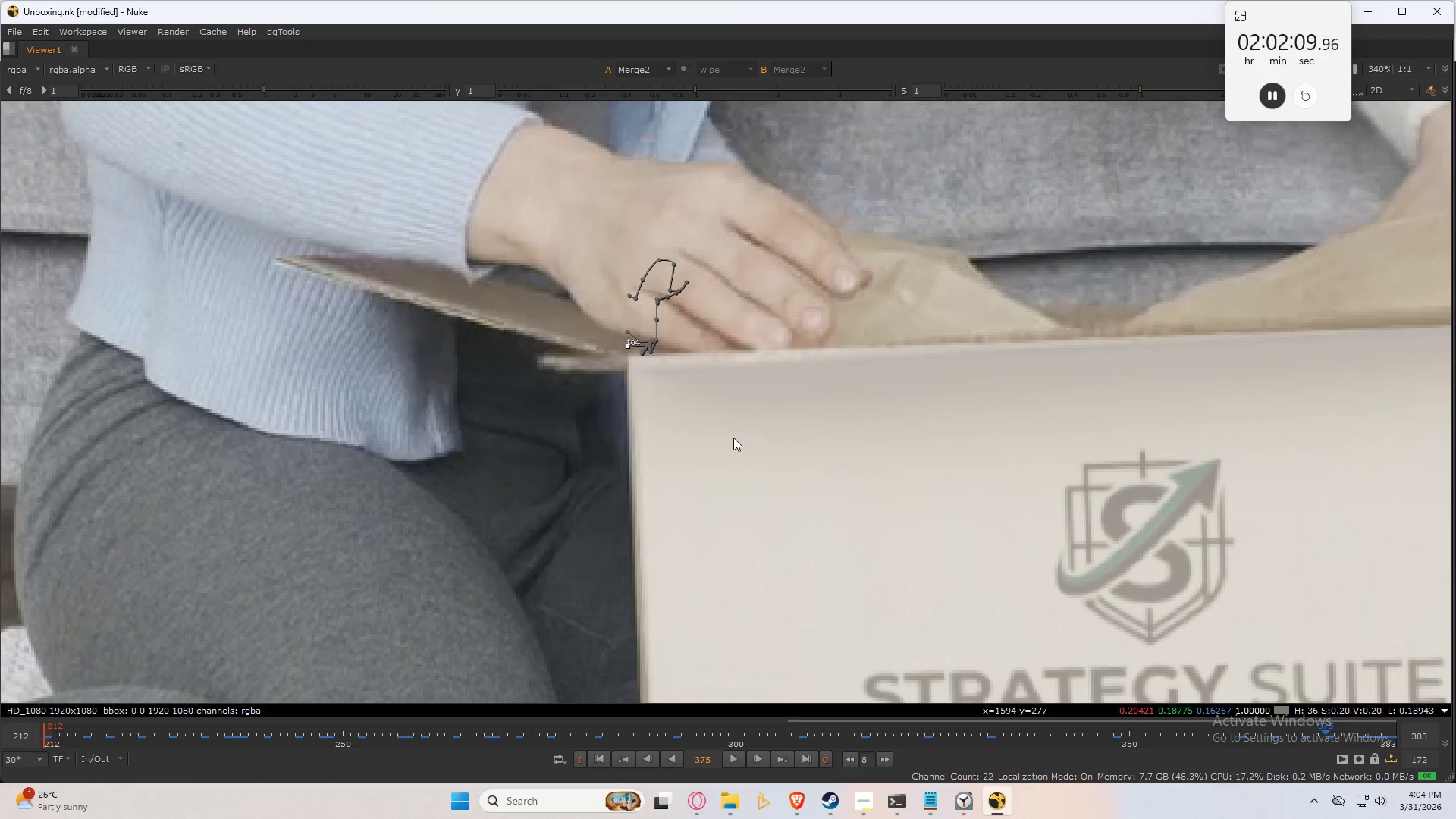 
key(Numpad2)
 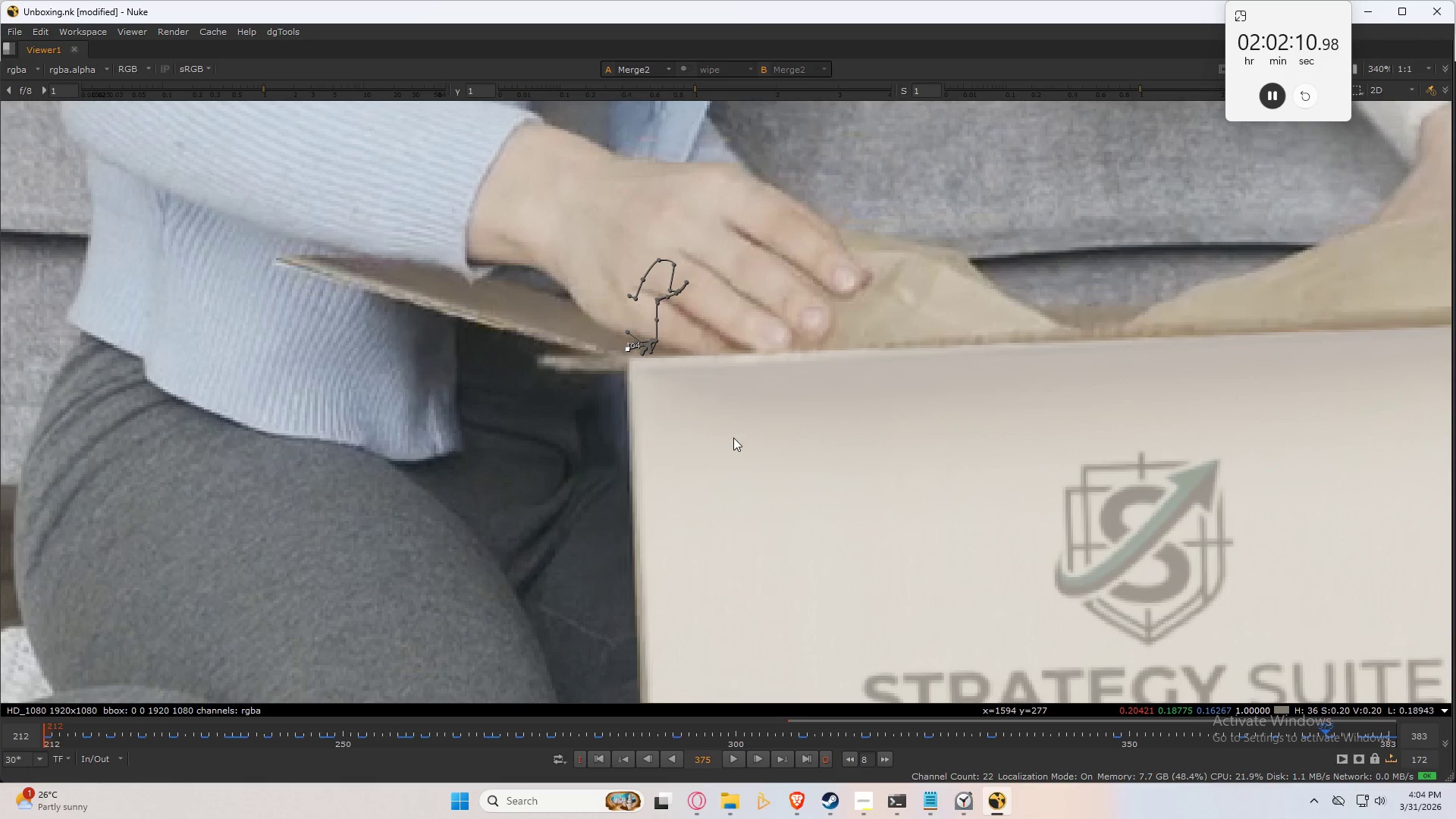 
key(ArrowRight)
 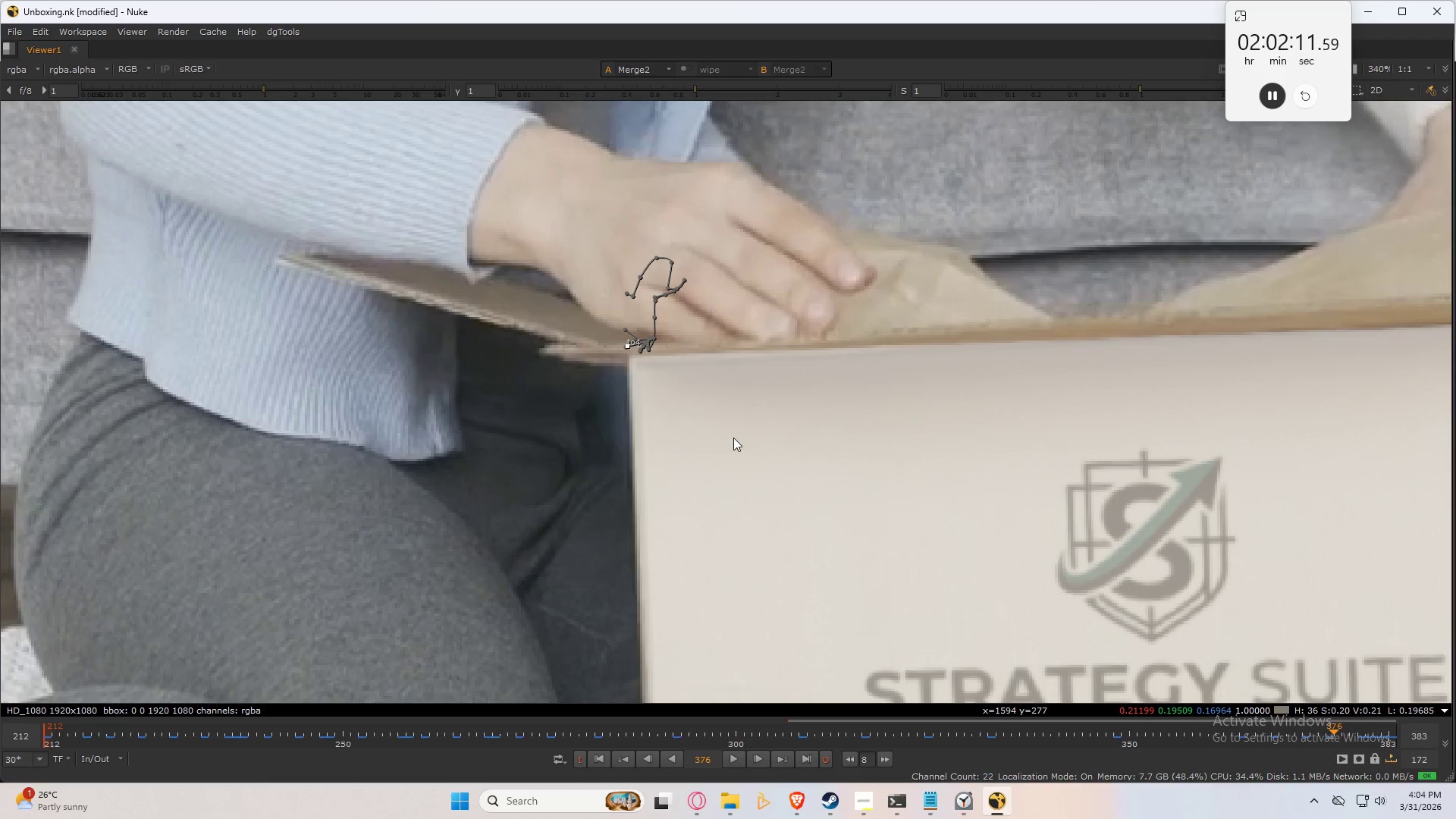 
key(ArrowLeft)
 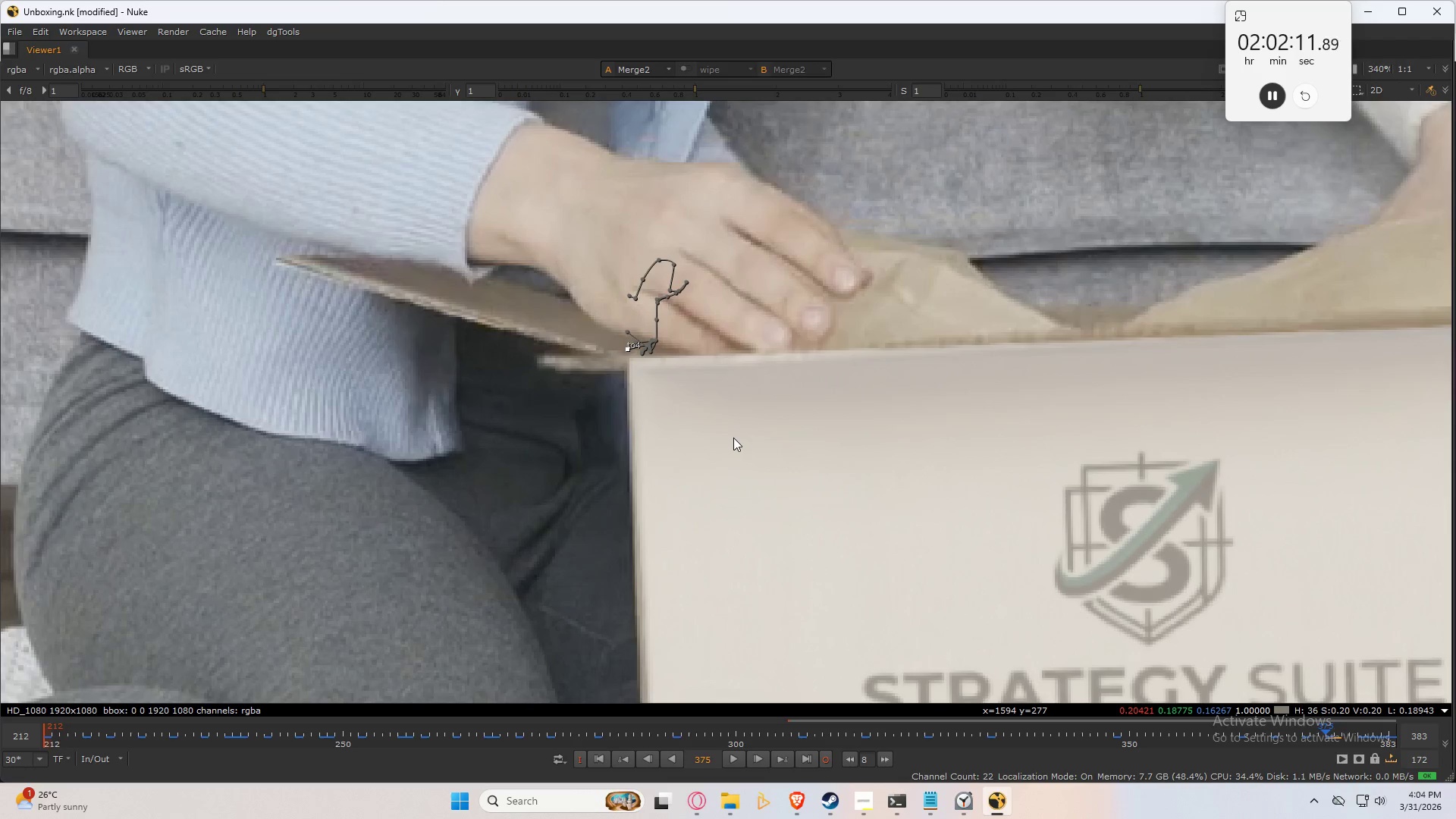 
key(ArrowLeft)
 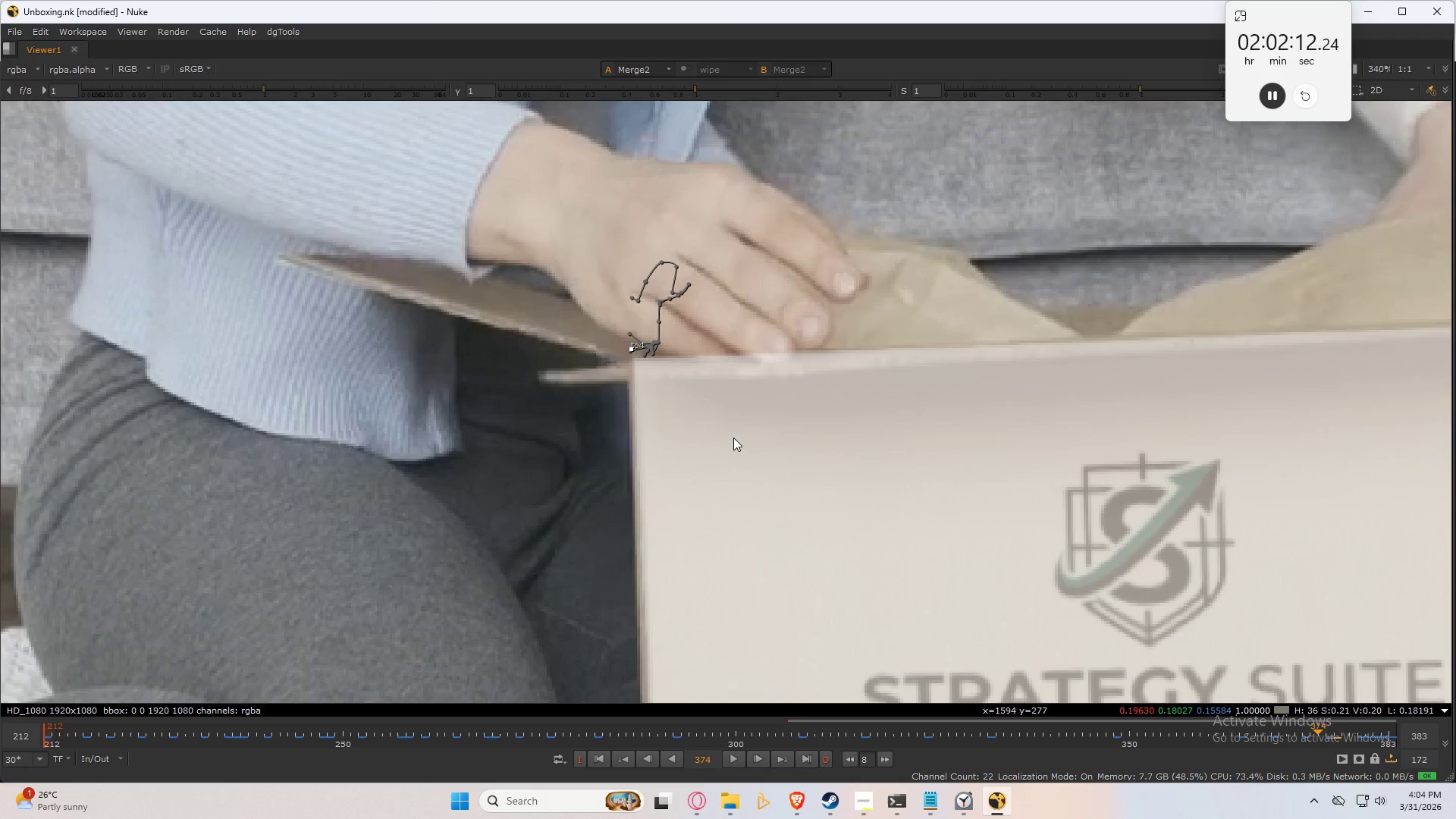 
key(ArrowLeft)
 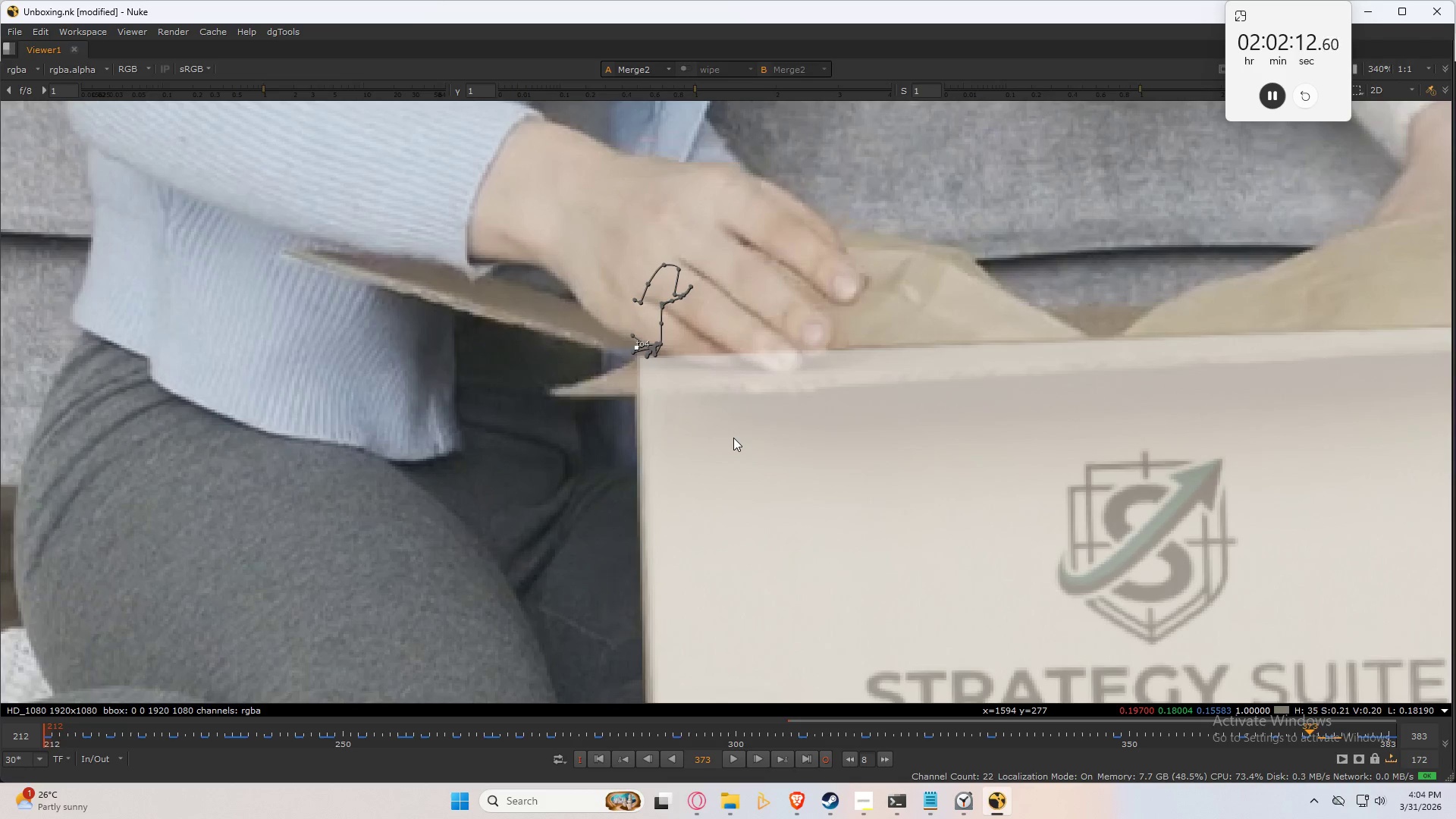 
key(ArrowLeft)
 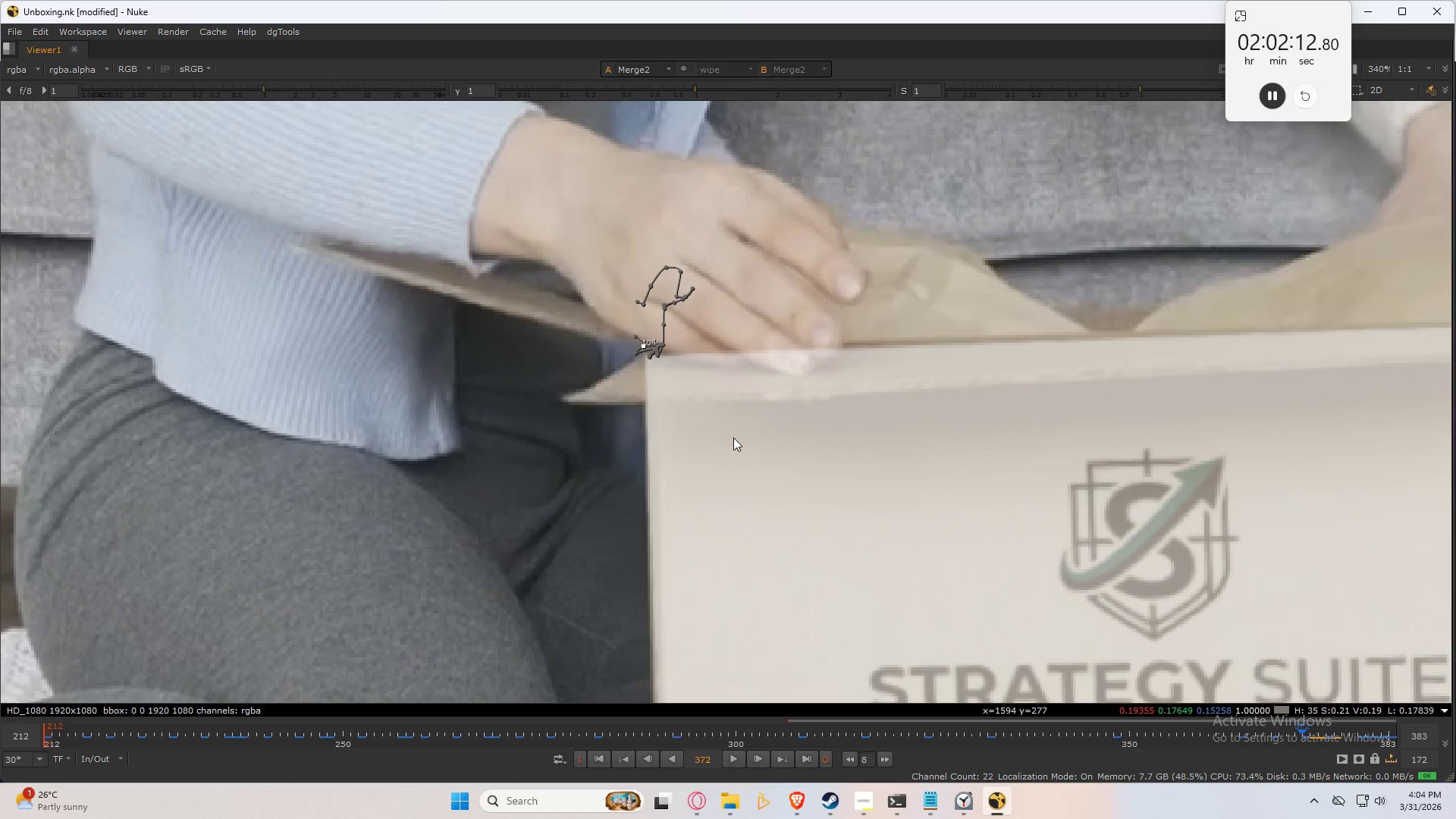 
key(ArrowLeft)
 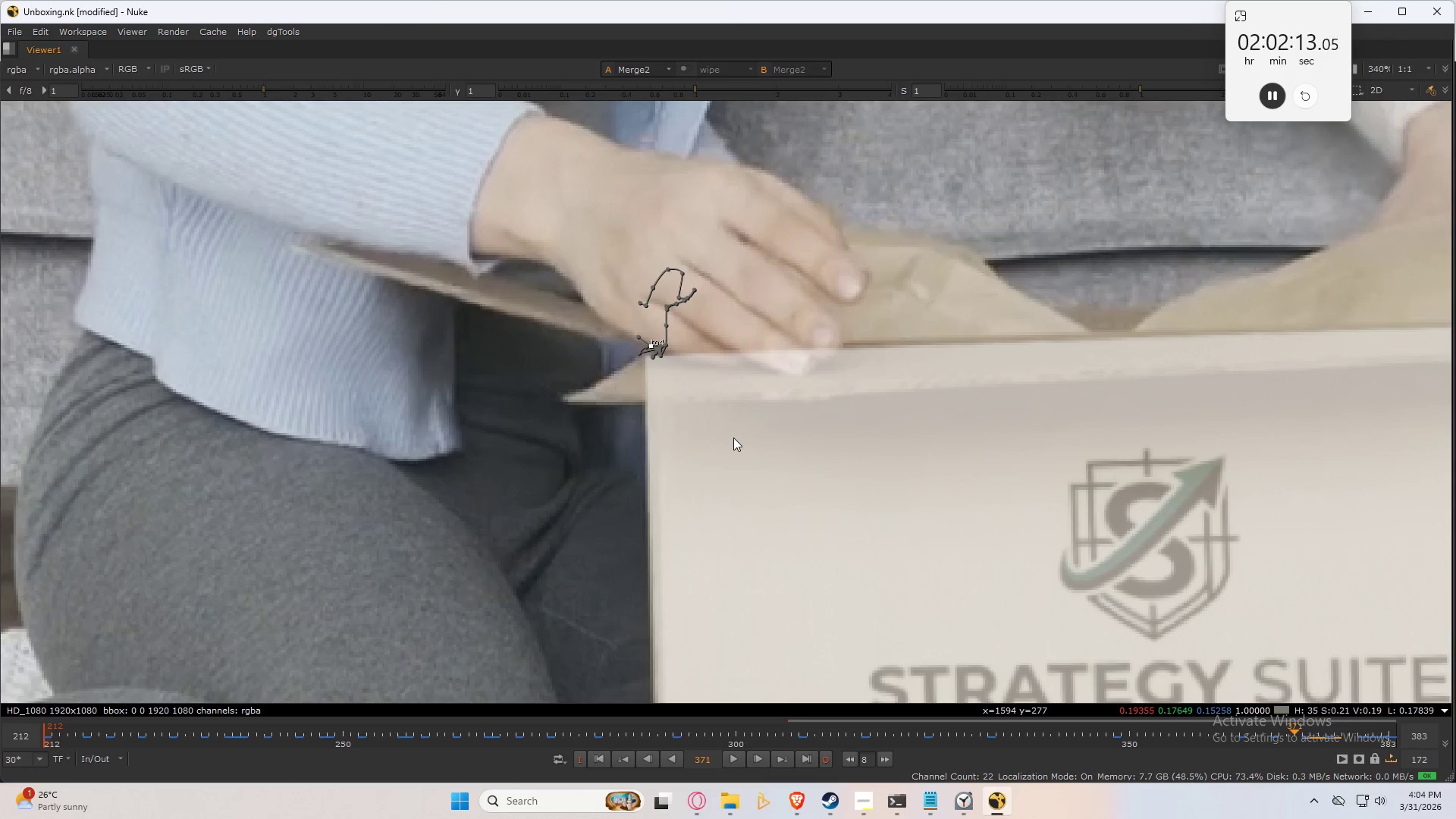 
key(ArrowLeft)
 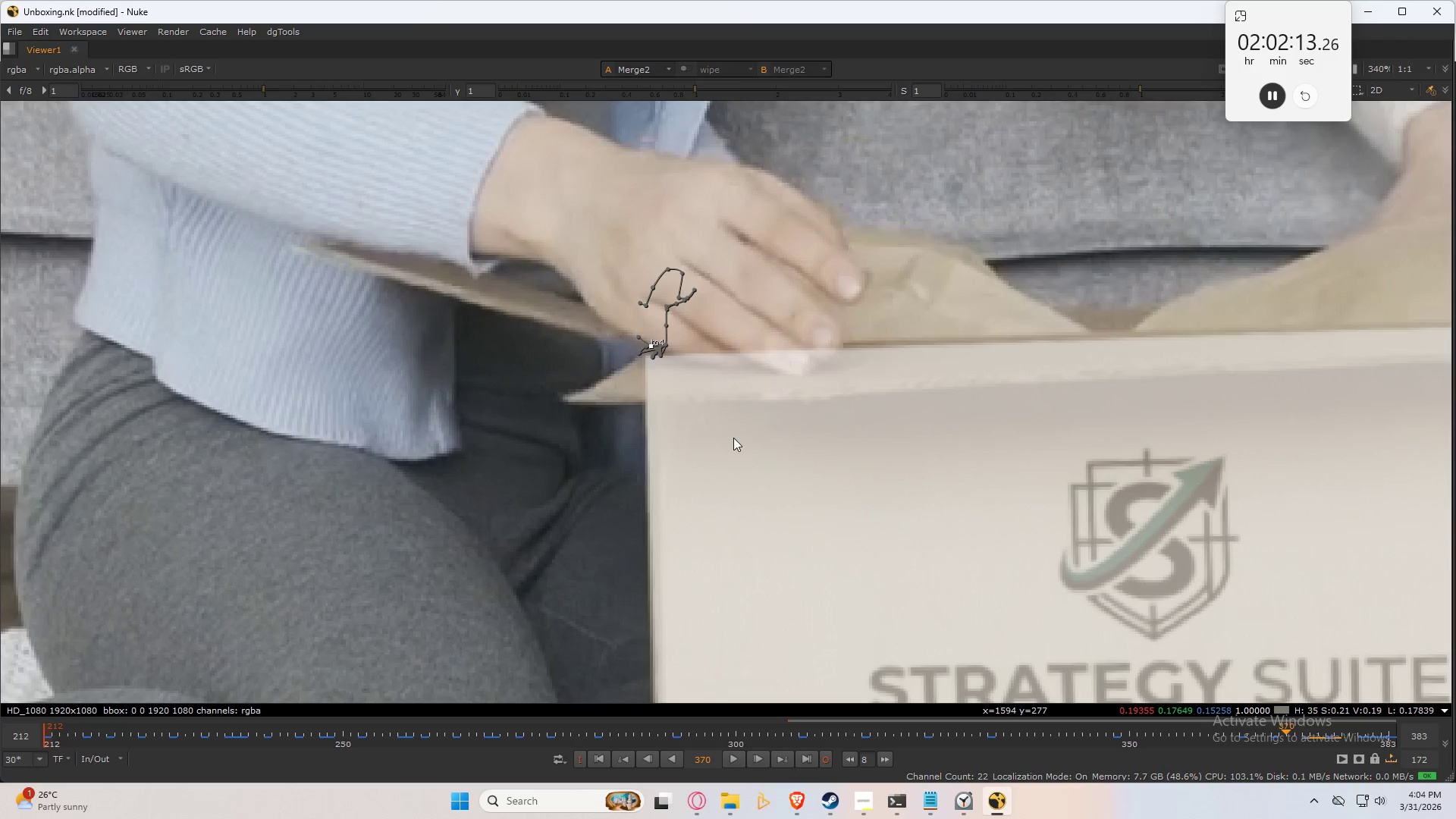 
key(ArrowLeft)
 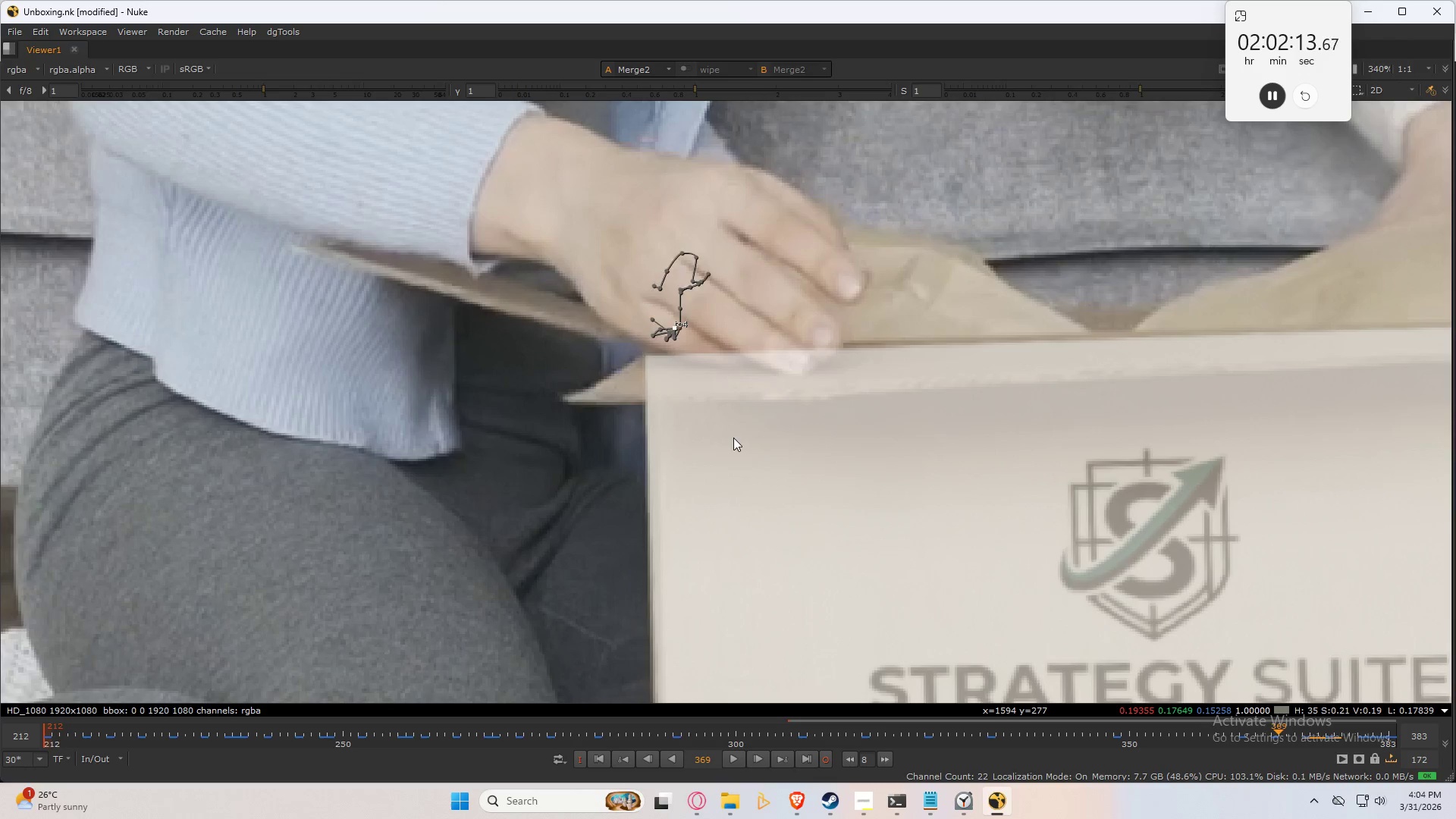 
scroll: coordinate [792, 469], scroll_direction: down, amount: 5.0
 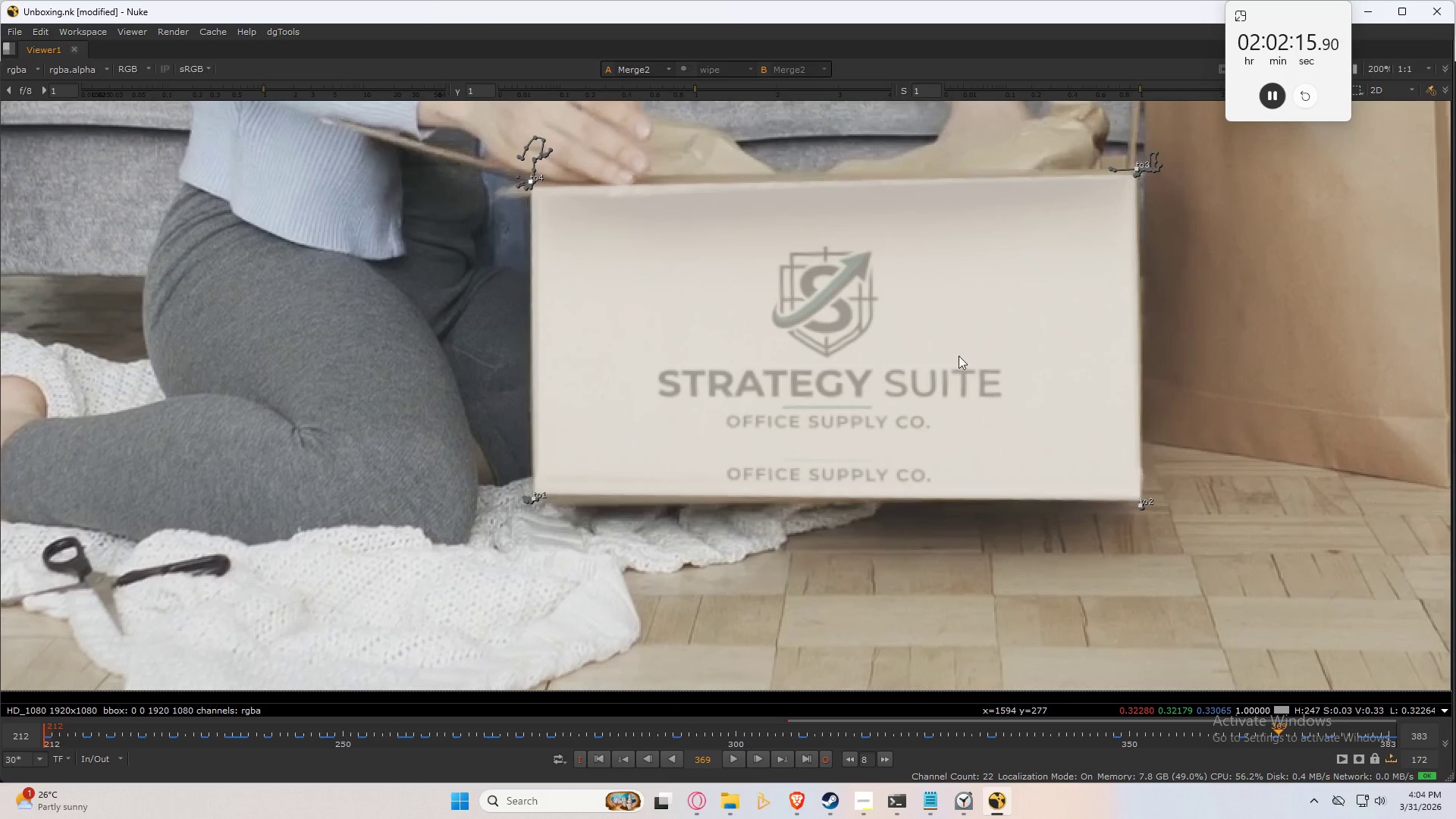 
type(qq)
 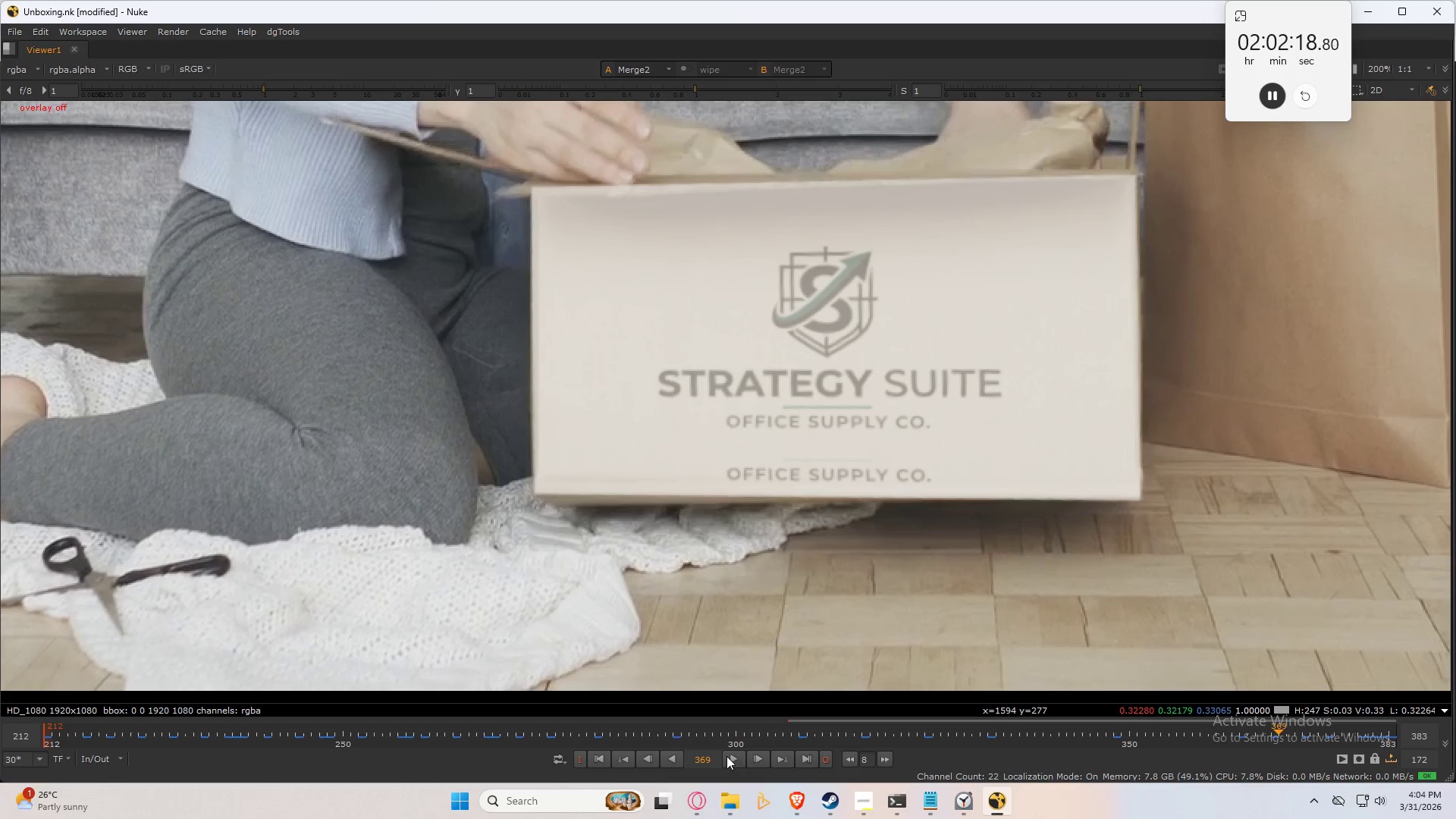 
left_click([714, 734])
 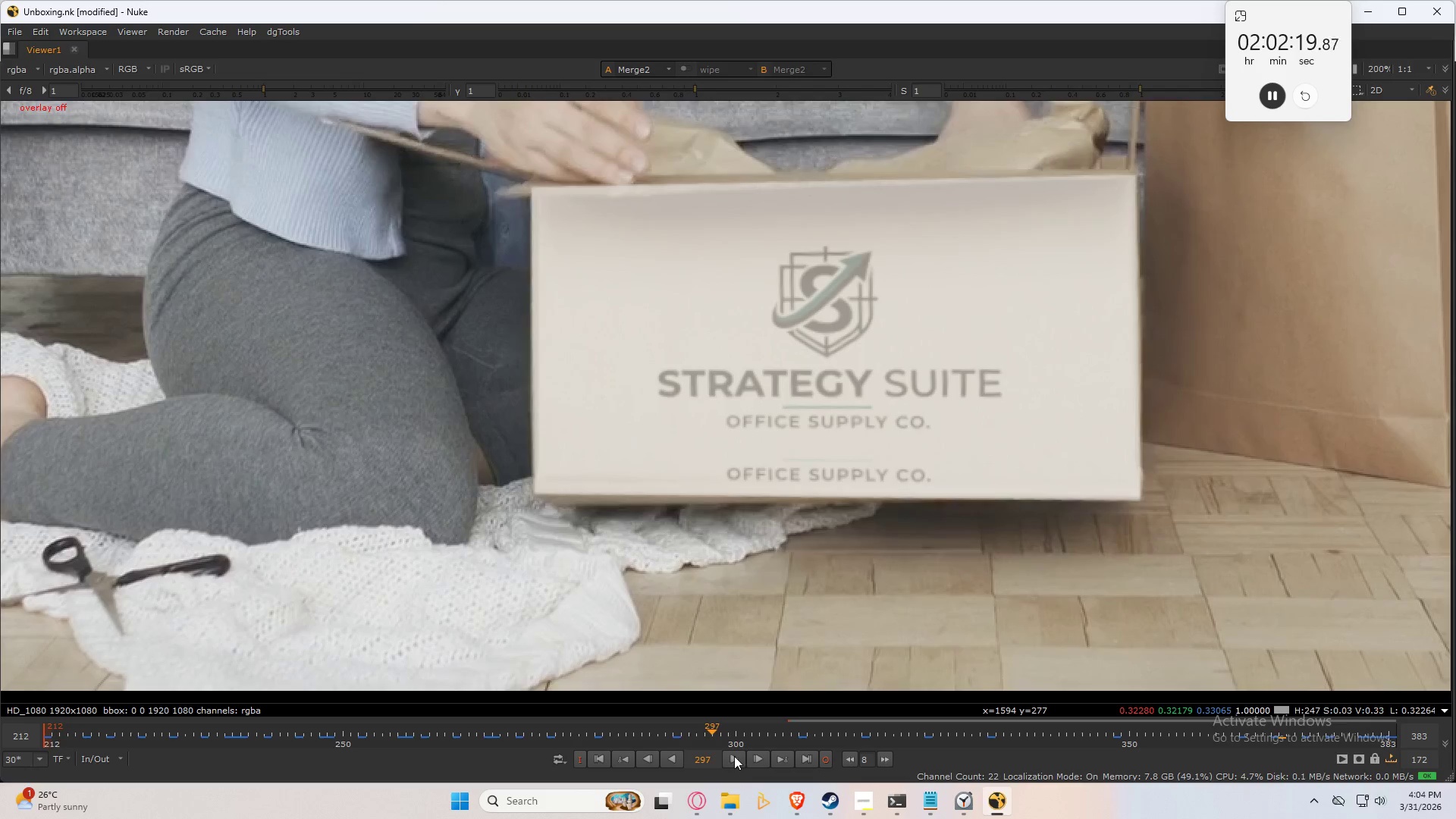 
left_click([736, 758])
 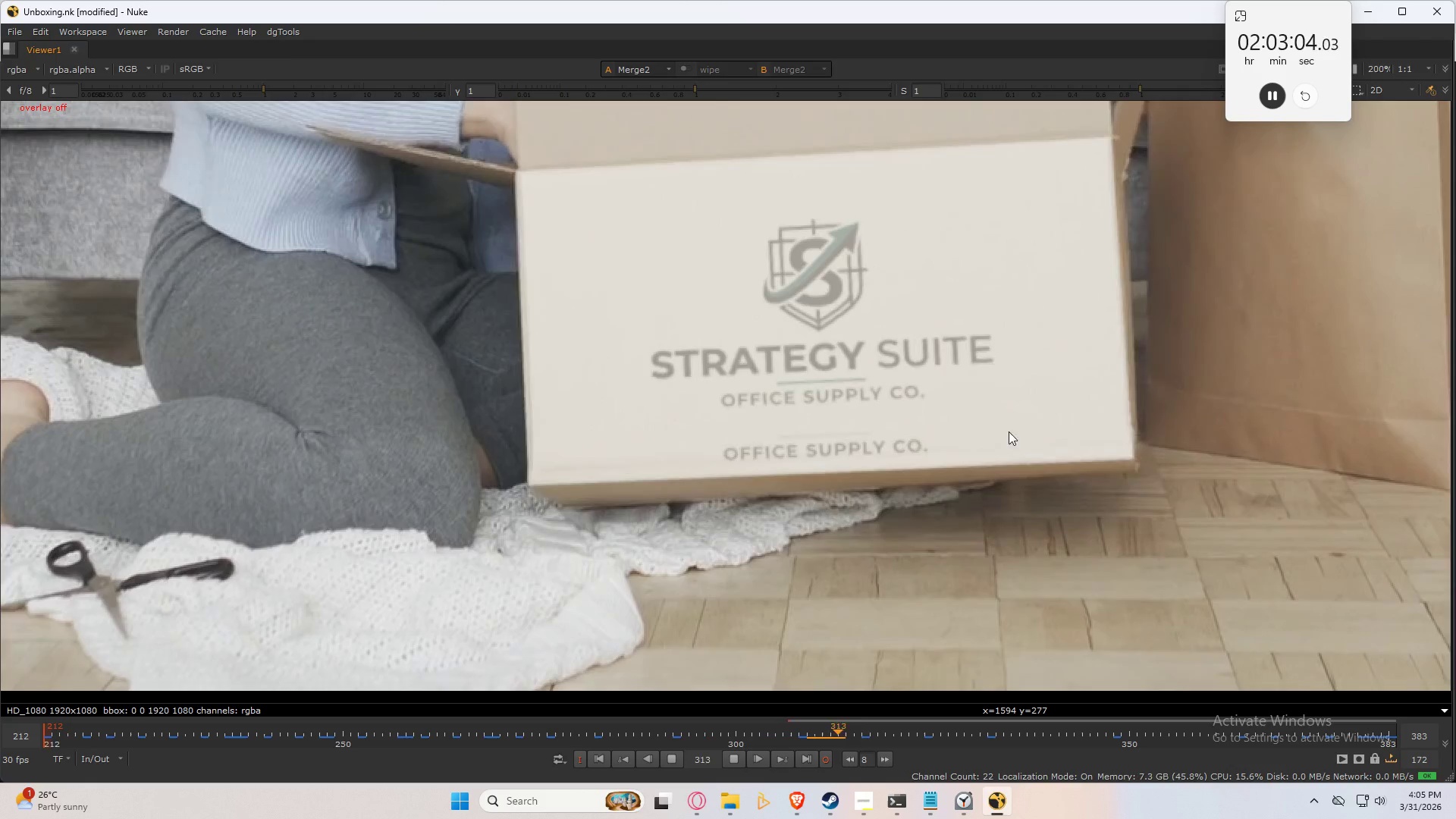 
wait(48.97)
 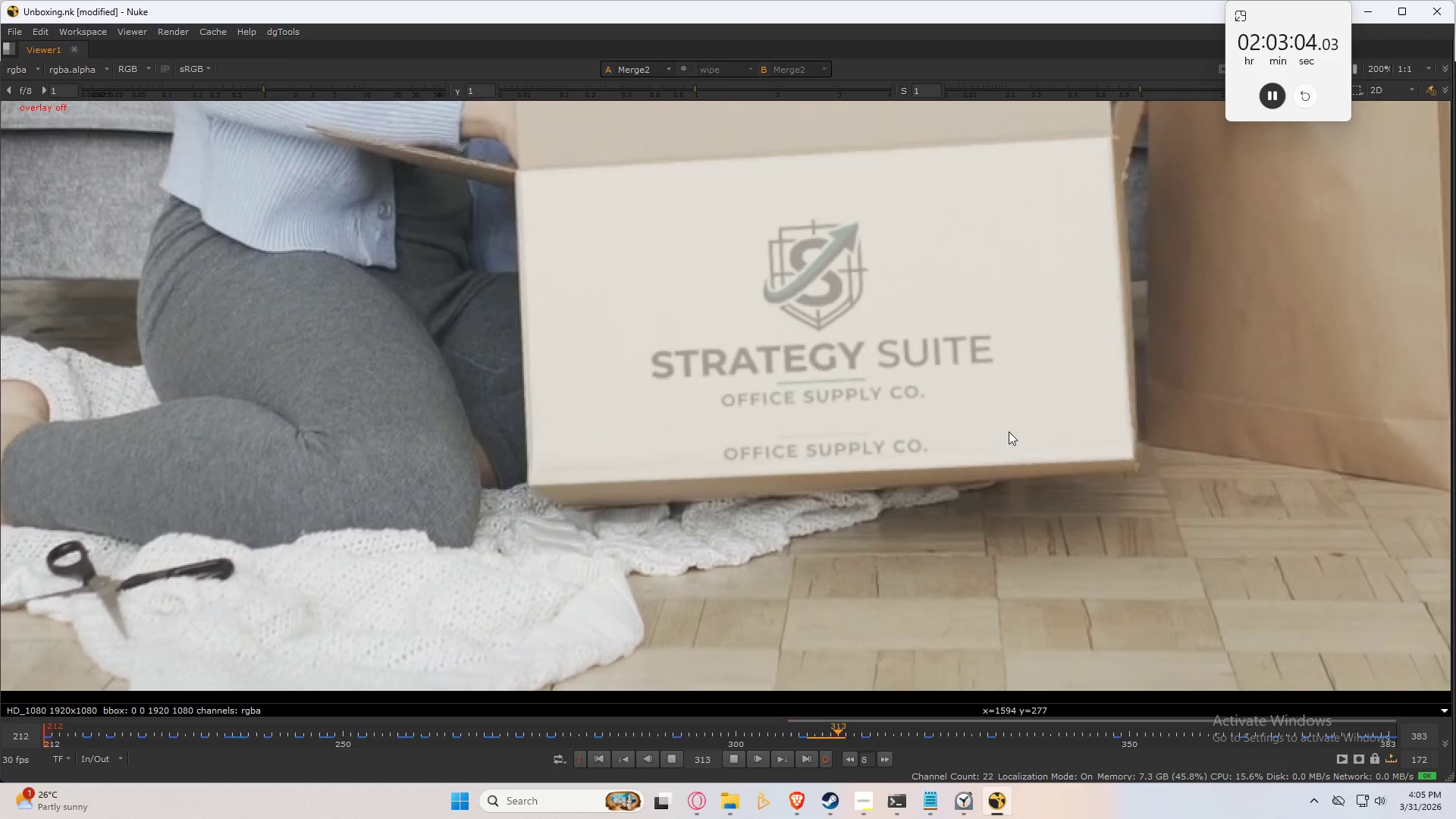 
left_click([732, 765])
 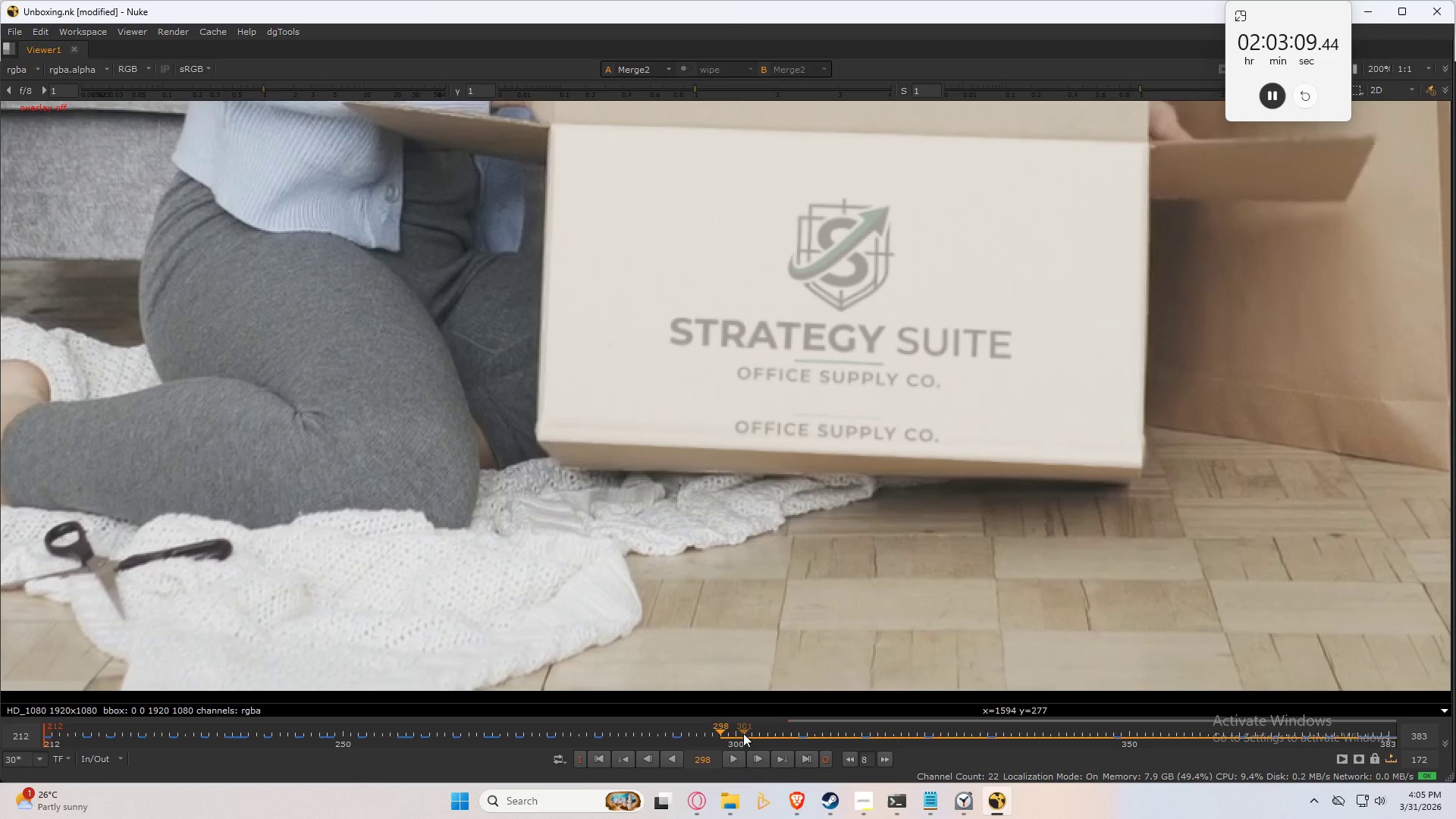 
left_click_drag(start_coordinate=[742, 730], to_coordinate=[1303, 741])
 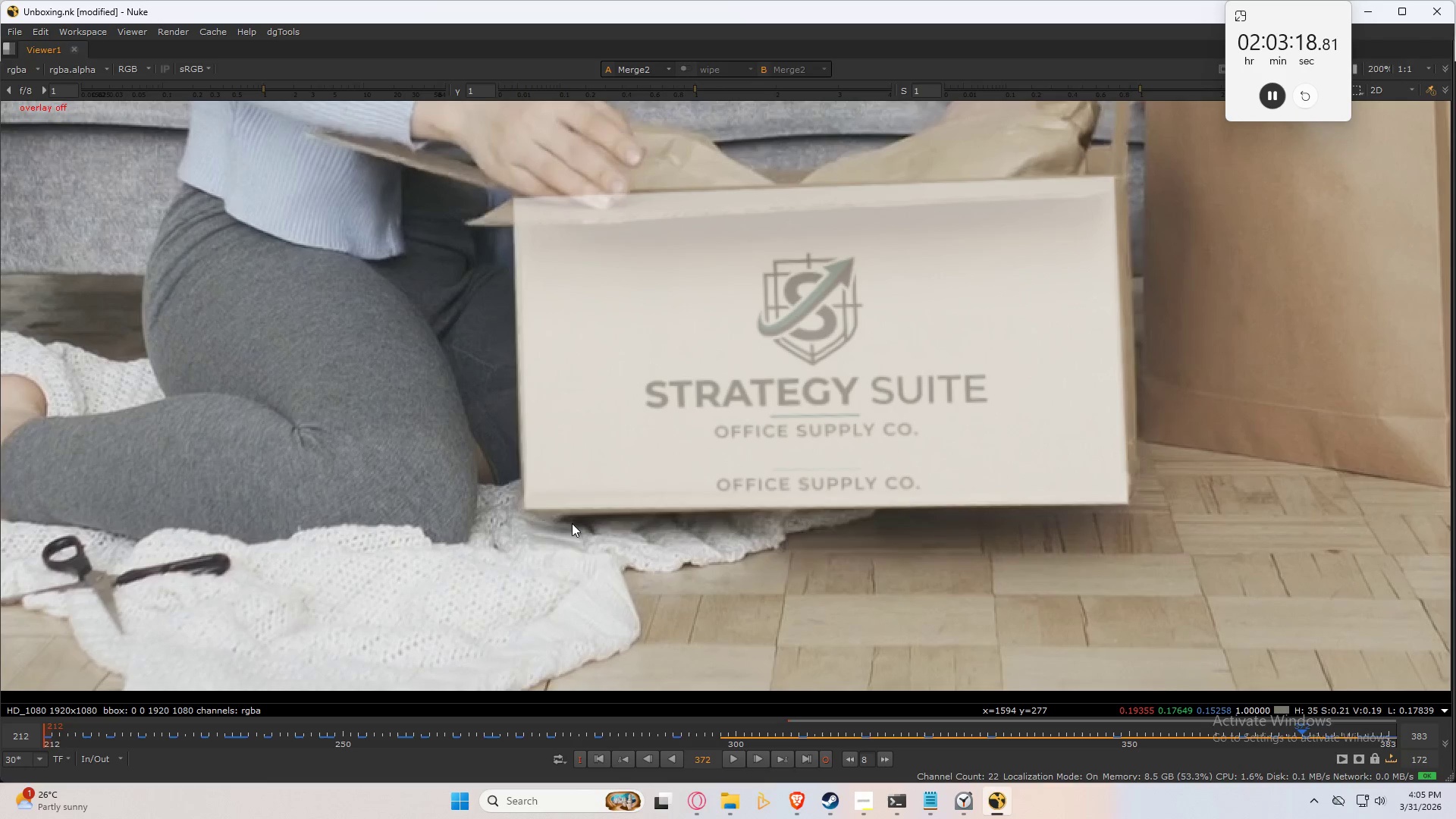 
scroll: coordinate [509, 500], scroll_direction: up, amount: 3.0
 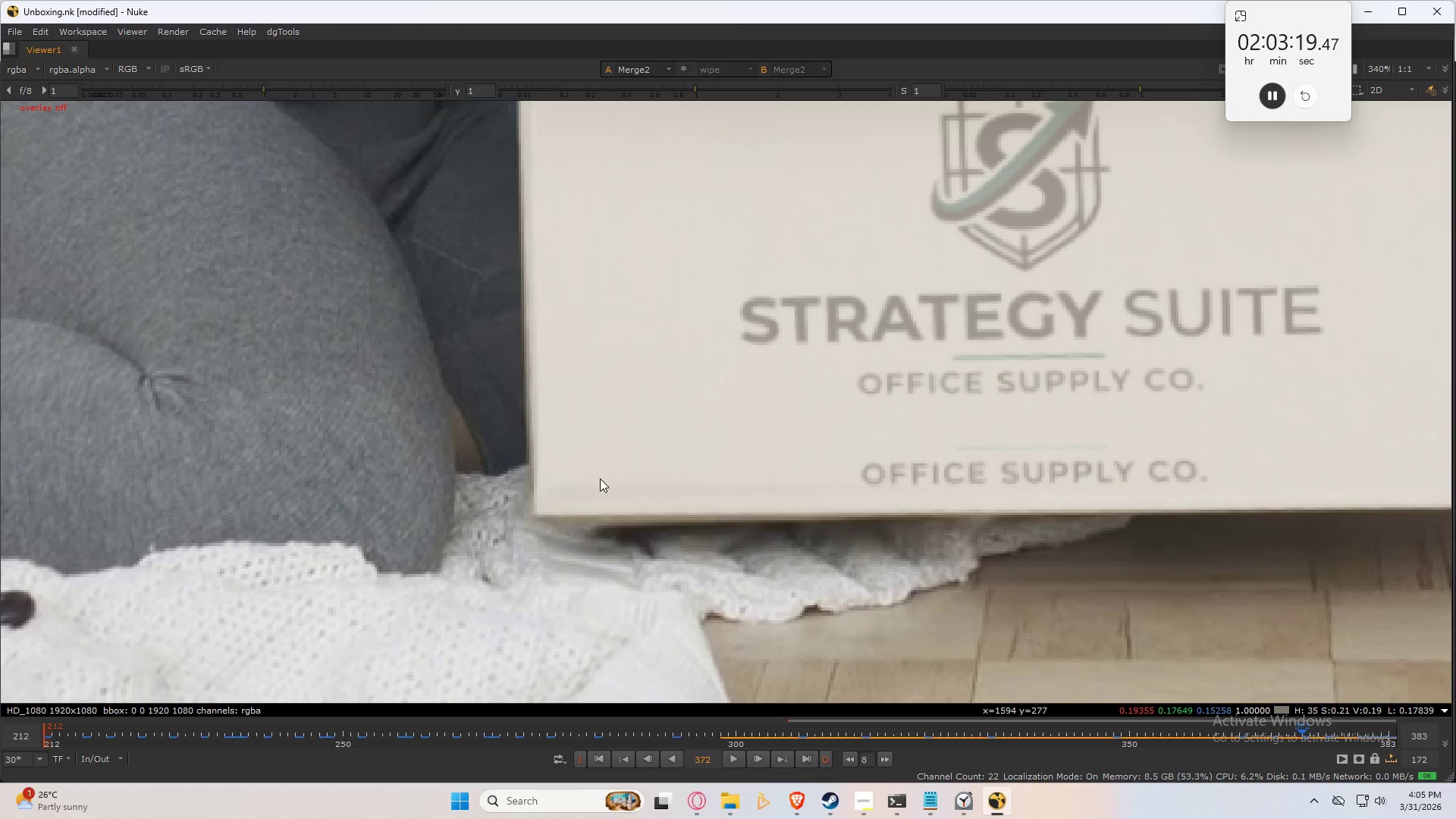 
key(Q)
 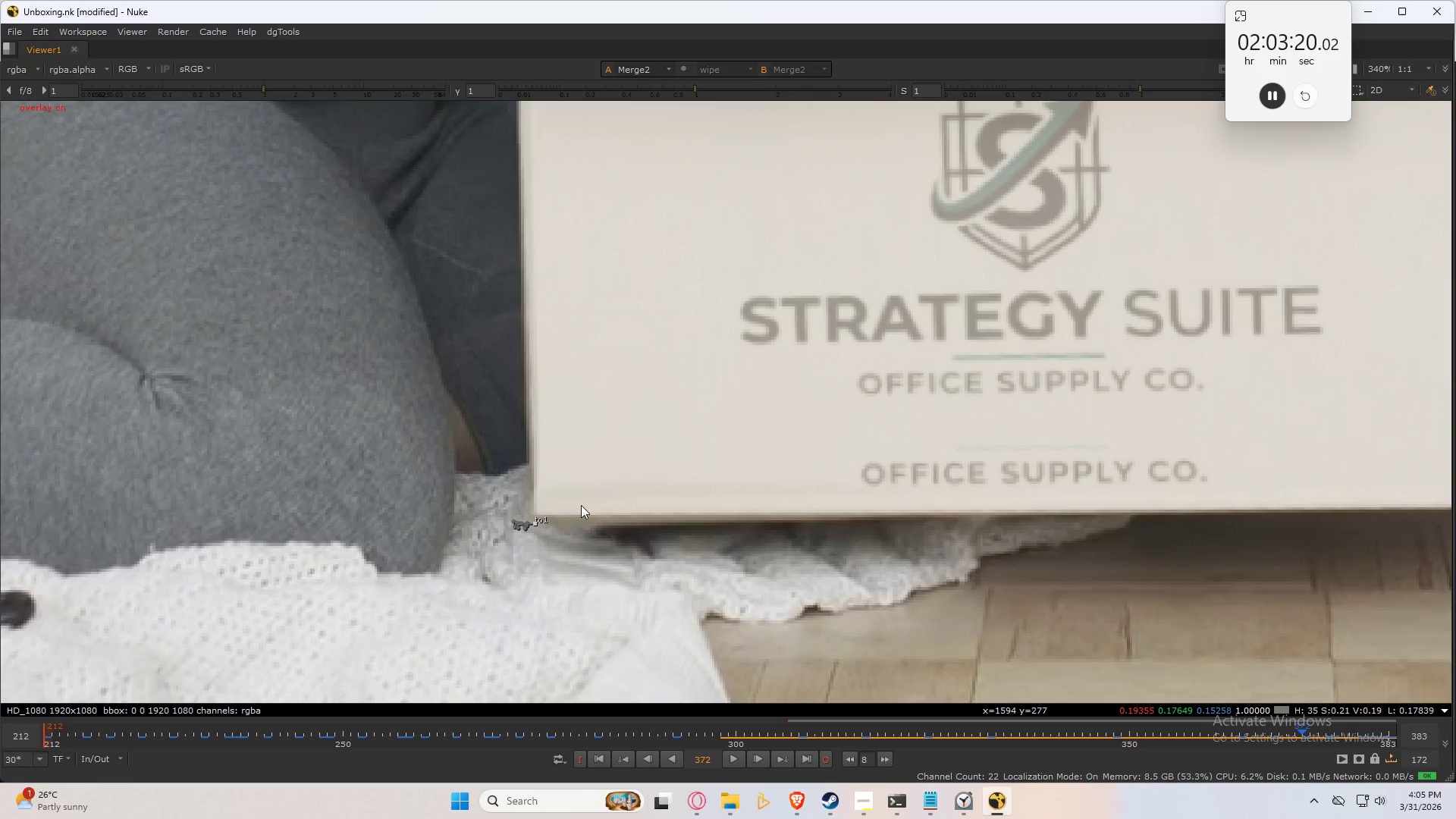 
left_click_drag(start_coordinate=[618, 472], to_coordinate=[518, 601])
 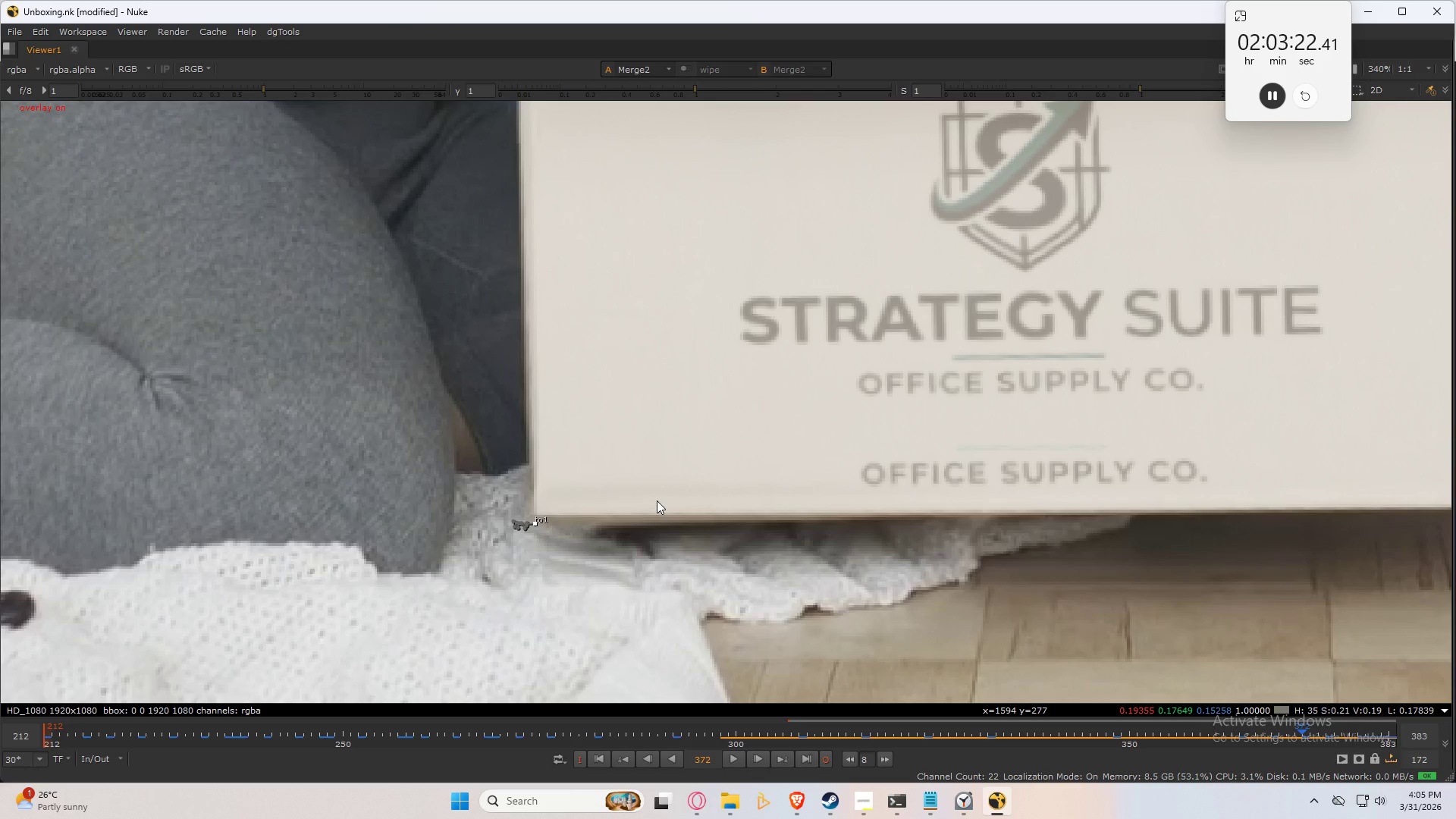 
key(Numpad1)
 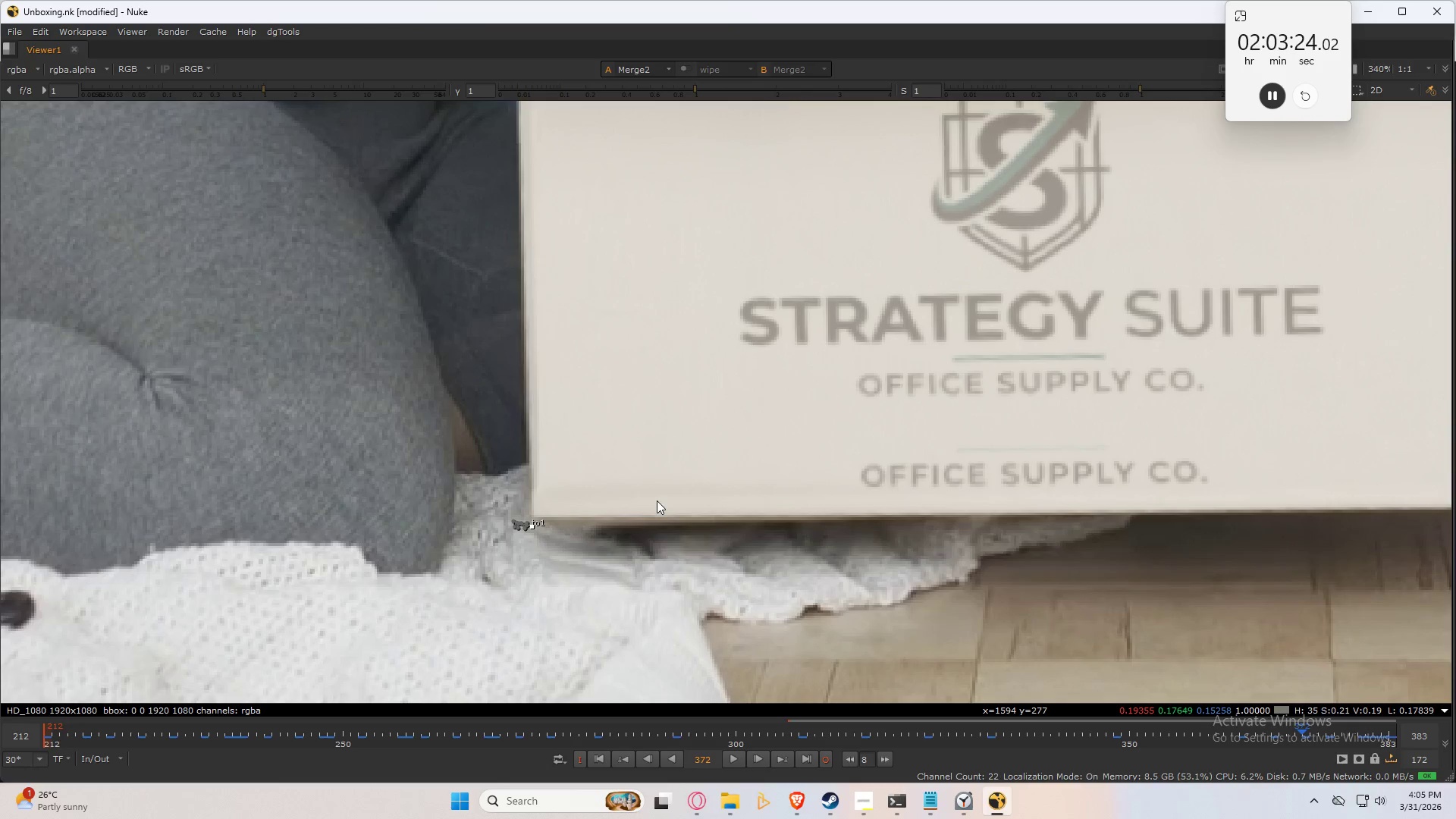 
key(ArrowRight)
 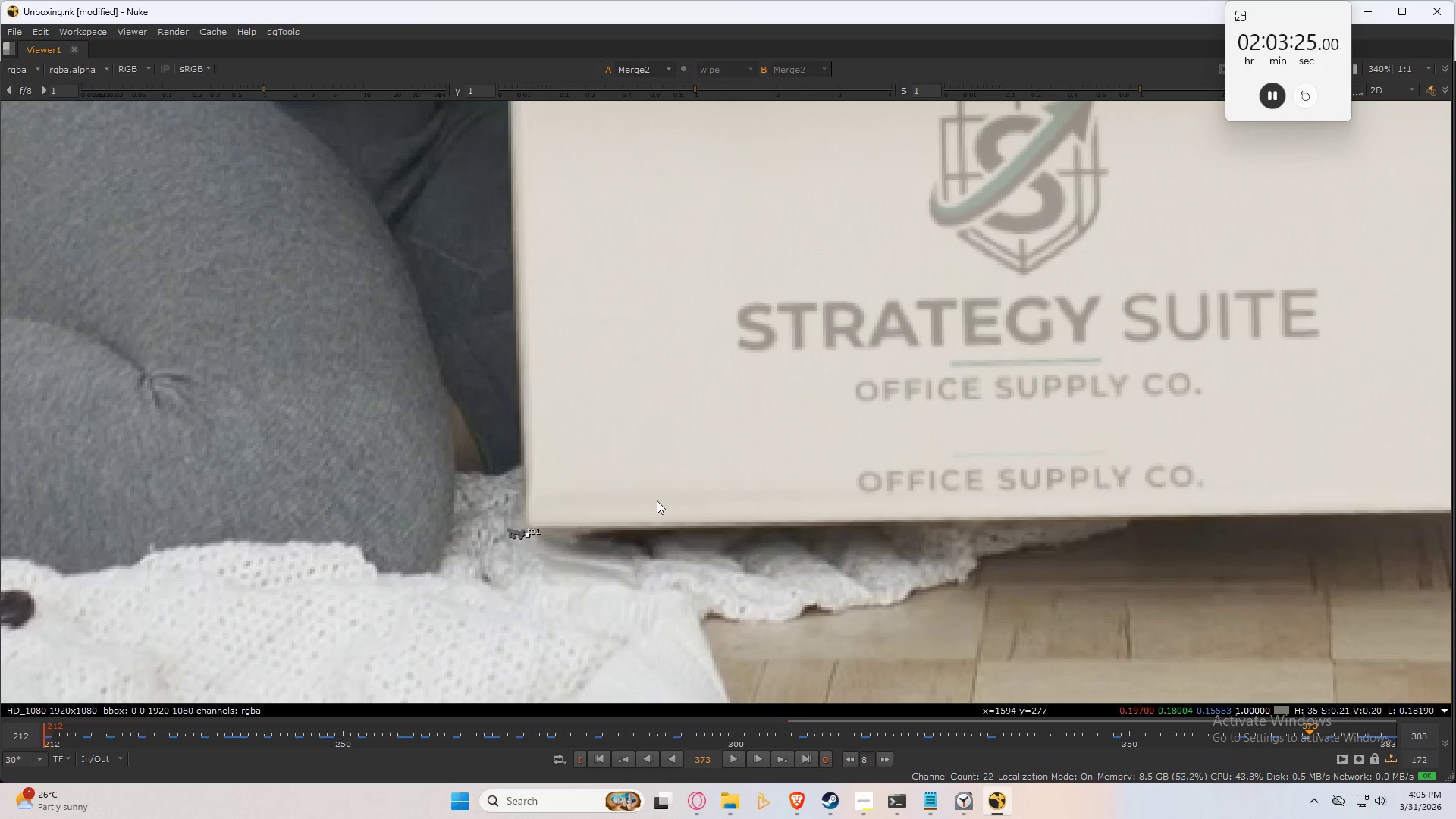 
key(ArrowRight)
 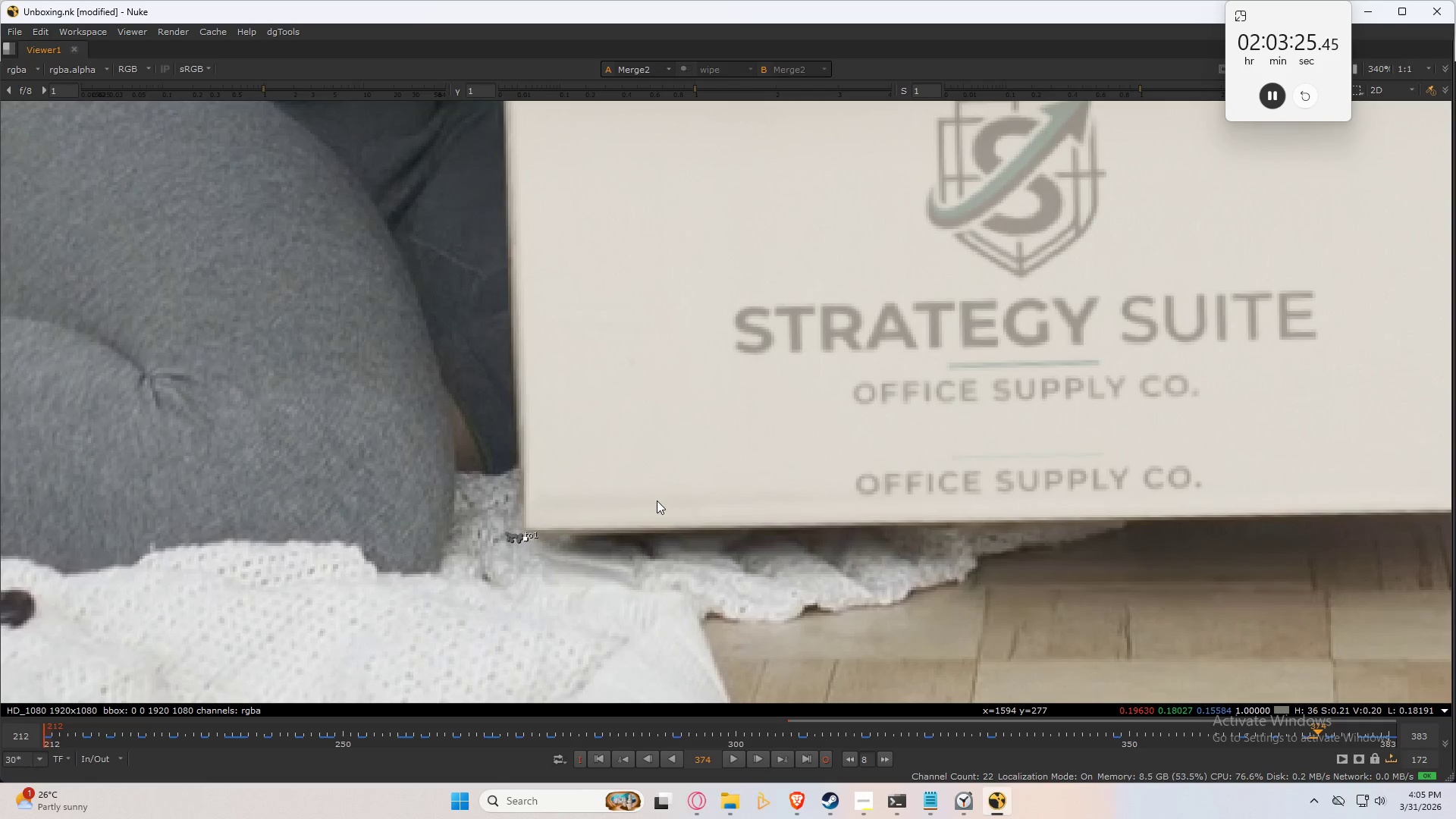 
key(ArrowRight)
 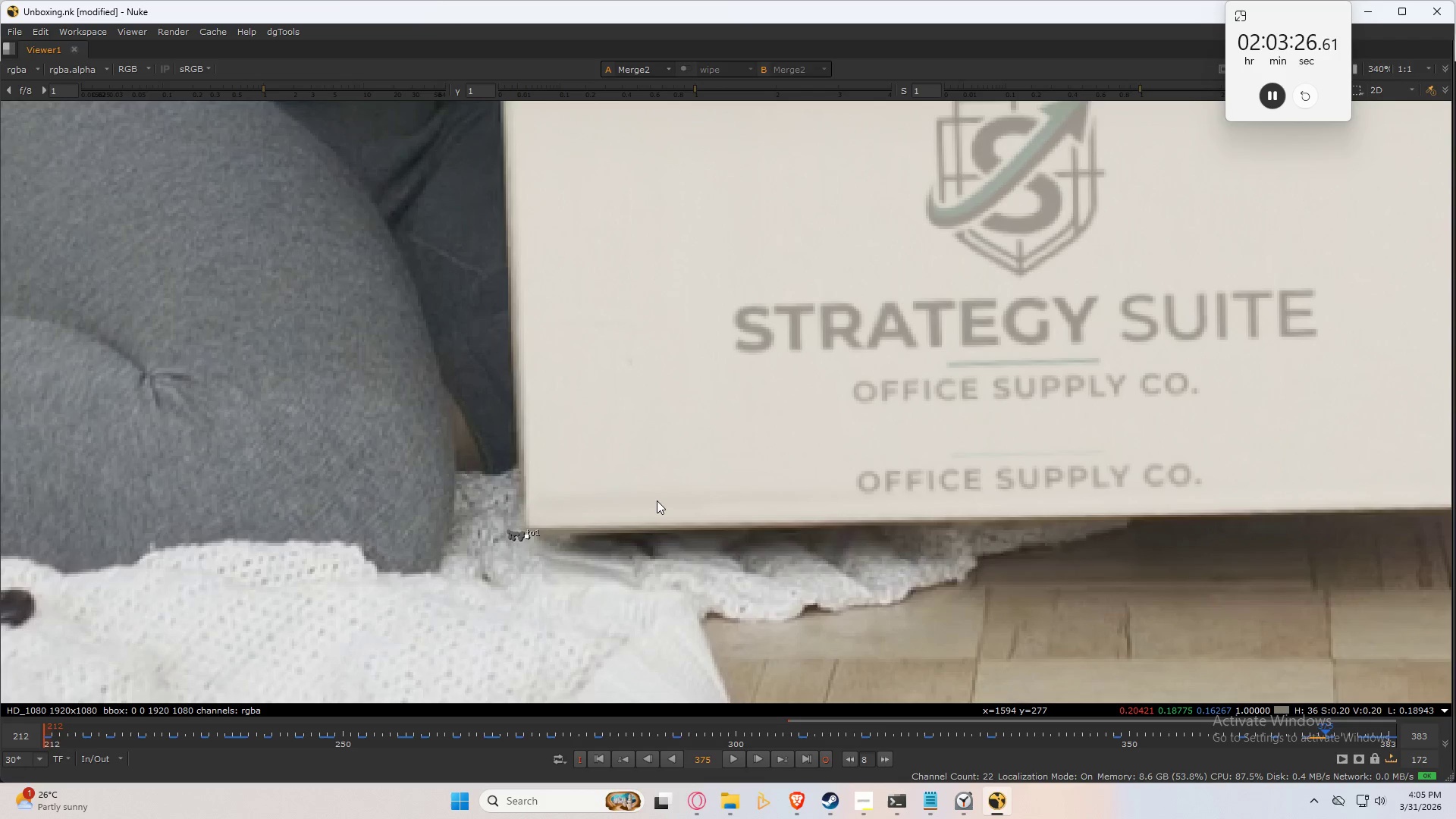 
key(ArrowLeft)
 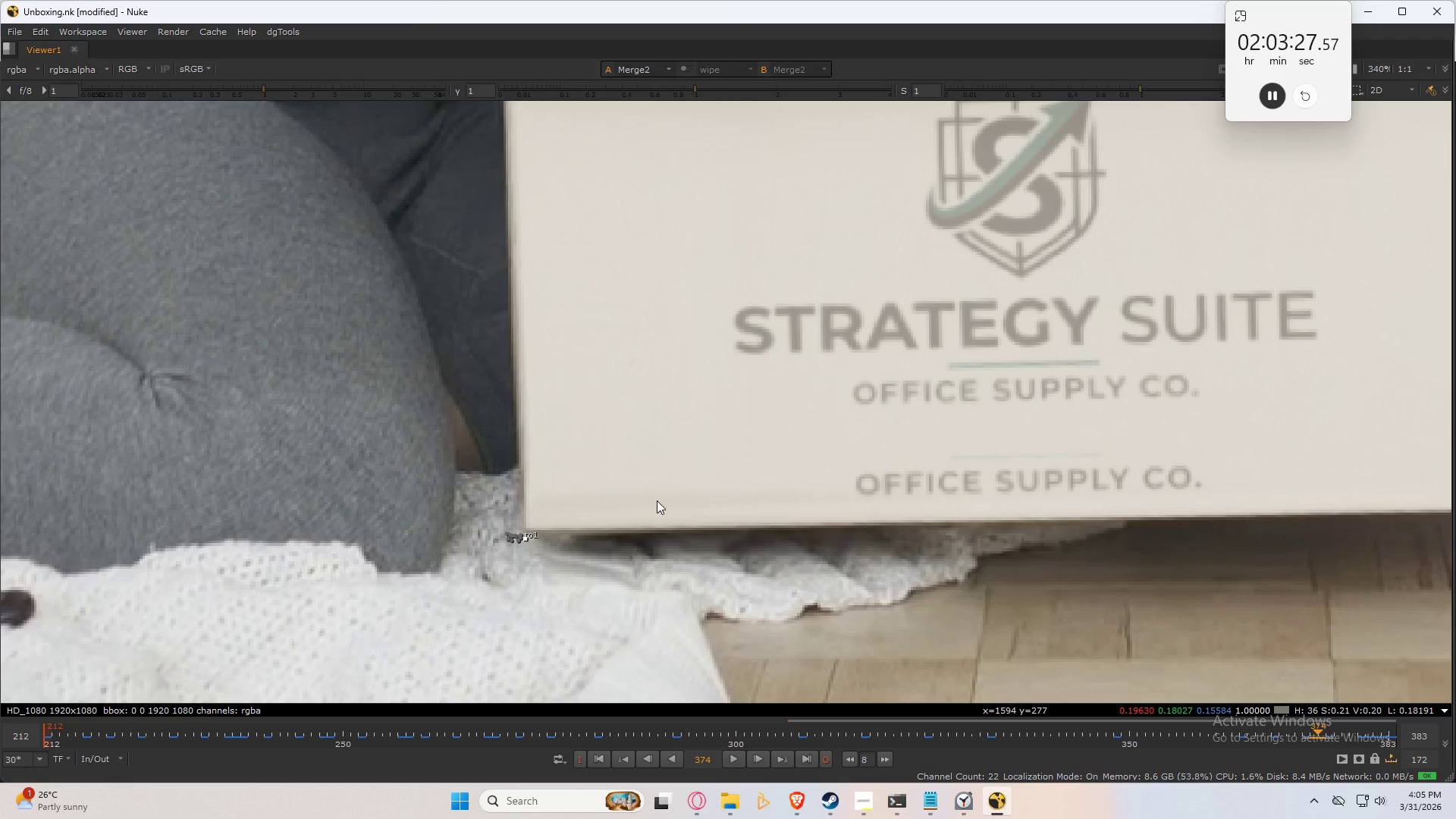 
key(ArrowLeft)
 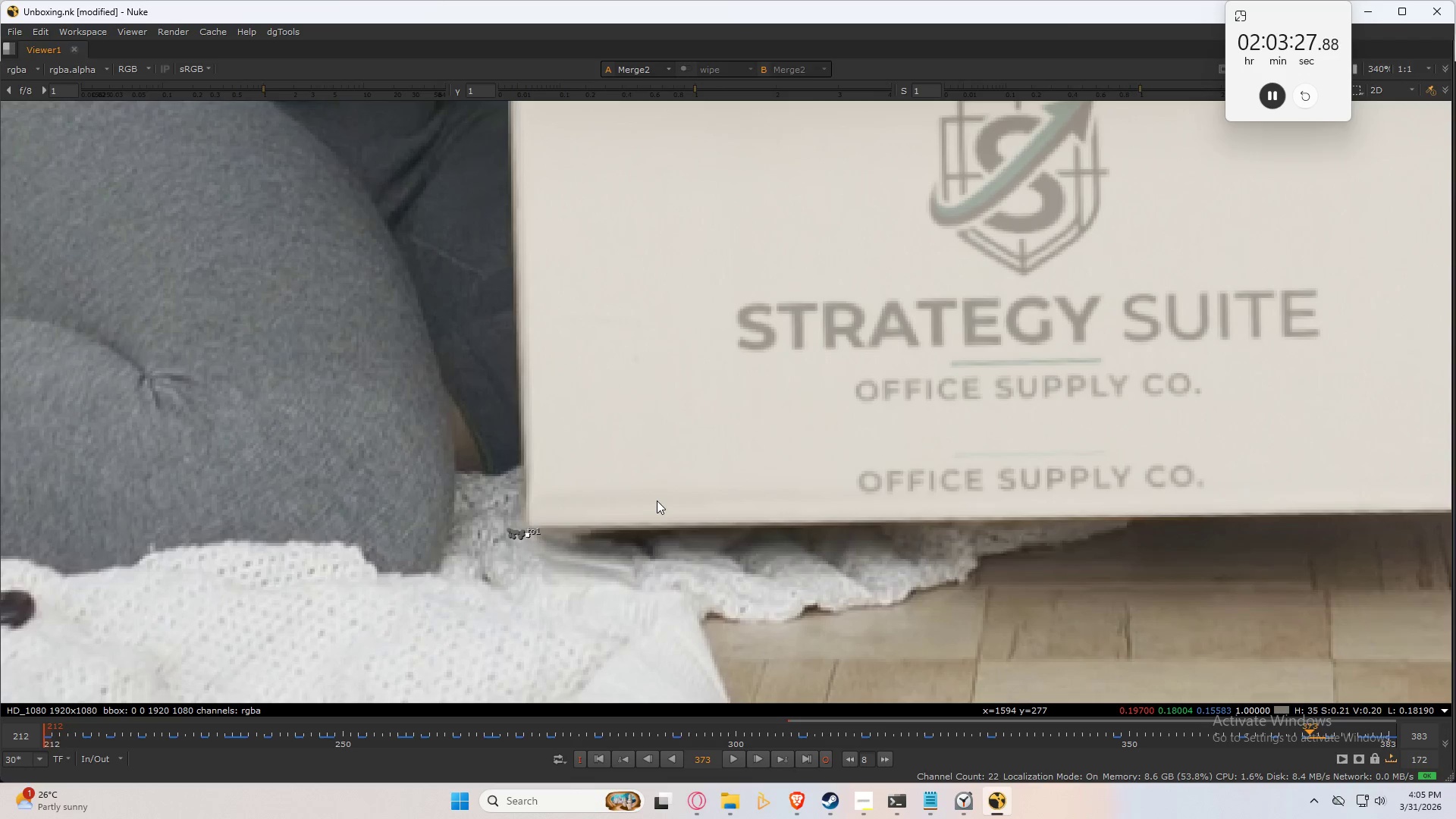 
key(ArrowLeft)
 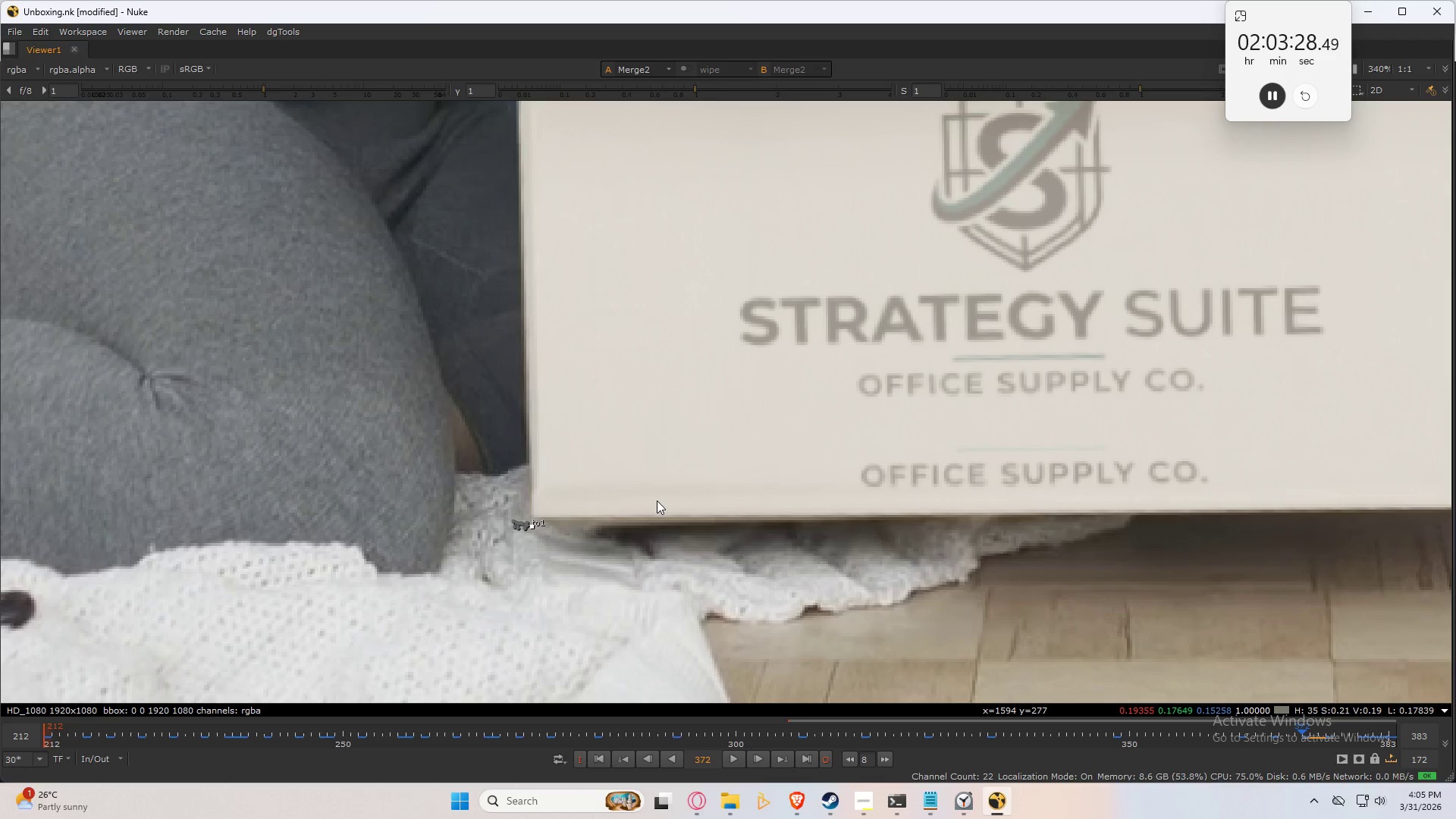 
key(ArrowRight)
 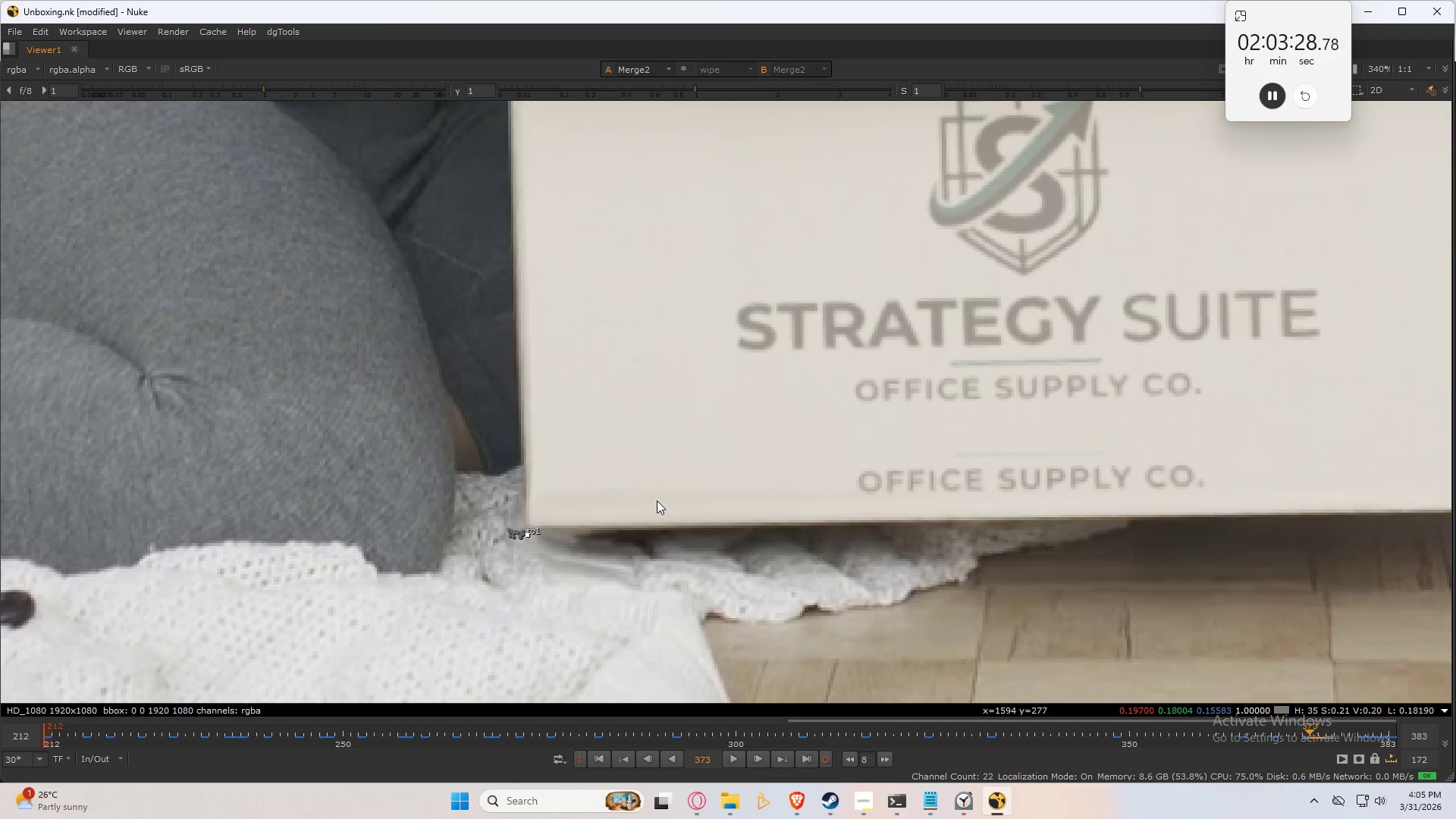 
key(ArrowRight)
 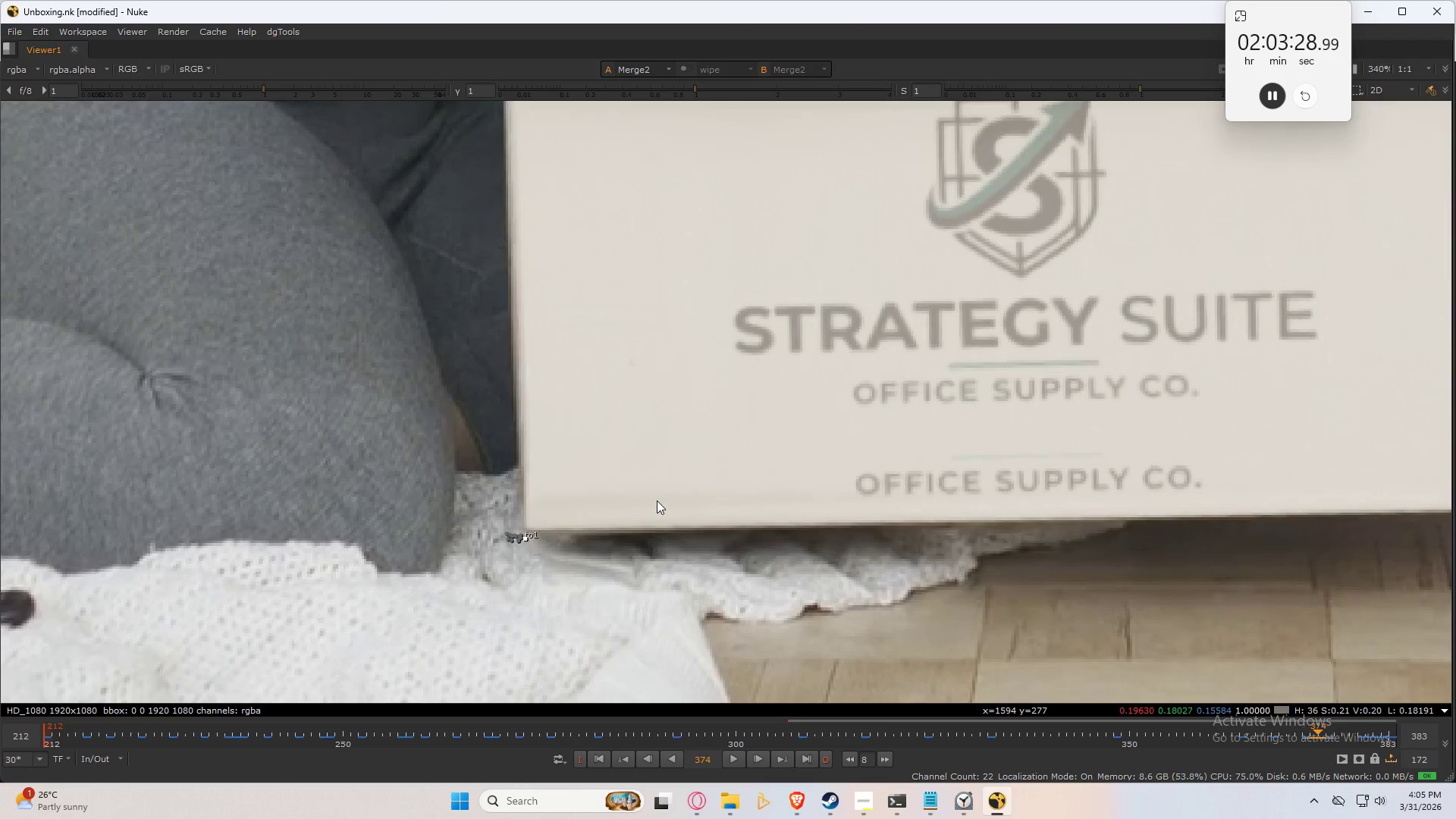 
key(ArrowRight)
 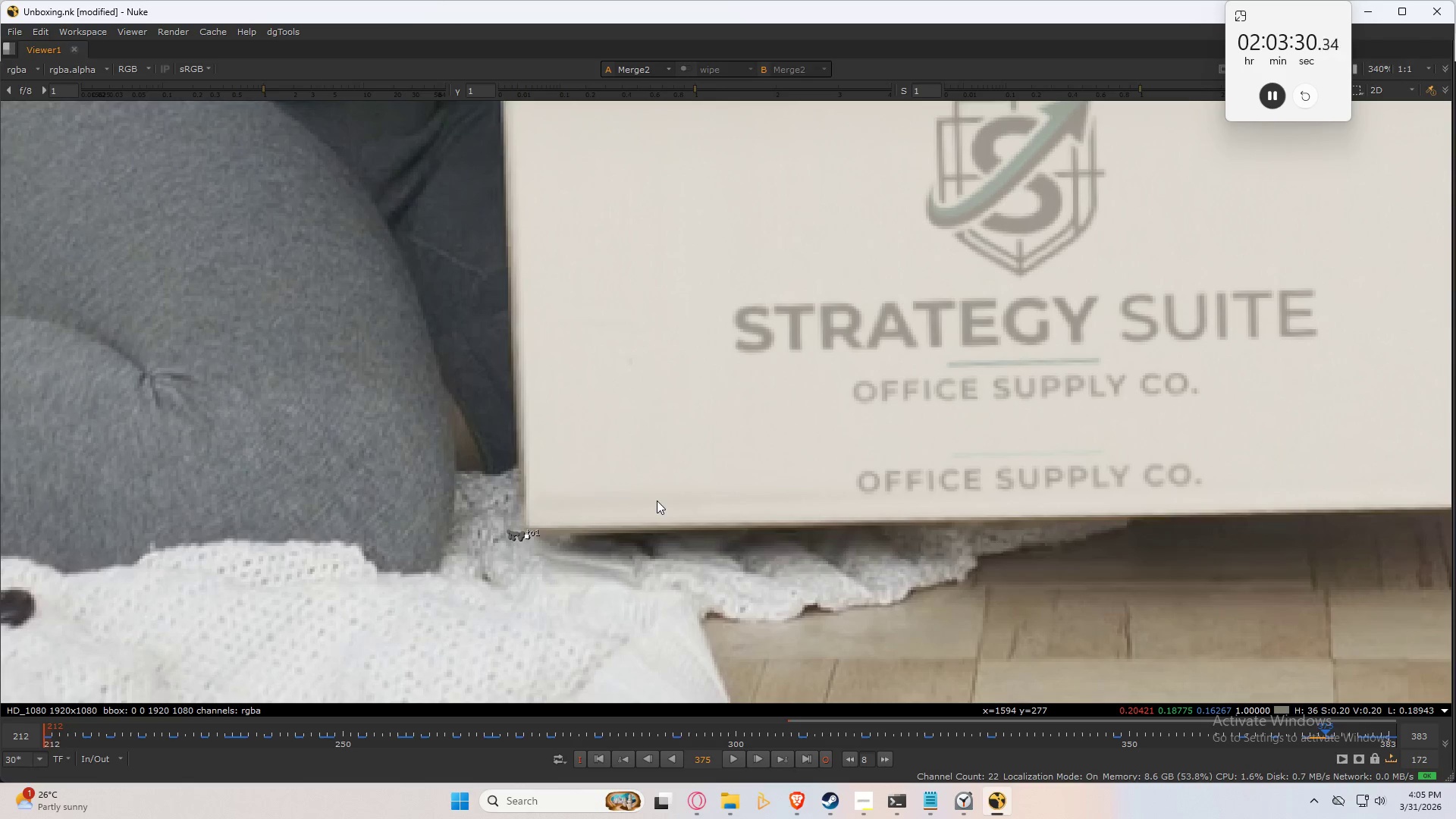 
key(Numpad4)
 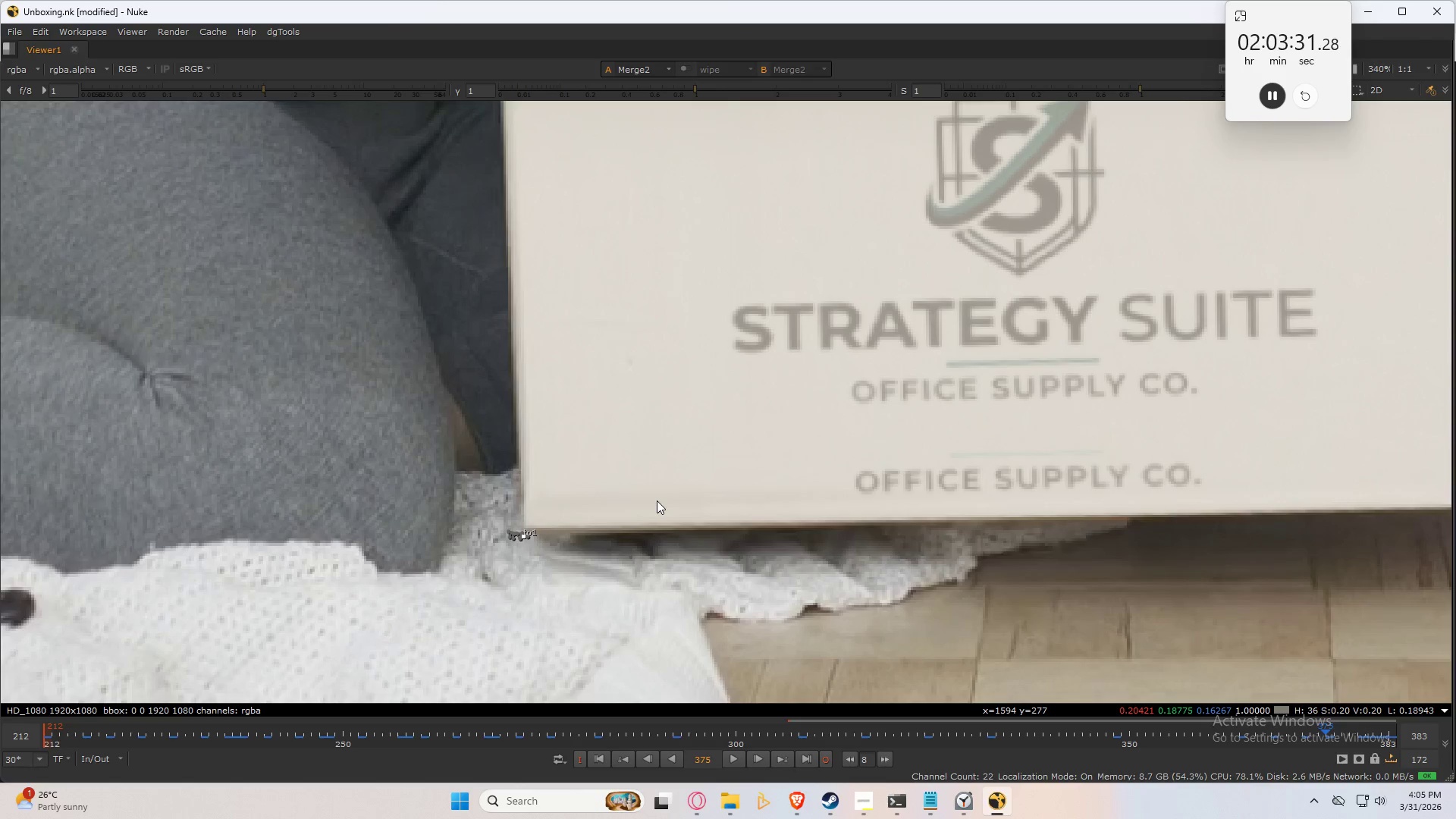 
key(Numpad4)
 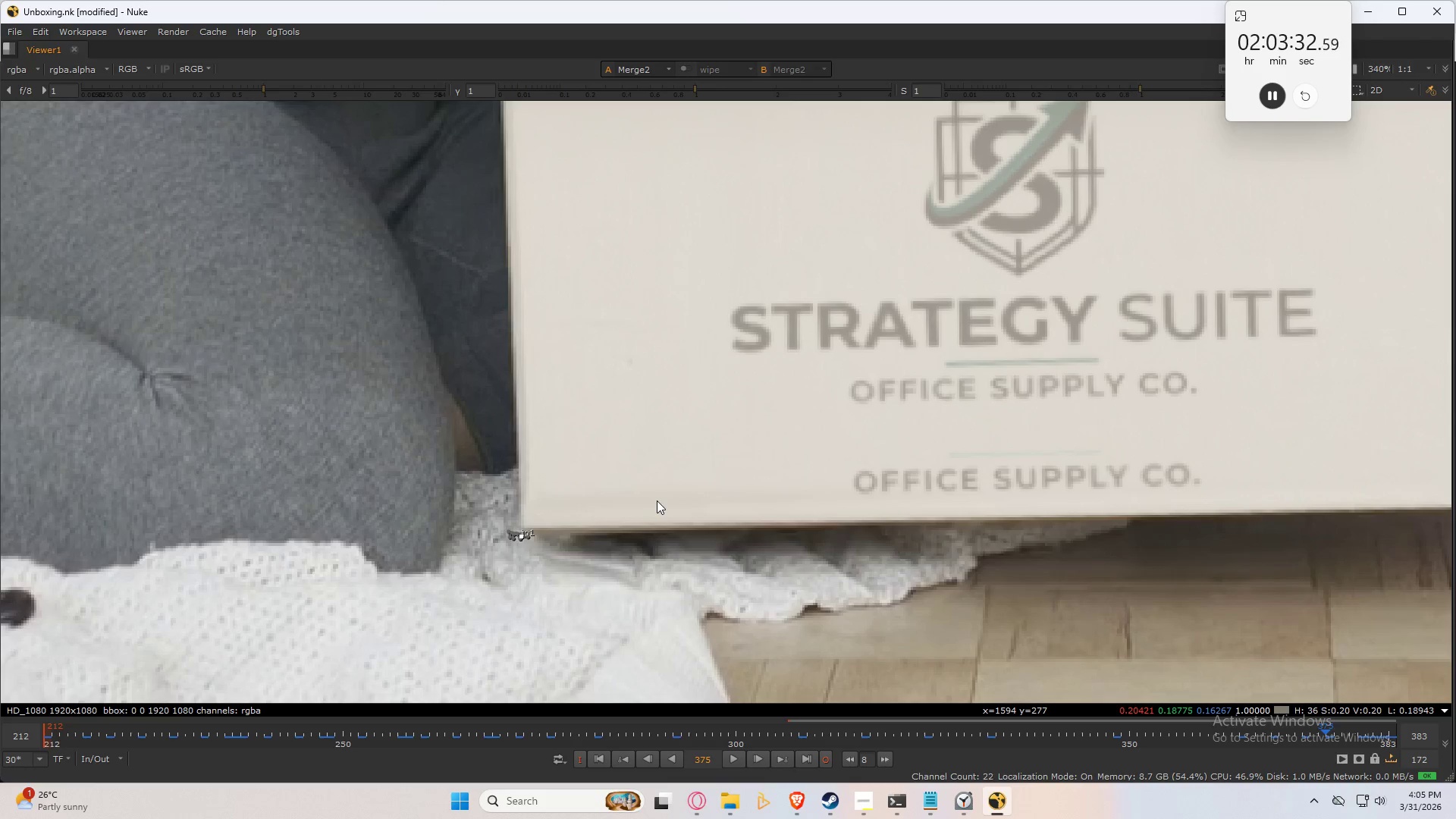 
key(ArrowLeft)
 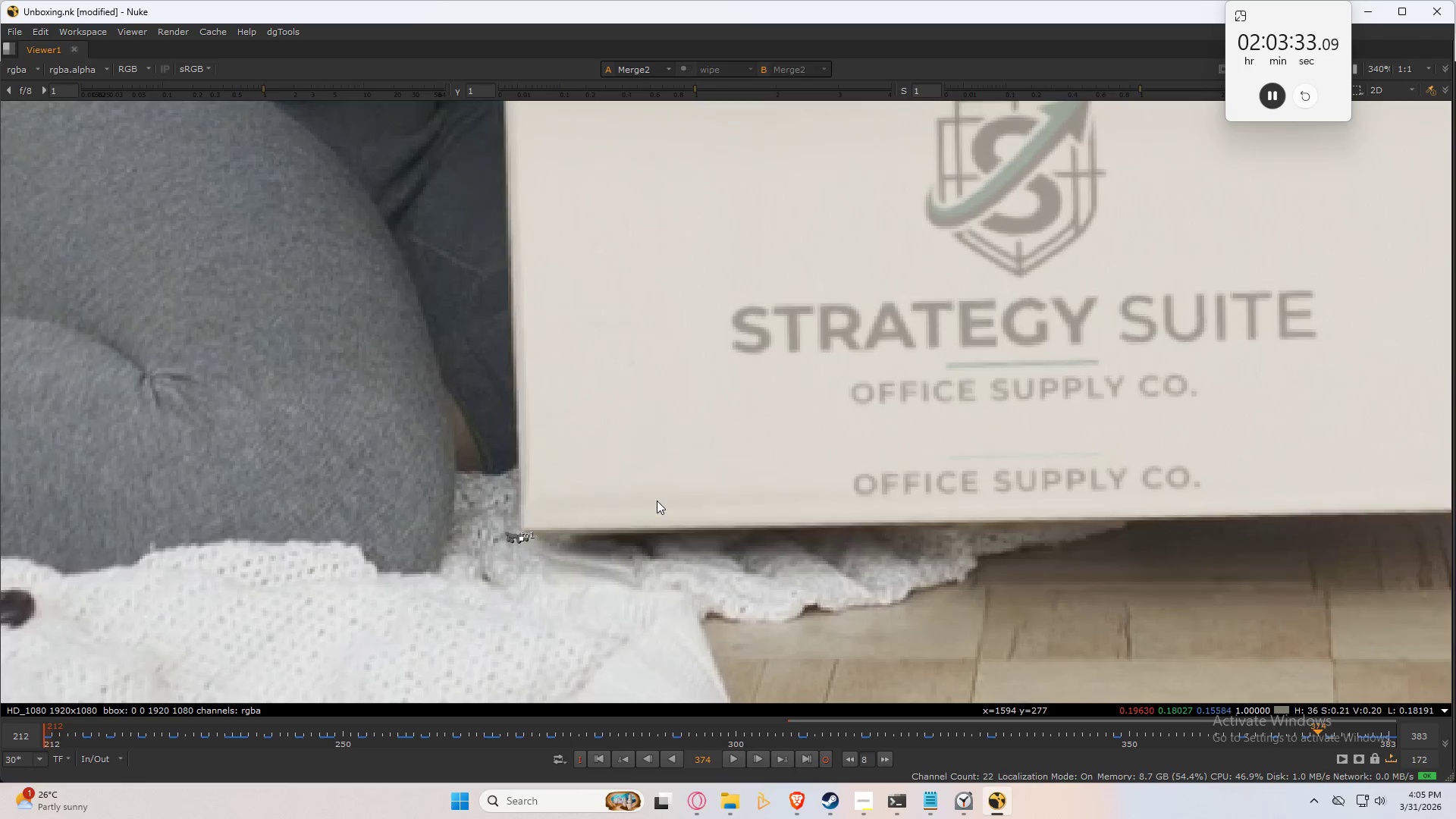 
key(ArrowLeft)
 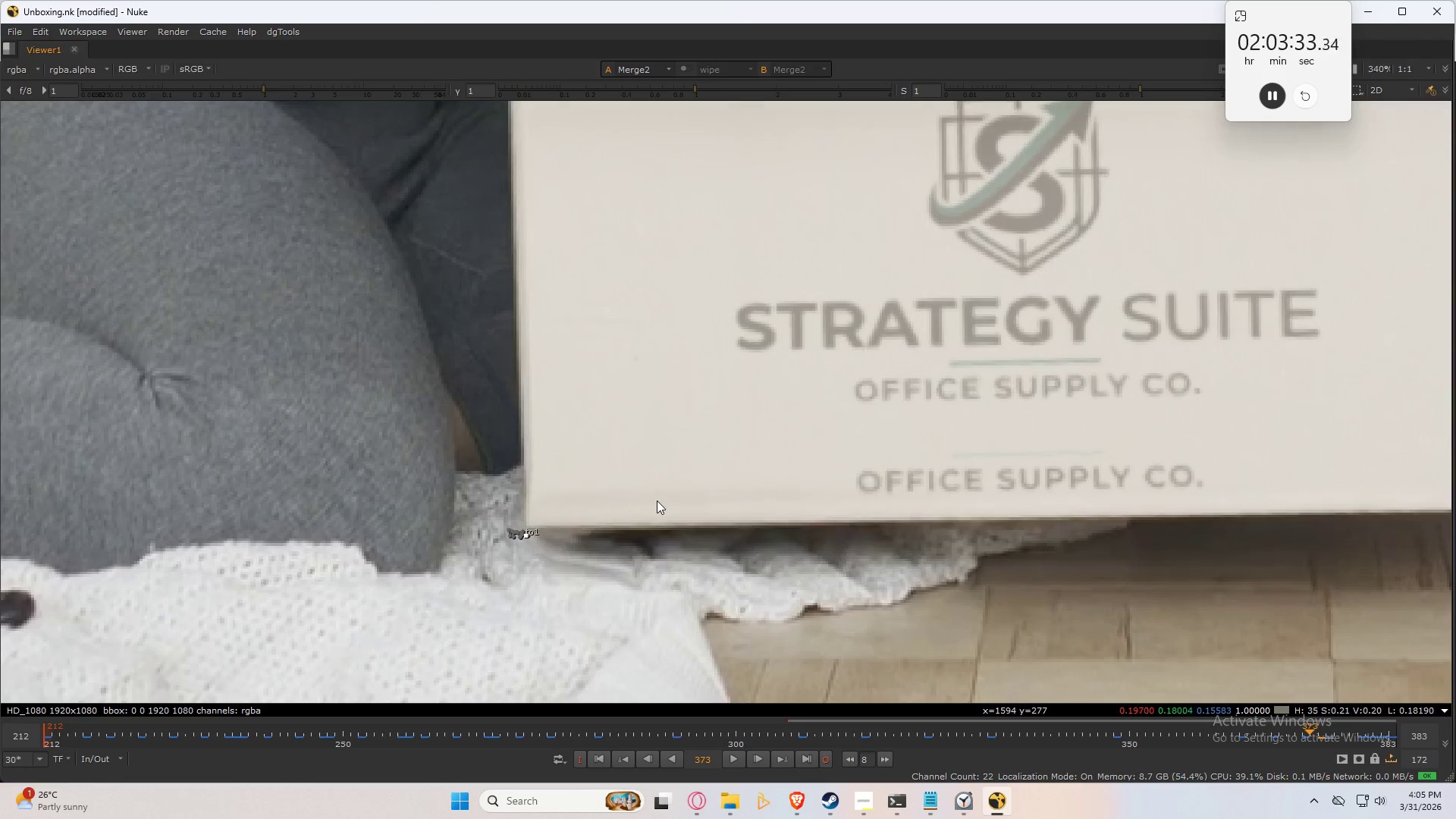 
key(ArrowLeft)
 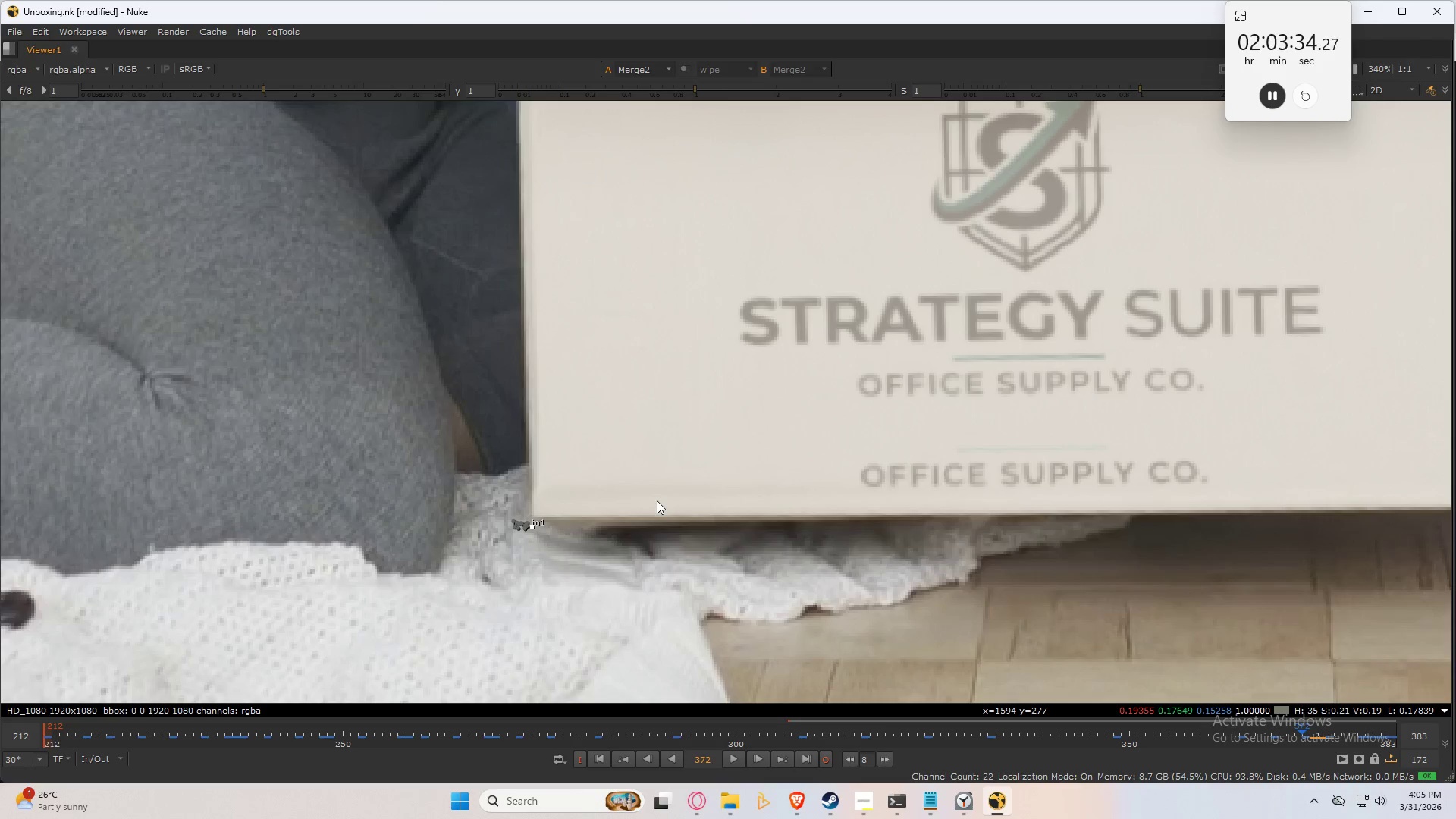 
key(ArrowRight)
 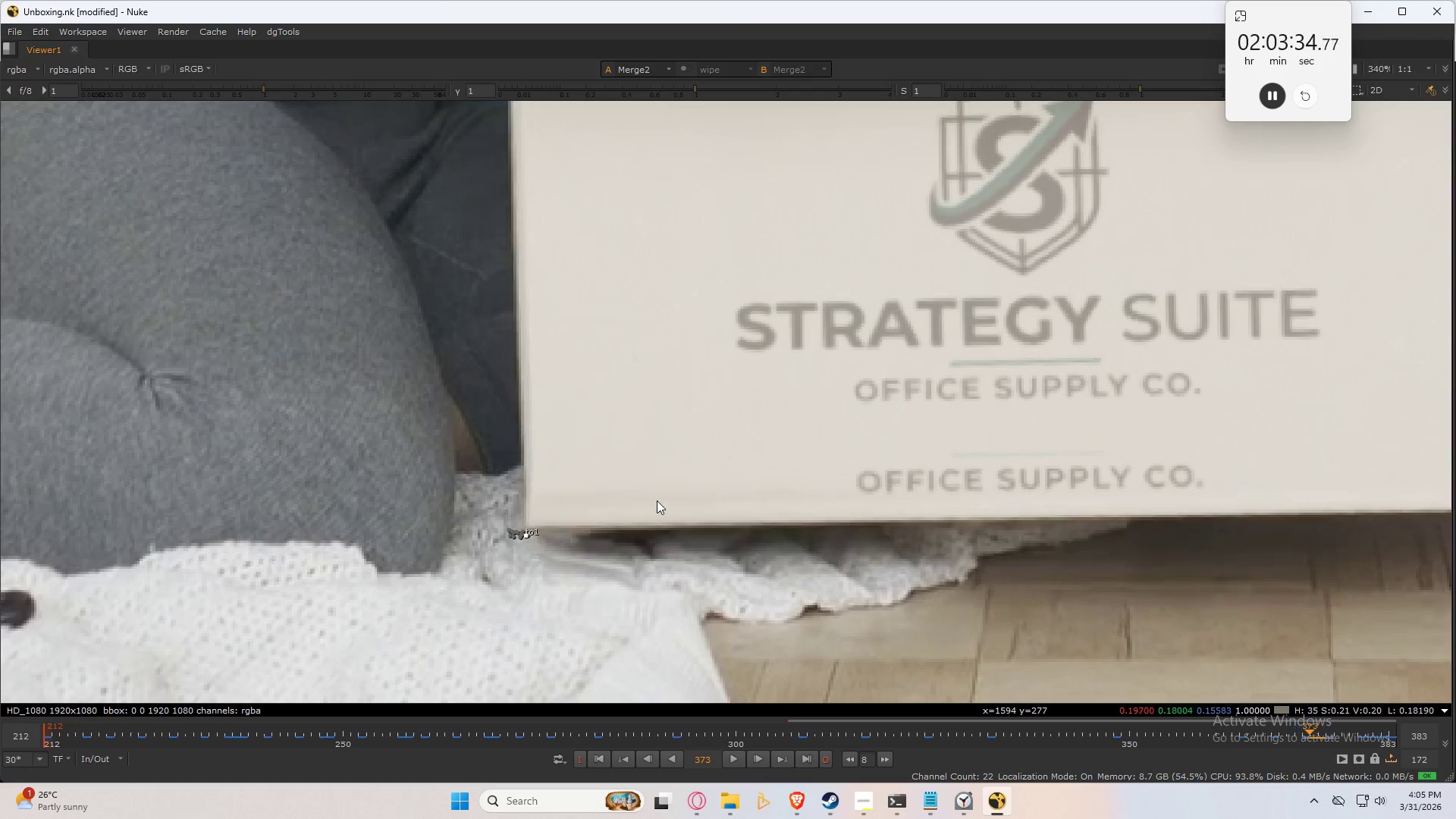 
key(ArrowRight)
 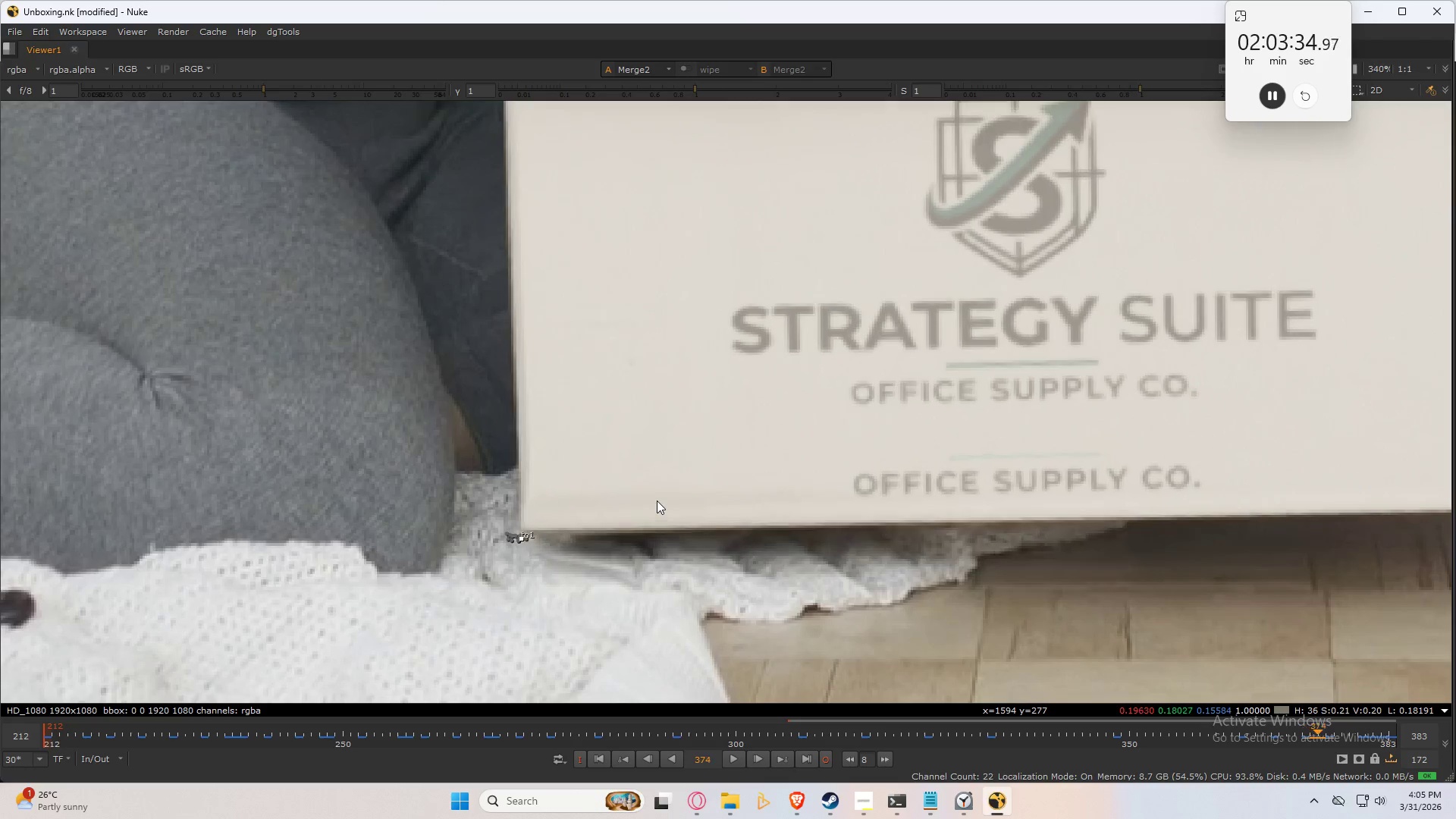 
key(ArrowRight)
 